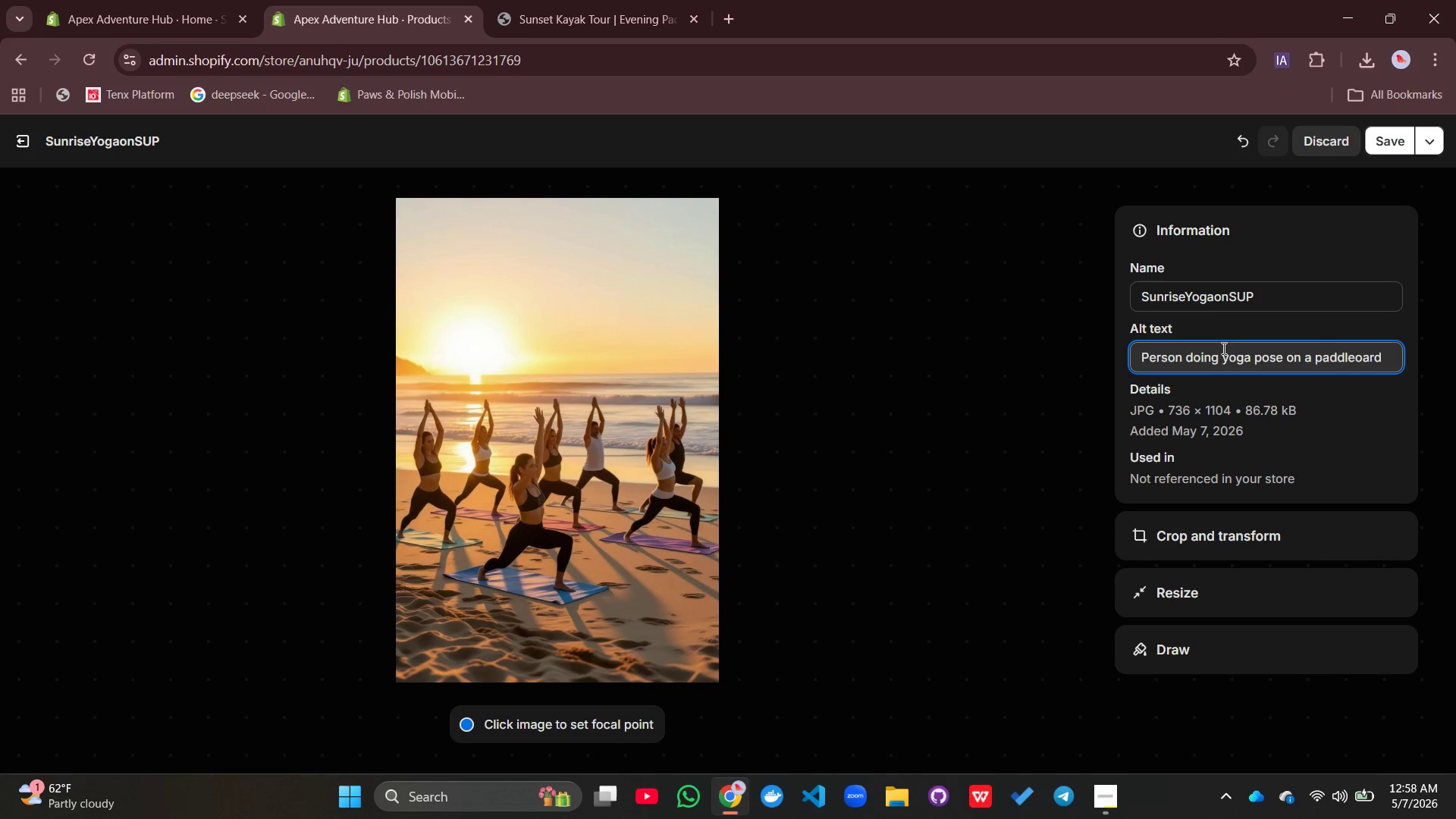 
type( at sunrid=sw)
key(Backspace)
key(Backspace)
key(Backspace)
key(Backspace)
type(se on calm water)
 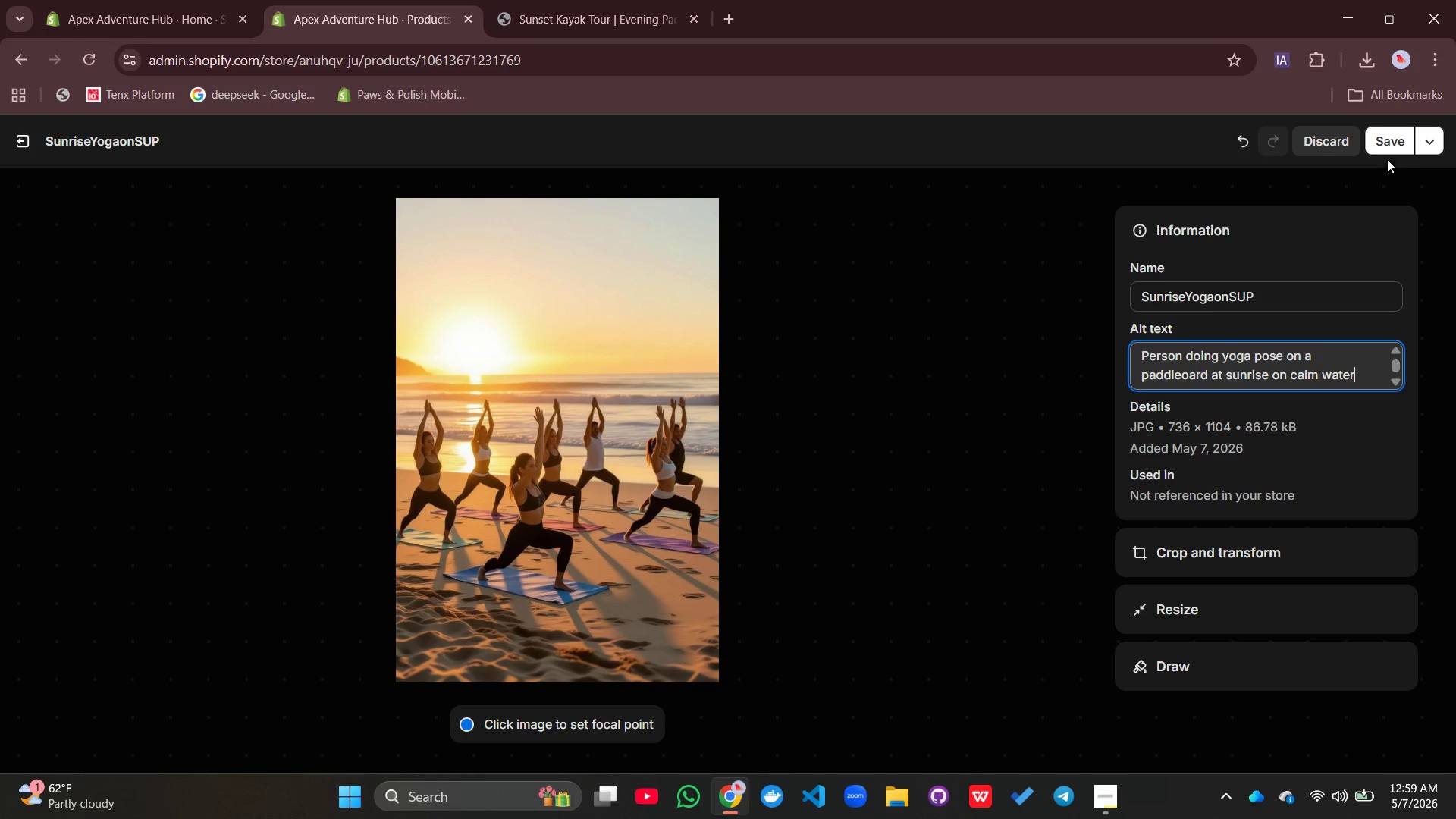 
left_click([1379, 145])
 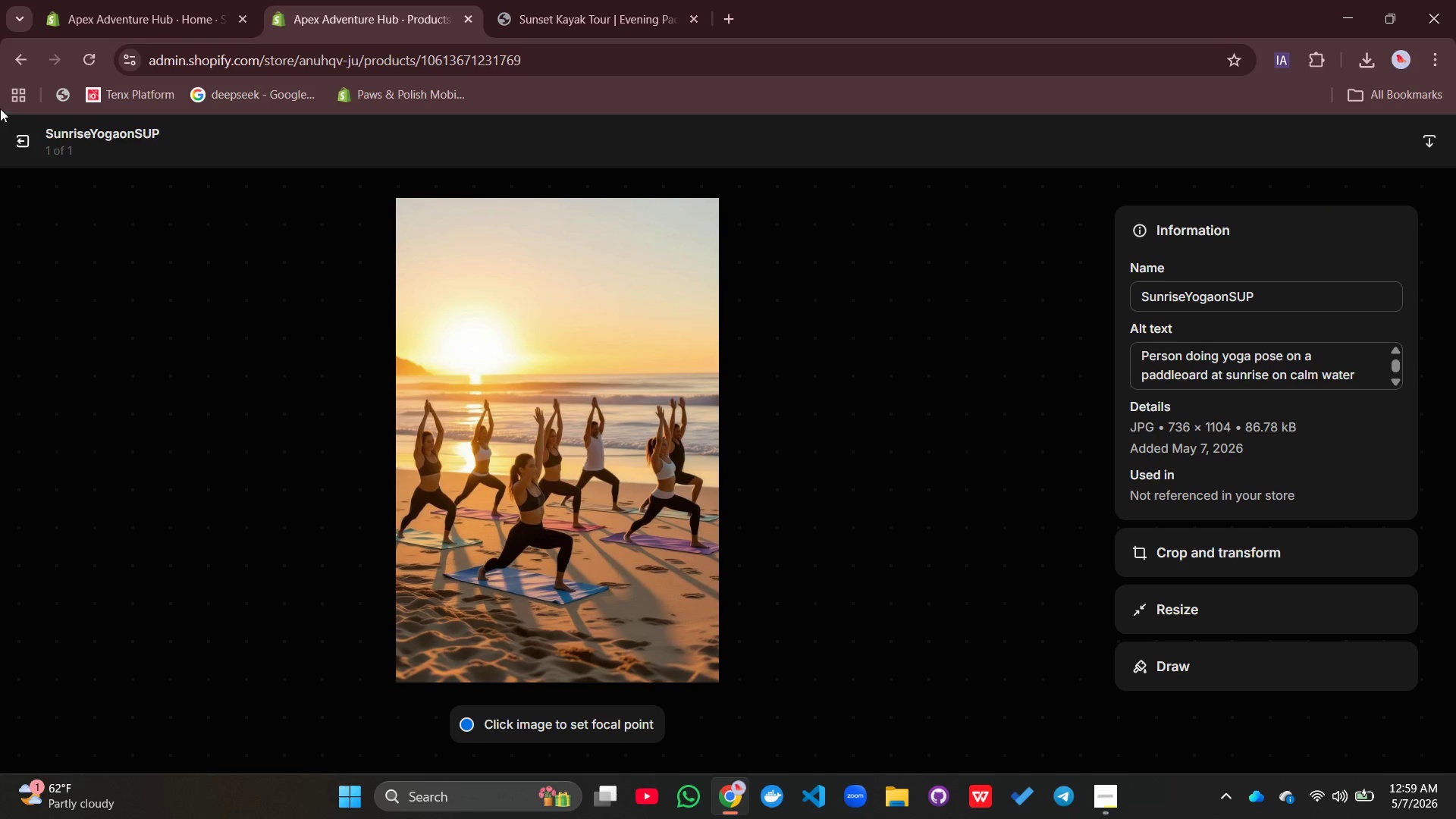 
left_click([16, 133])
 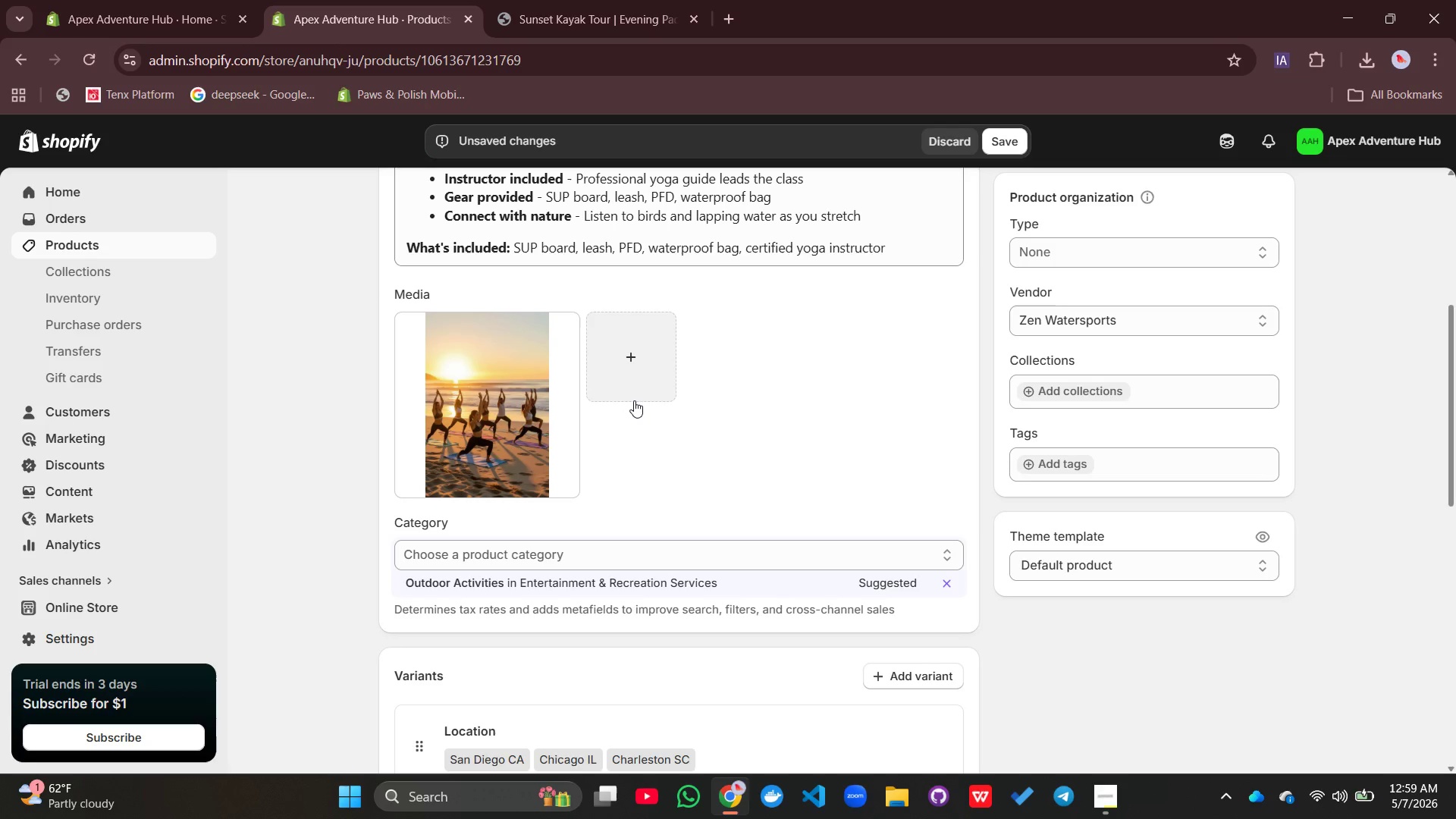 
scroll: coordinate [636, 398], scroll_direction: down, amount: 8.0
 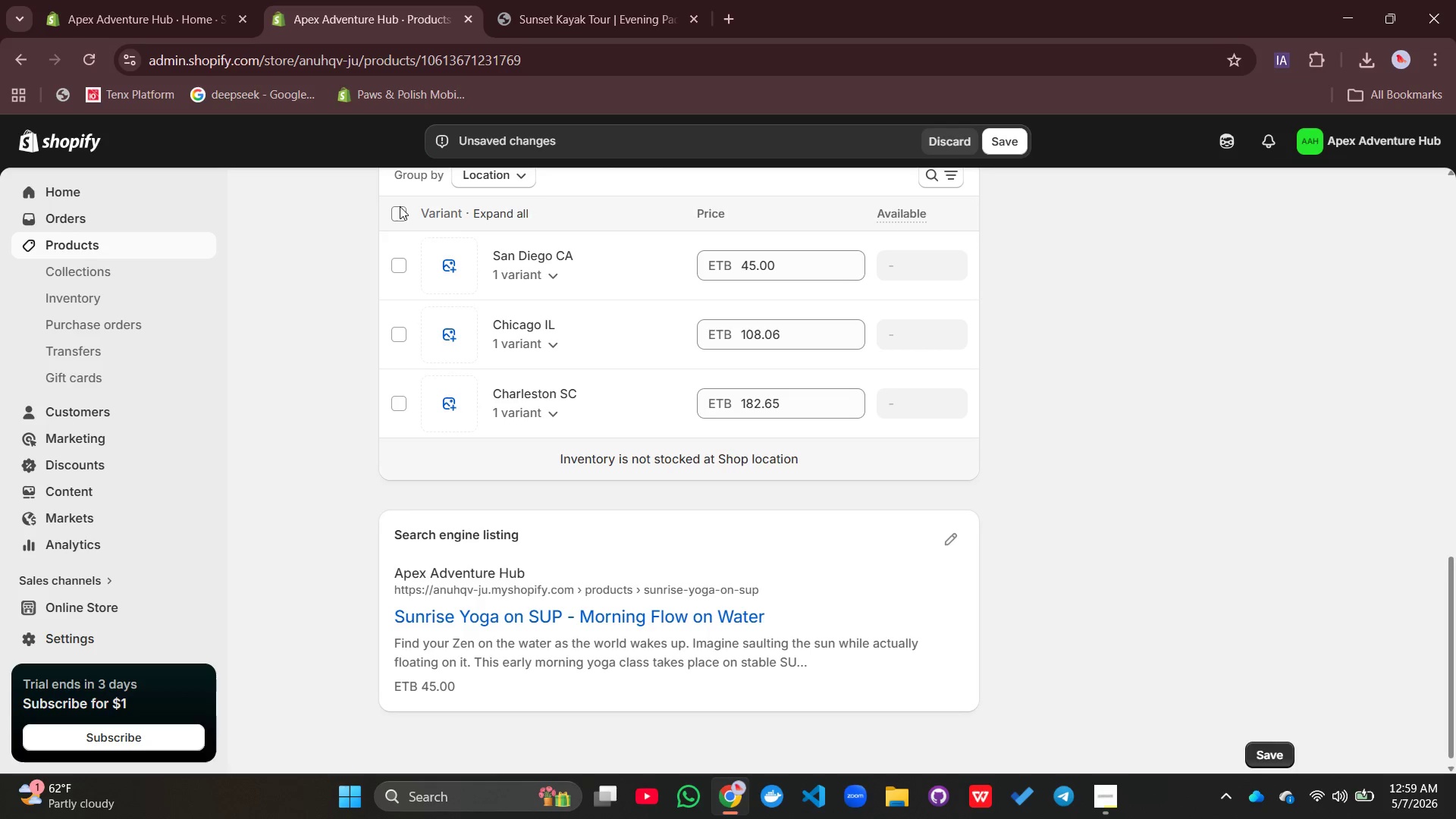 
left_click([956, 544])
 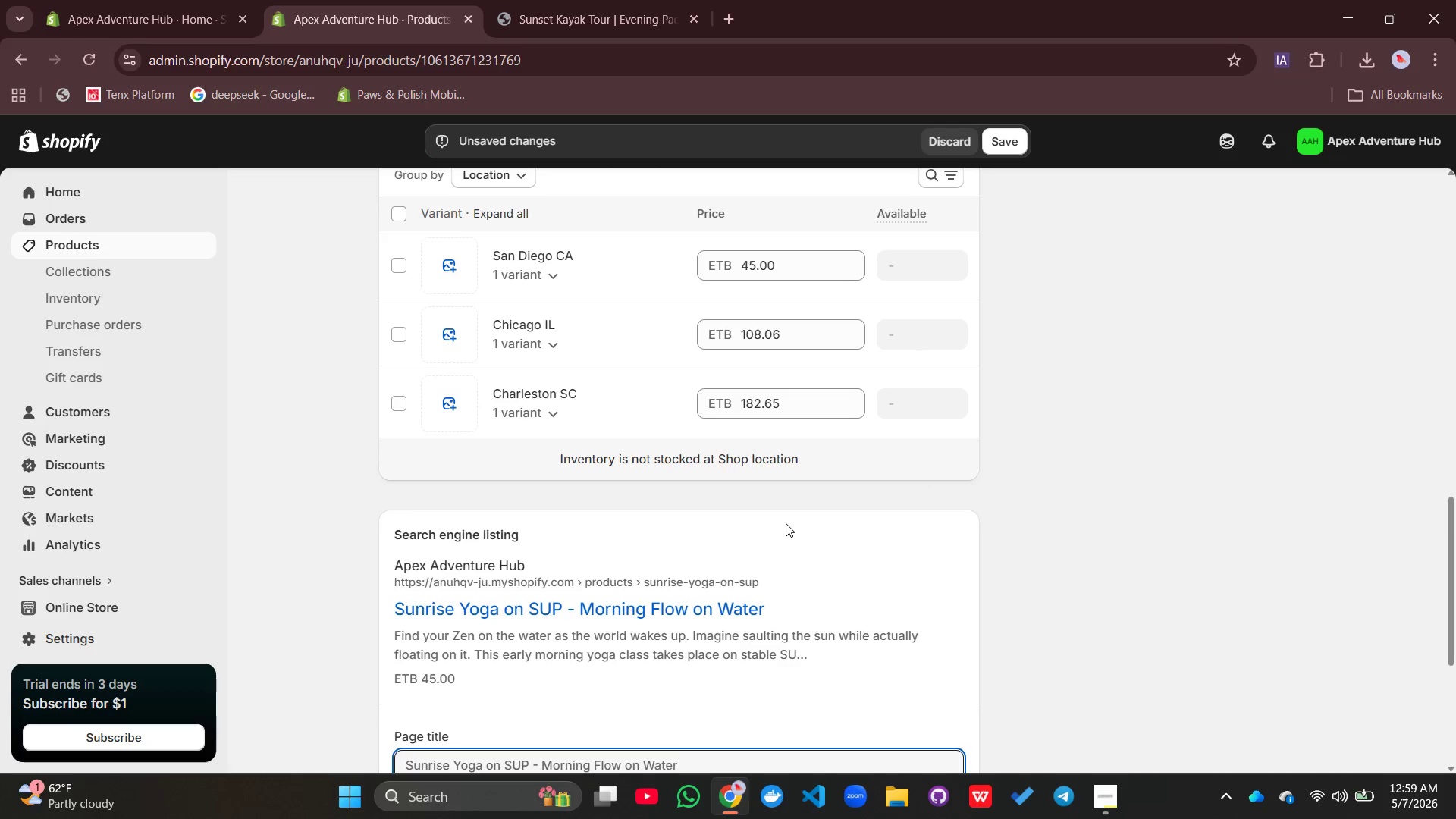 
scroll: coordinate [786, 523], scroll_direction: down, amount: 3.0
 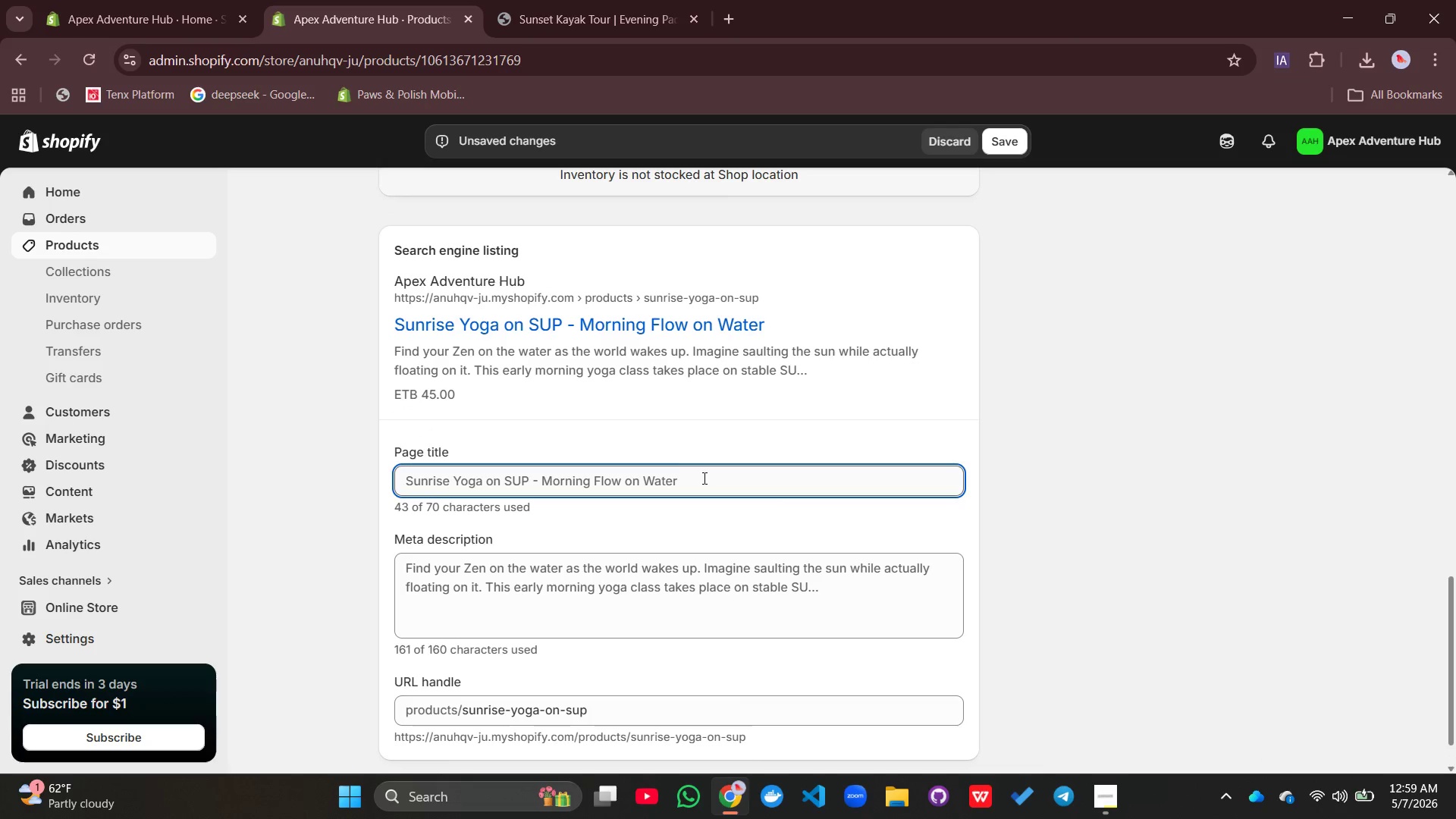 
double_click([703, 478])
 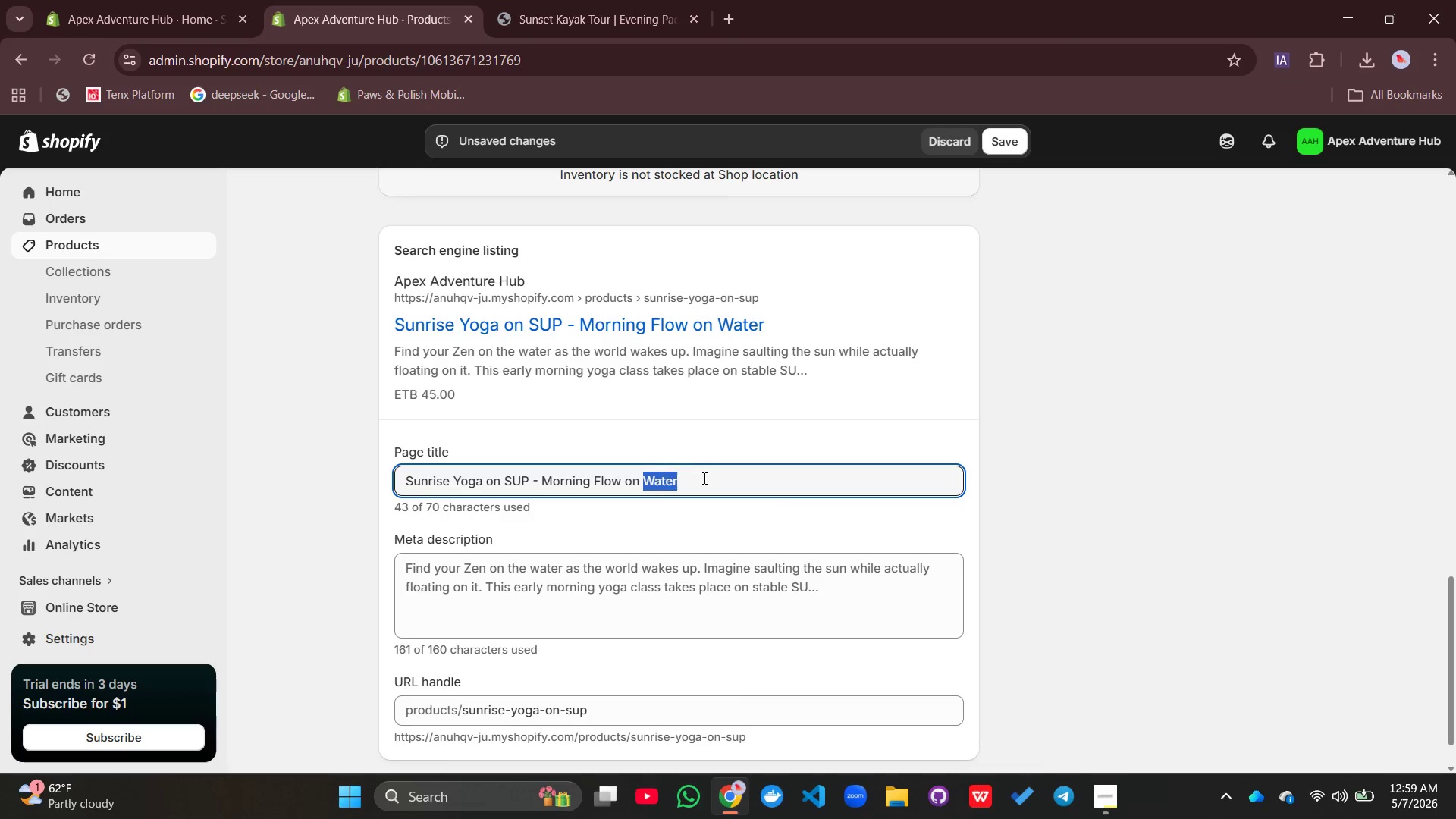 
double_click([703, 478])
 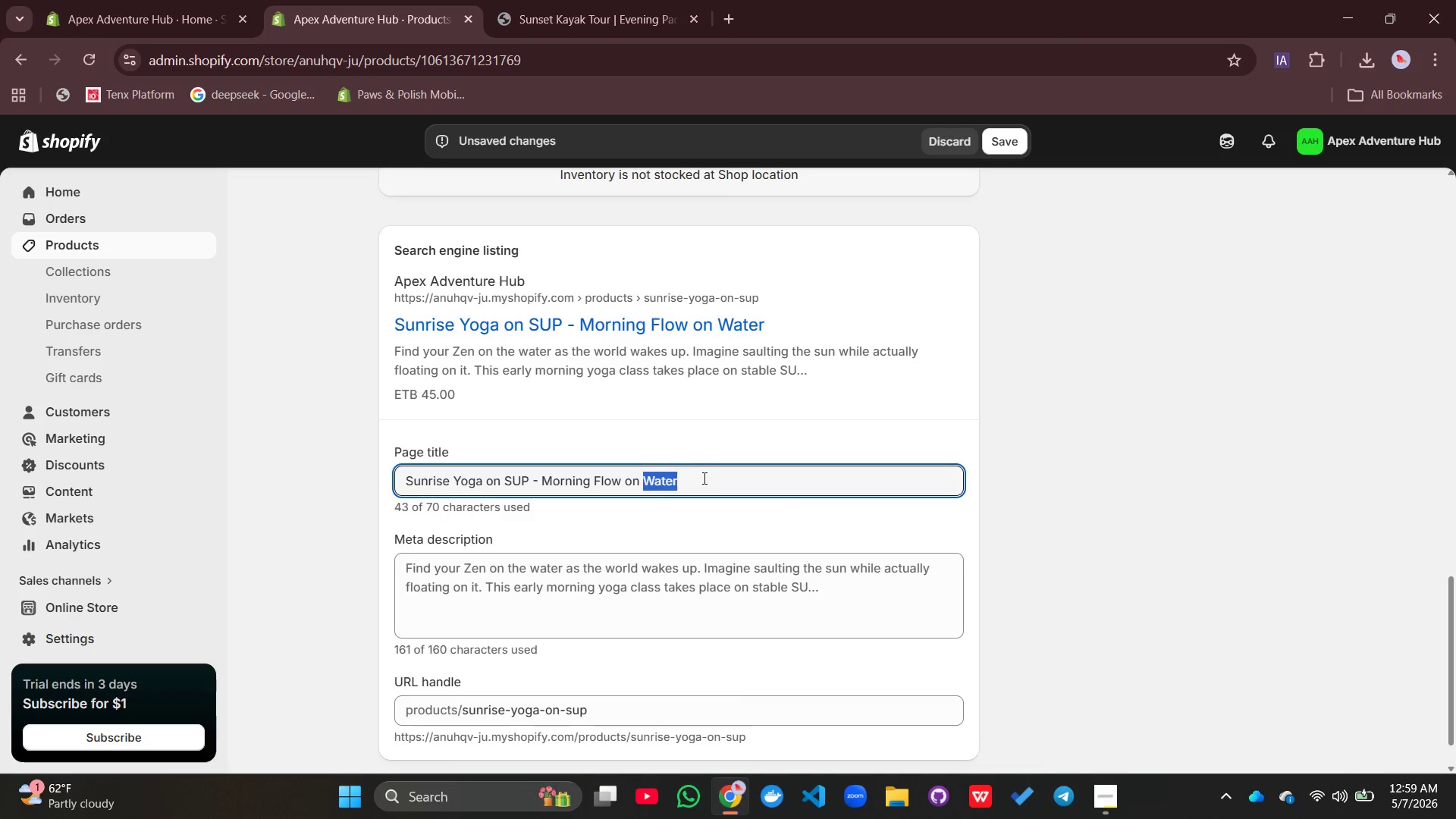 
wait(5.05)
 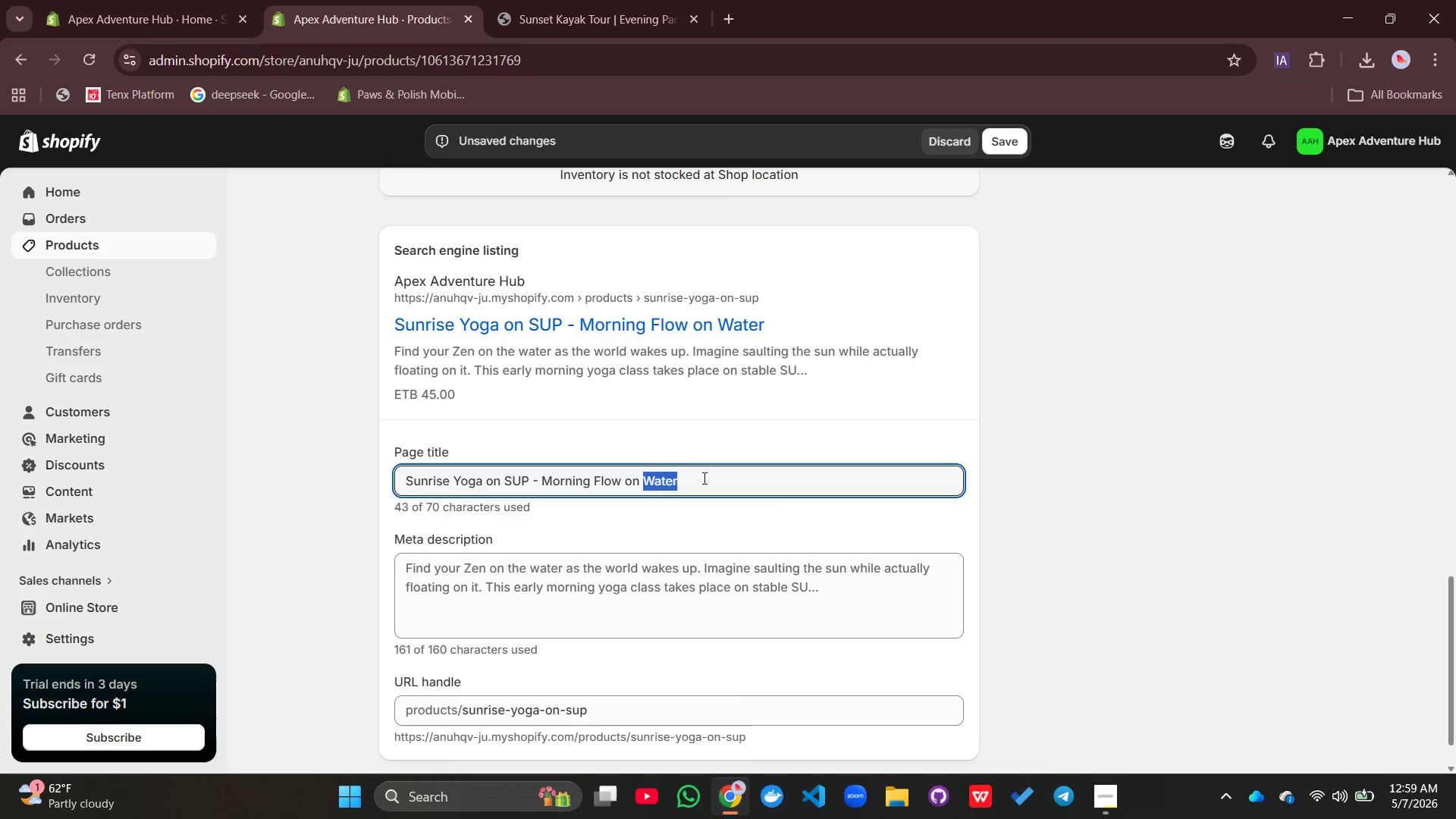 
left_click([703, 479])
 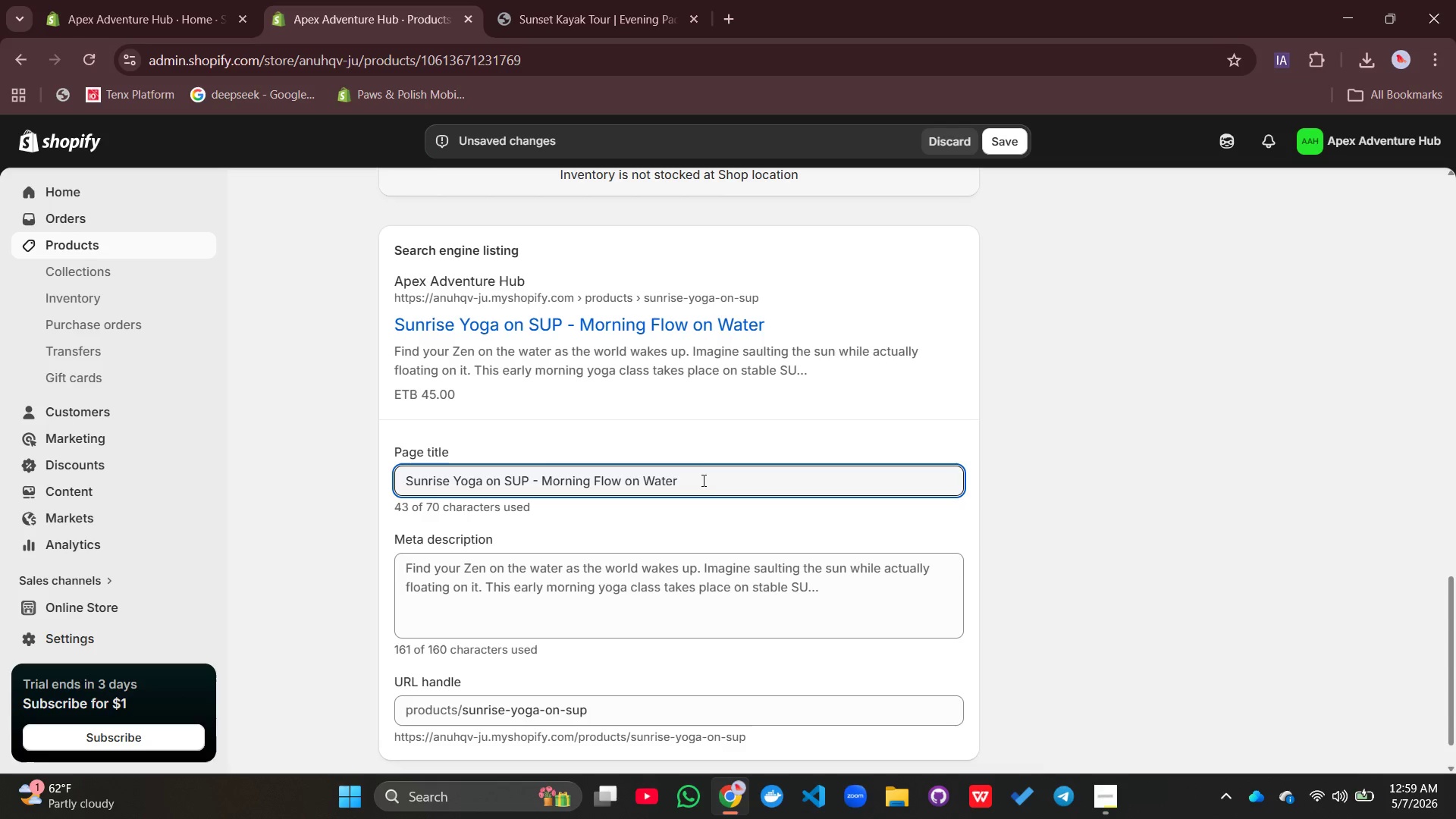 
left_click_drag(start_coordinate=[702, 482], to_coordinate=[531, 490])
 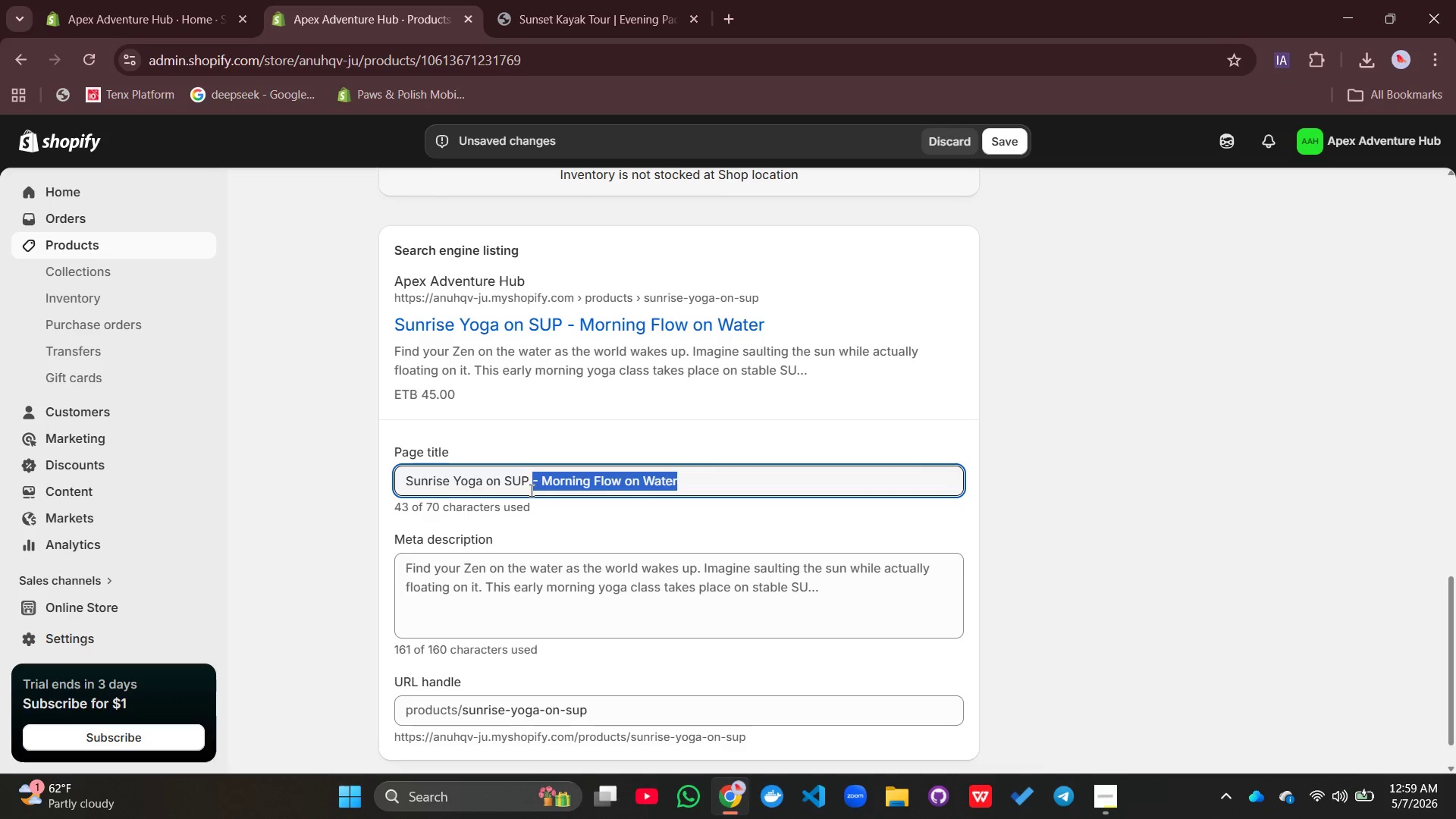 
key(Backspace)
type(| Paddleboard Yoga c)
key(Backspace)
type(Class)
 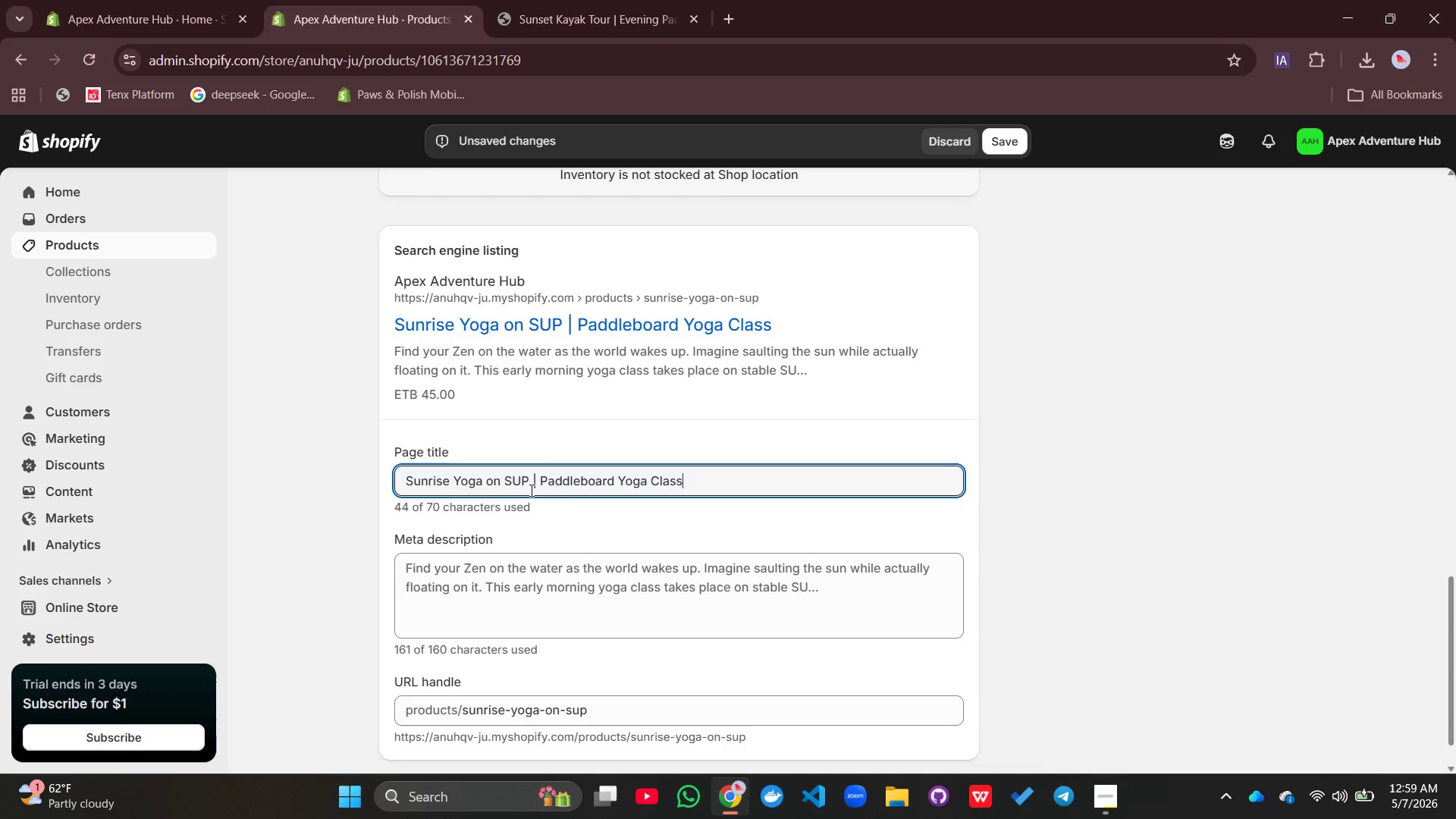 
left_click([514, 535])
 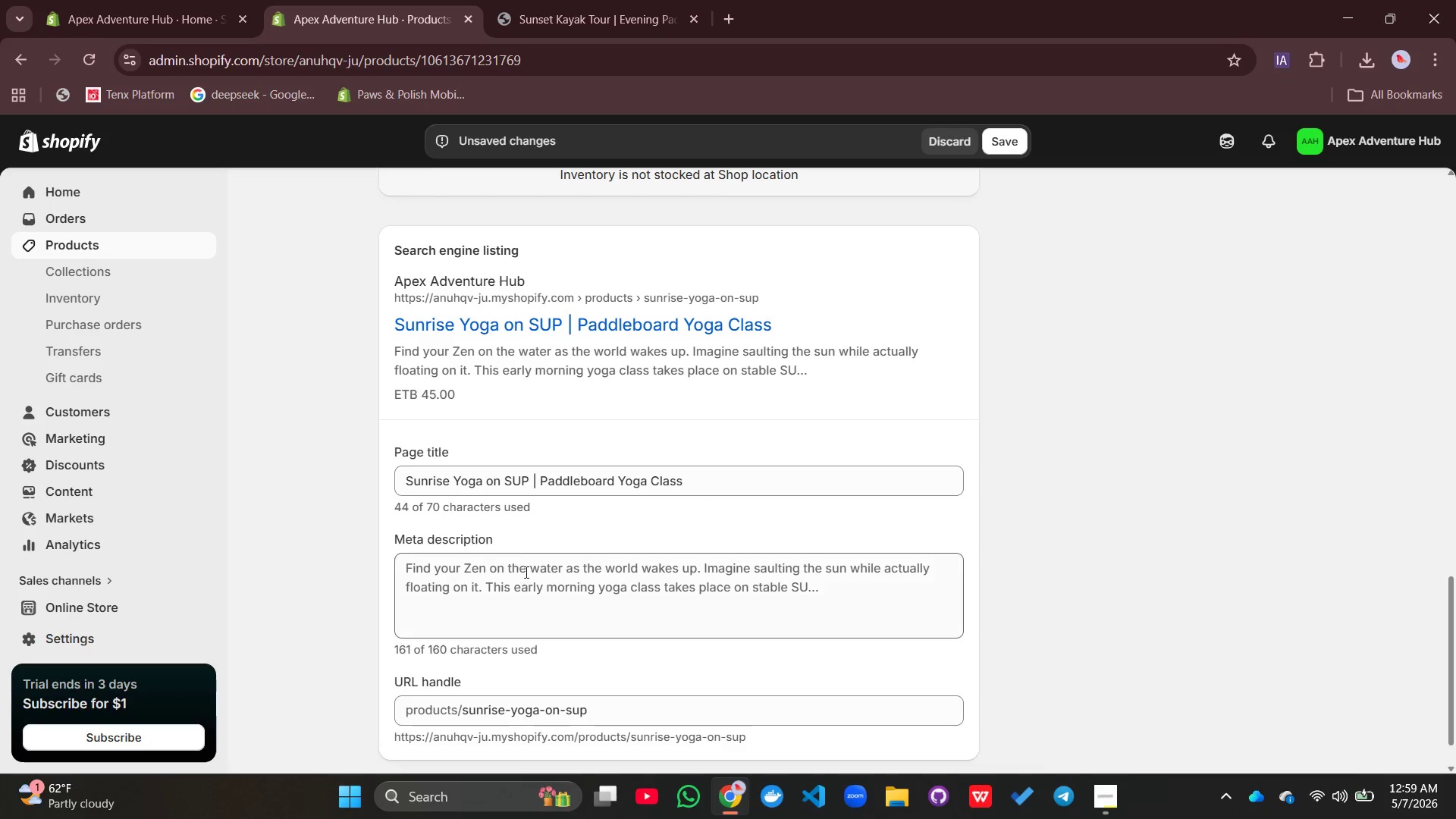 
left_click([530, 590])
 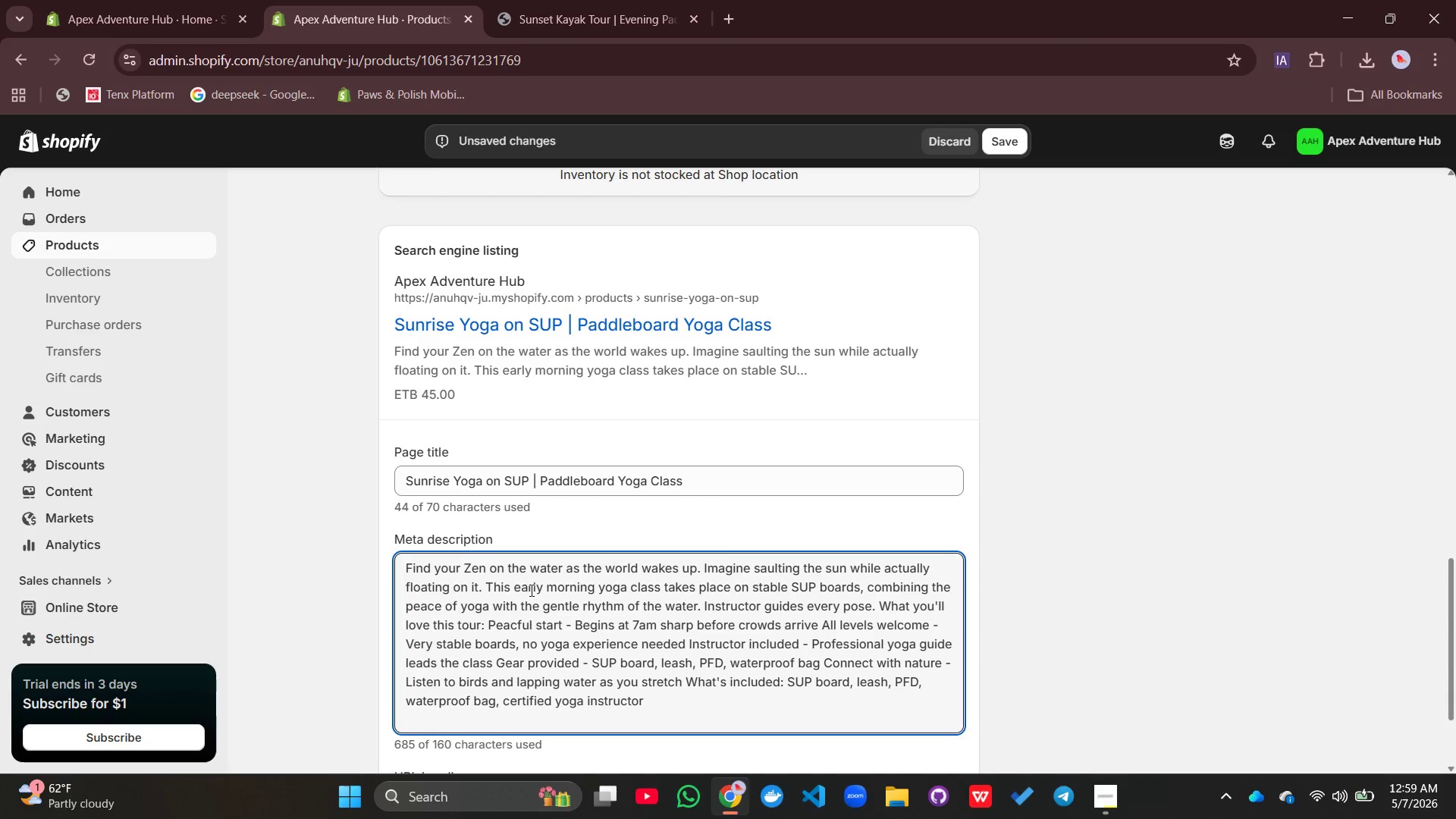 
key(Control+A)
 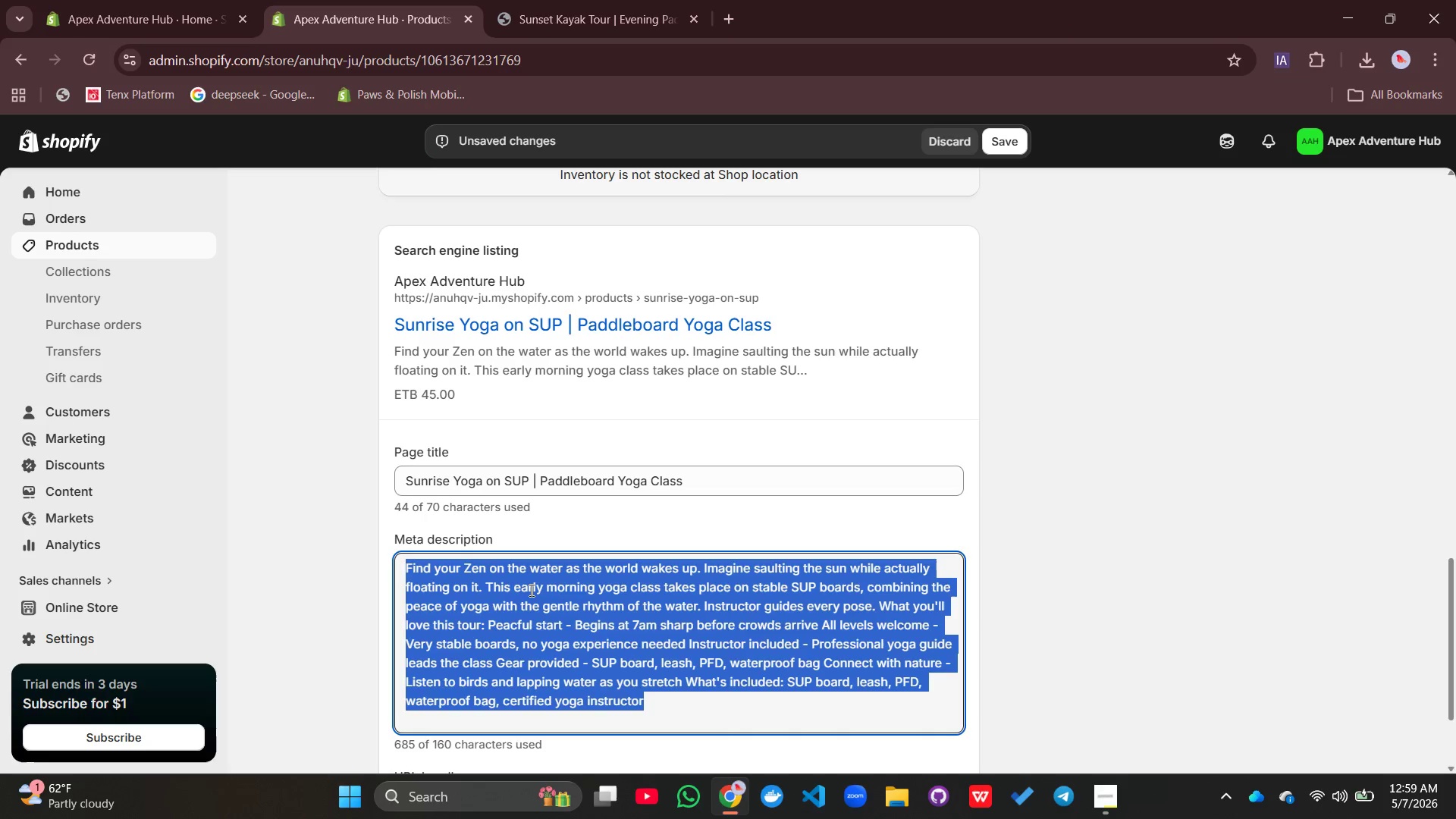 
key(Backspace)
type(Start )
 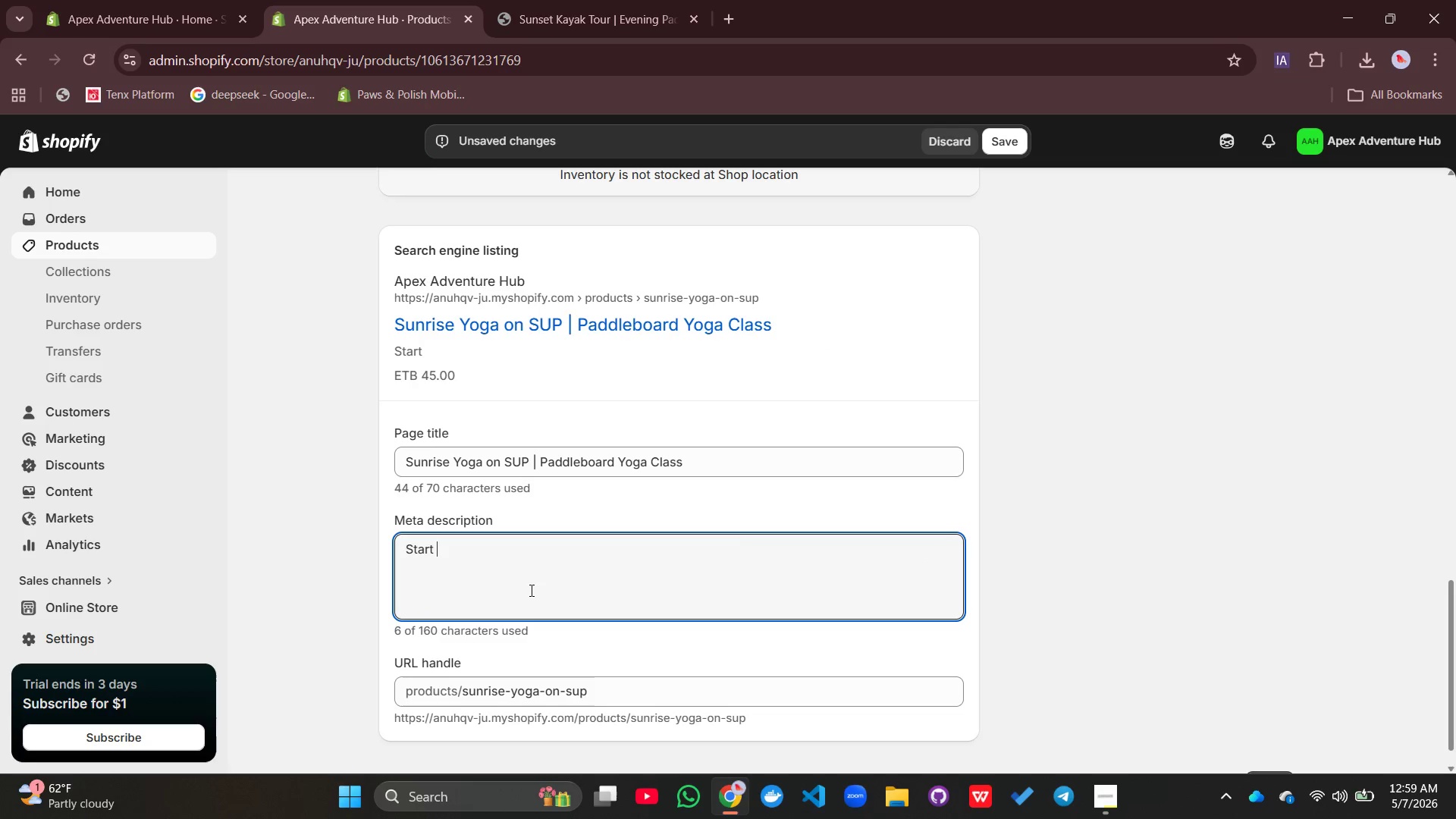 
type(your day w)
 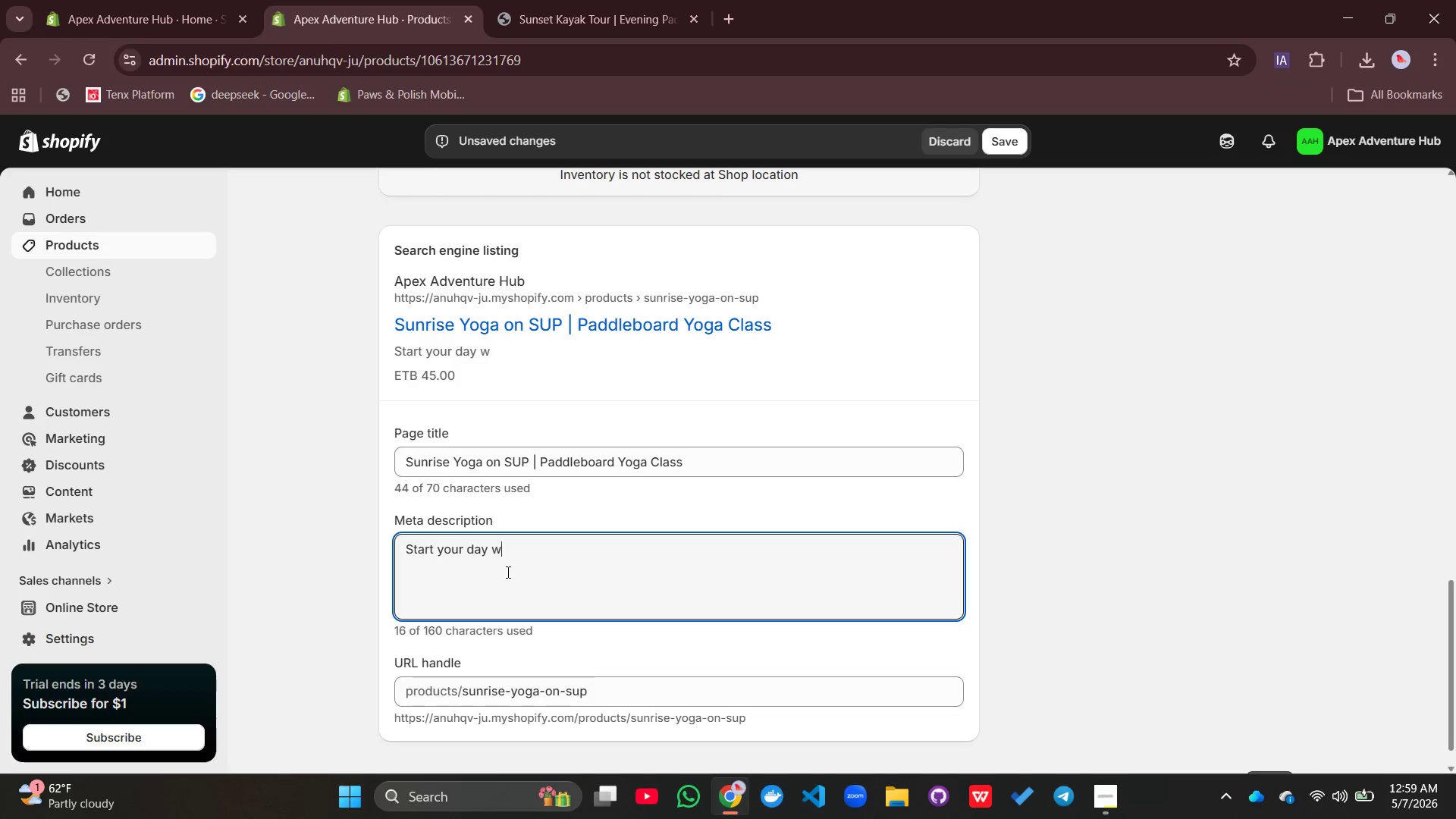 
type(ith peaceful yoga on a paddleboard as the sun rises. Instrus=ctri)
key(Backspace)
key(Backspace)
key(Backspace)
key(Backspace)
key(Backspace)
key(Backspace)
key(Backspace)
type(ucr)
key(Backspace)
type(tor included)
 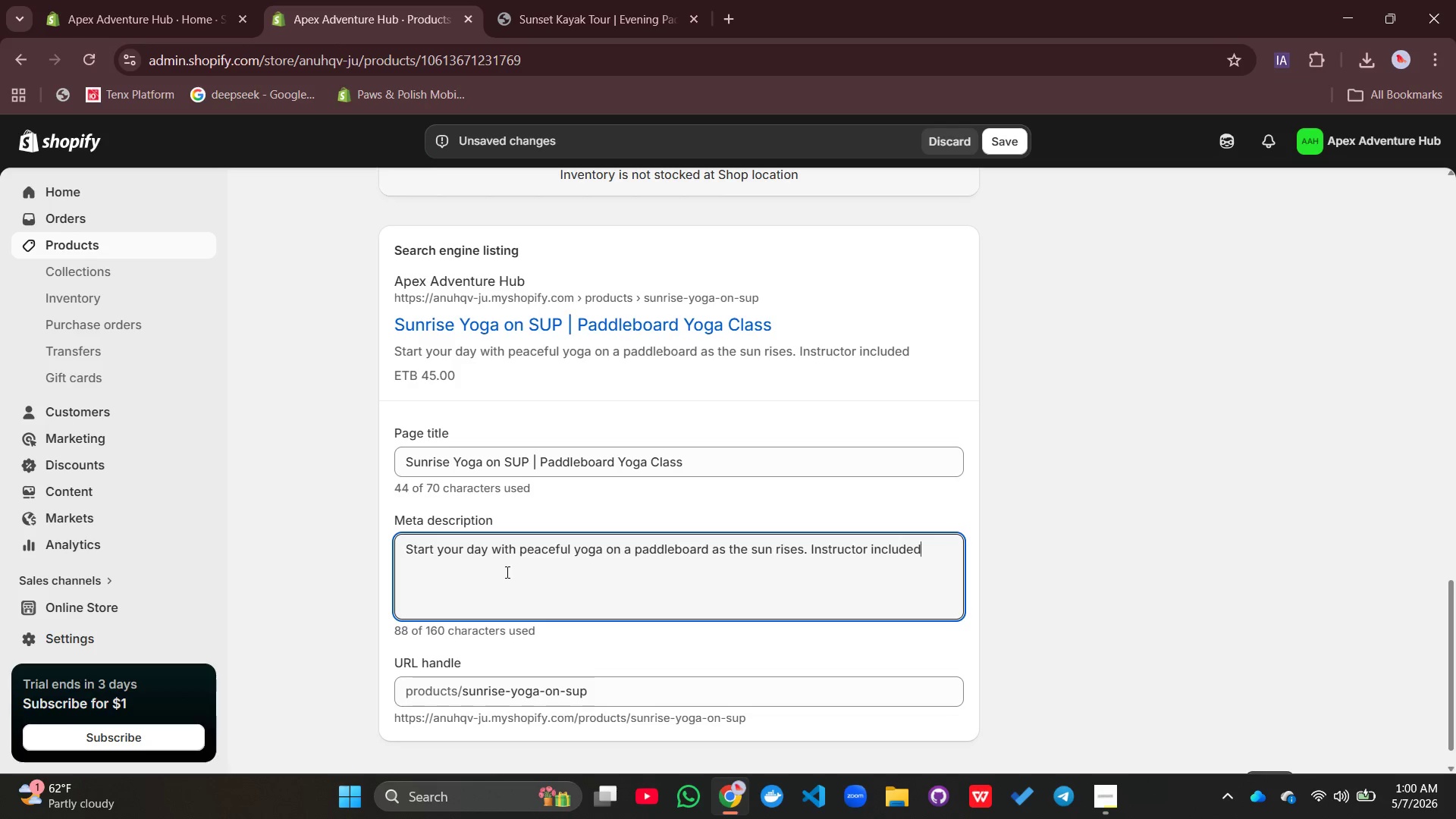 
type(. Sall)
key(Backspace)
key(Backspace)
key(Backspace)
key(Backspace)
type(All skill Level)
key(Backspace)
key(Backspace)
key(Backspace)
key(Backspace)
key(Backspace)
type(level )
 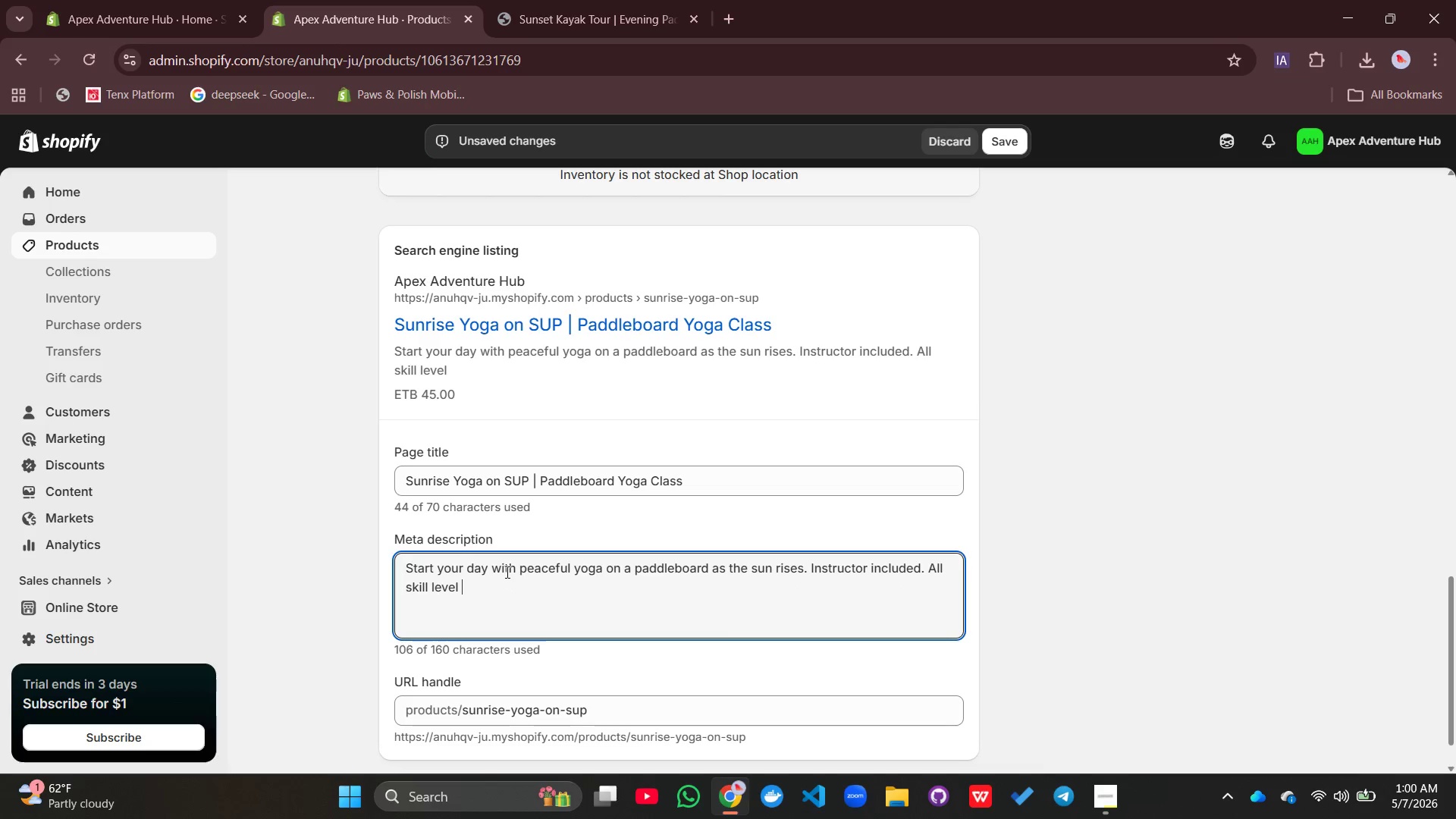 
key(Backspace)
type(s weloc)
key(Backspace)
key(Backspace)
key(Backspace)
type(come)
key(Backspace)
key(Backspace)
key(Backspace)
key(Backspace)
key(Backspace)
type(elcome )
key(Backspace)
type(. Book)
 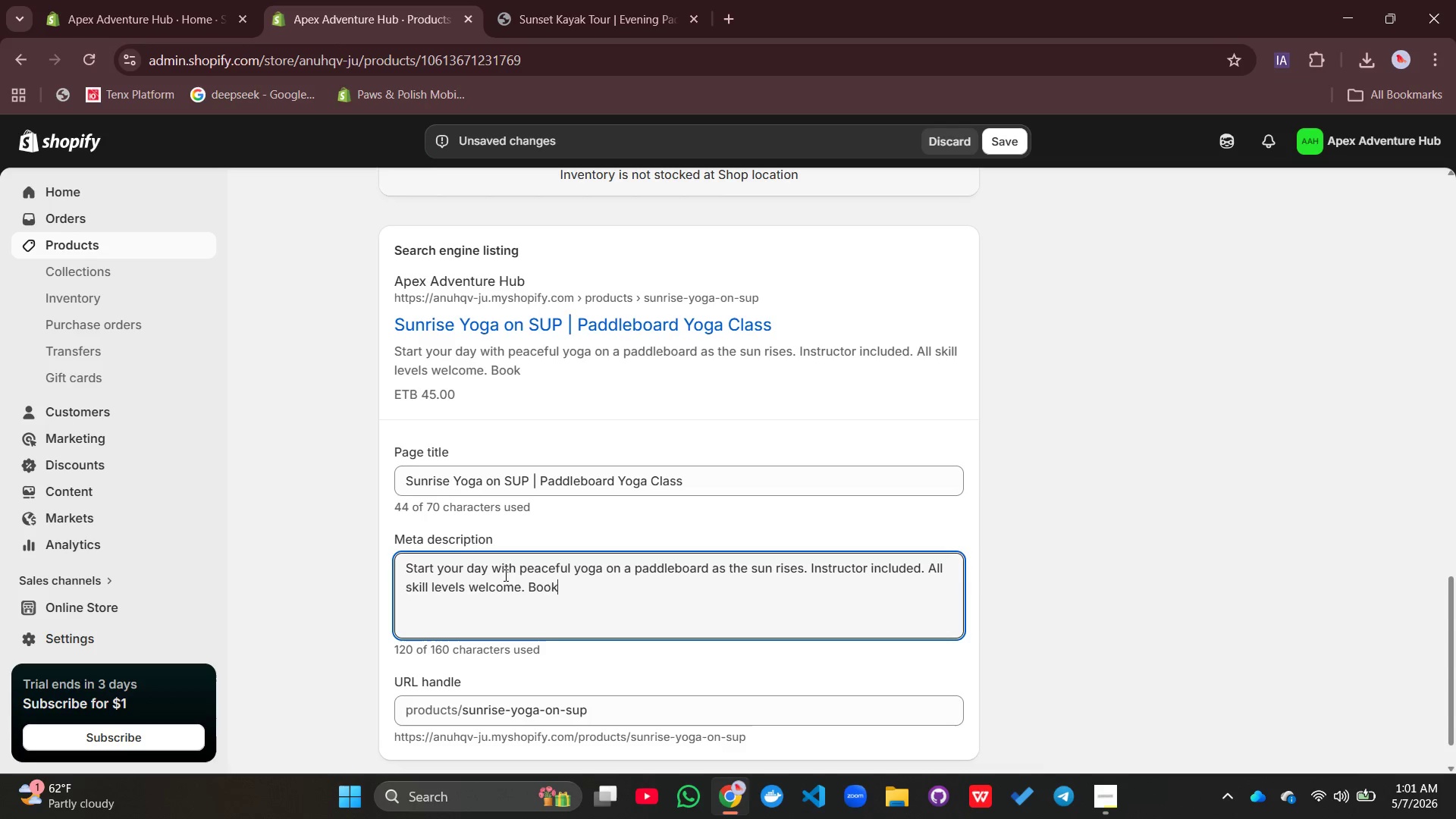 
wait(5.28)
 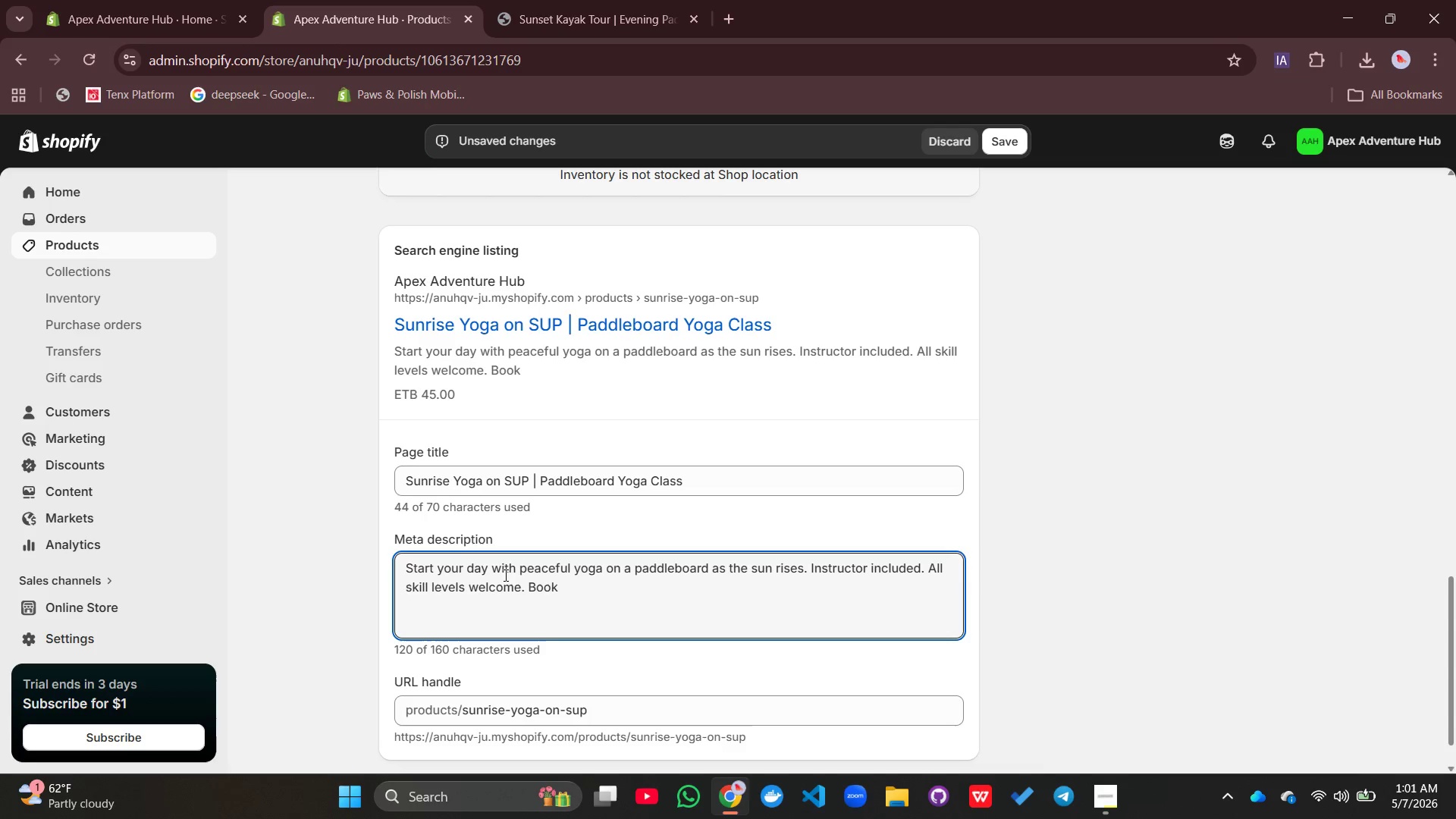 
type( your mat on the water!)
 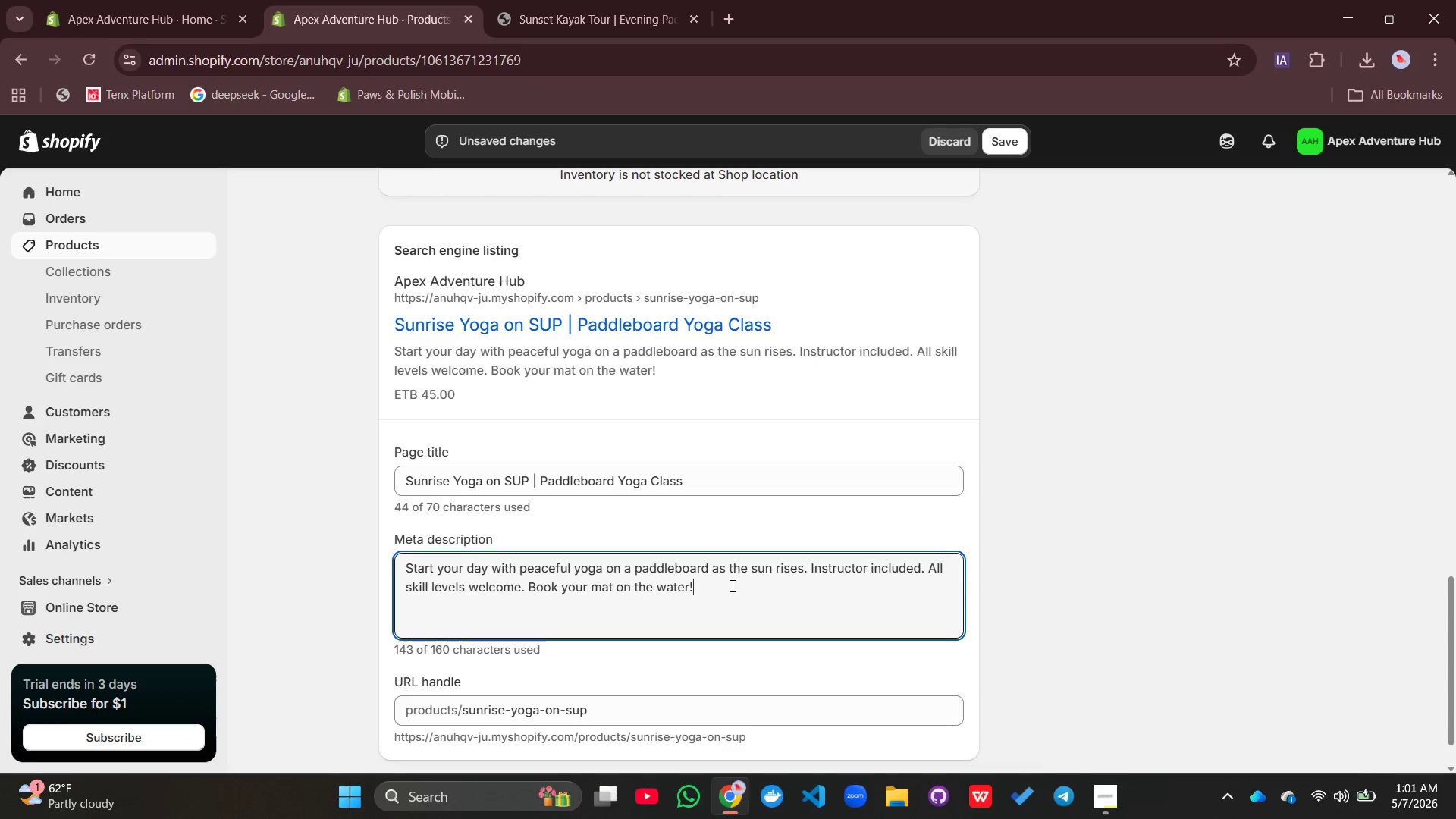 
left_click([731, 585])
 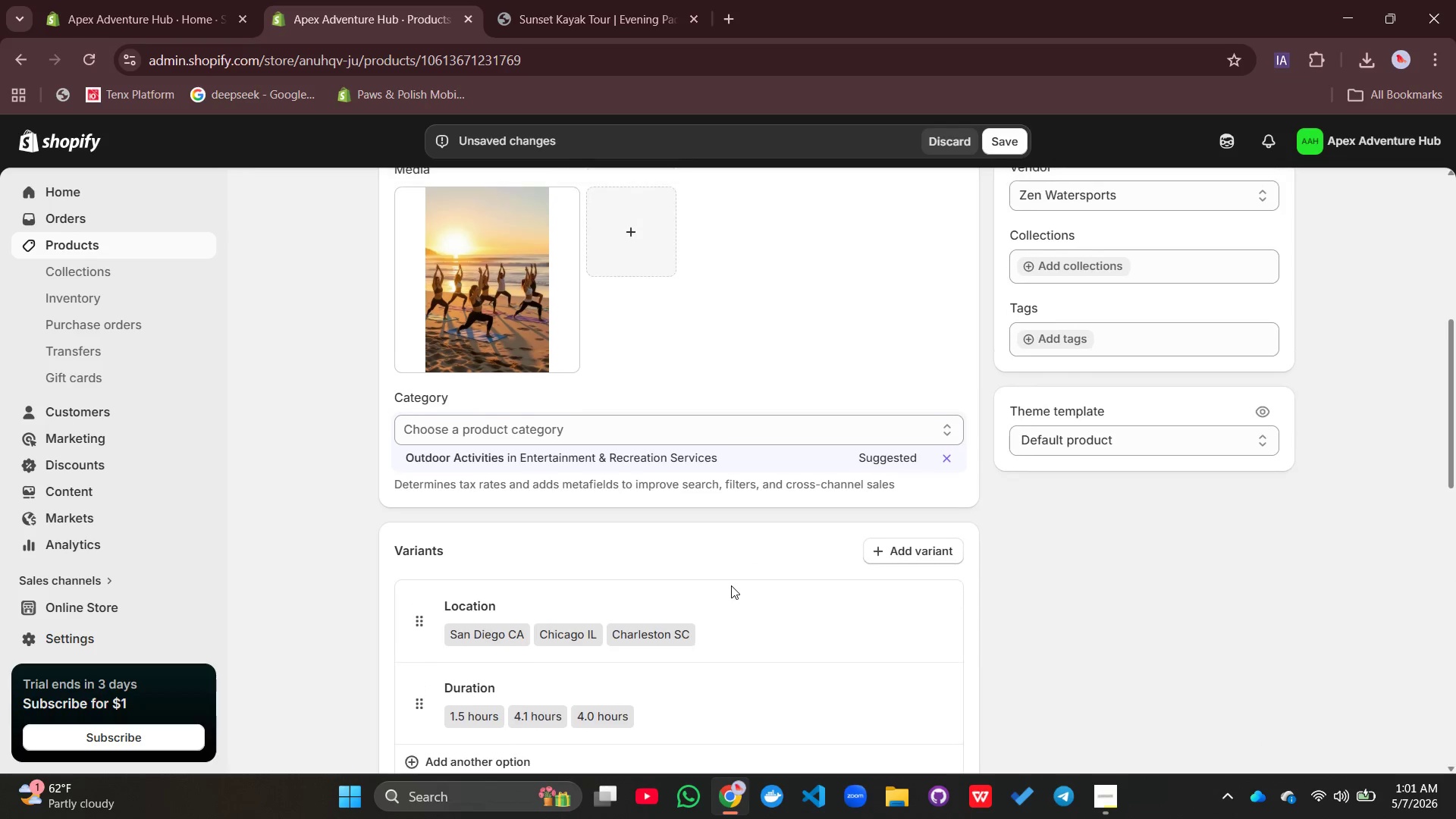 
wait(9.48)
 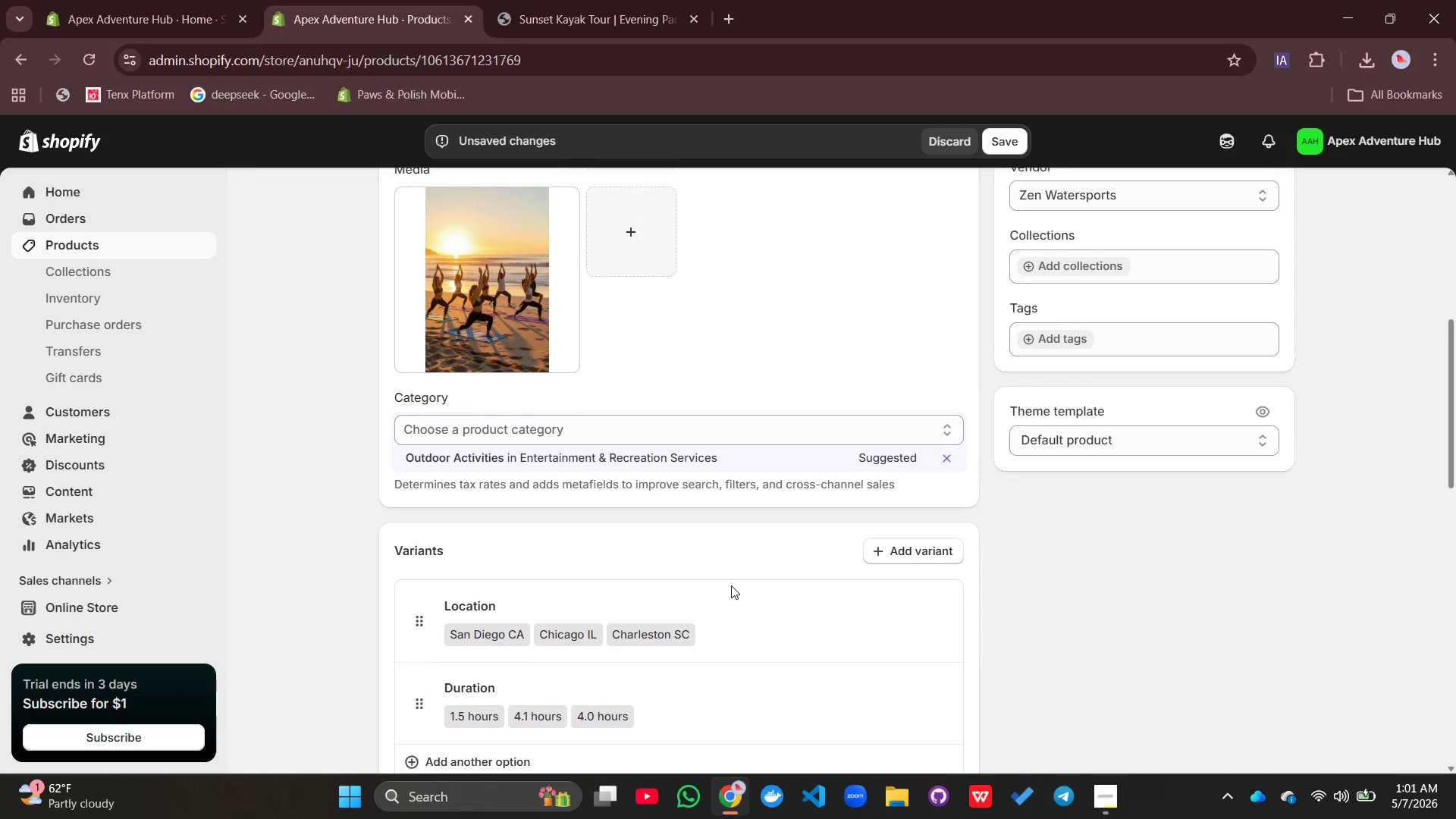 
left_click([1000, 145])
 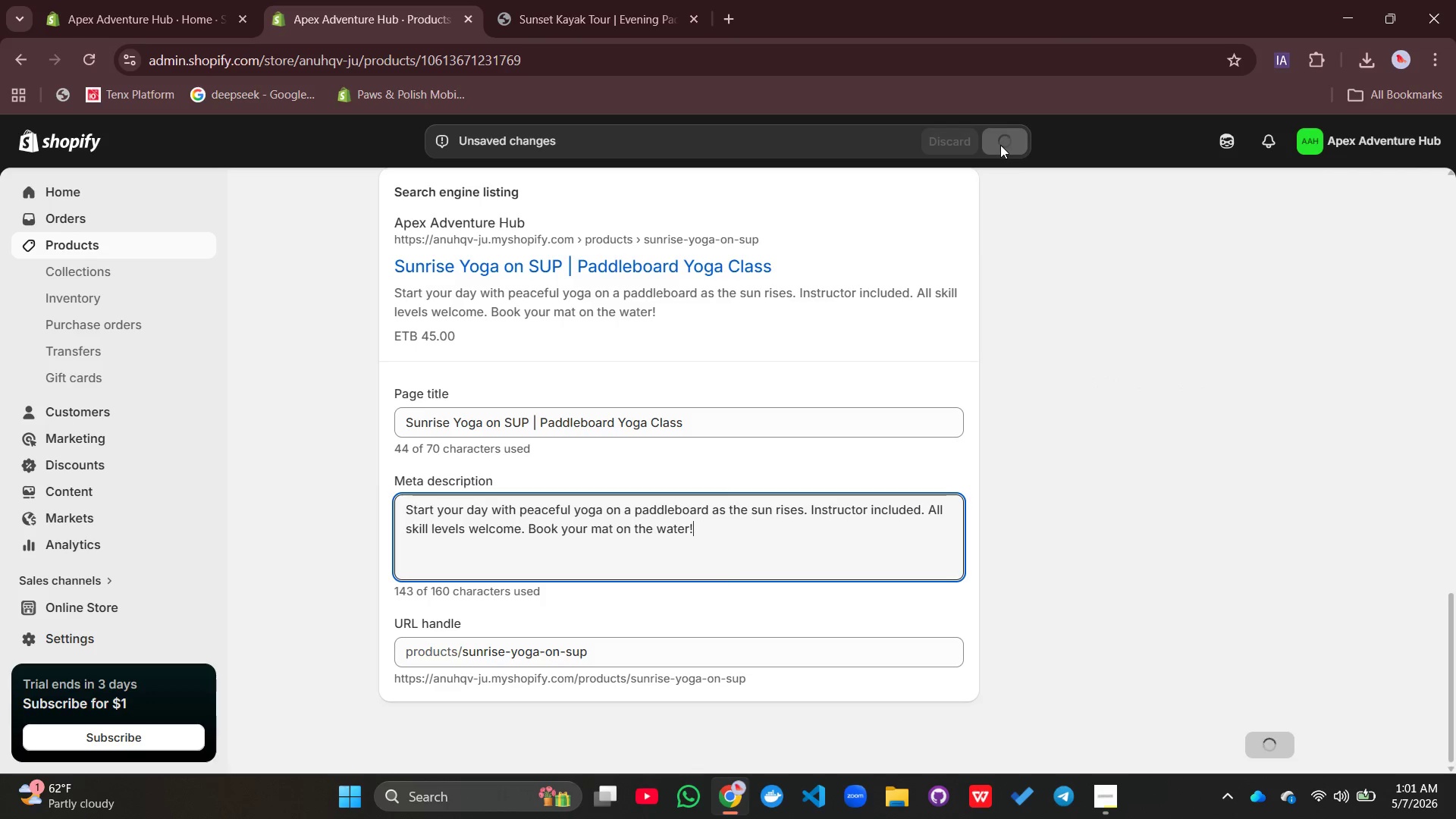 
mouse_move([689, 463])
 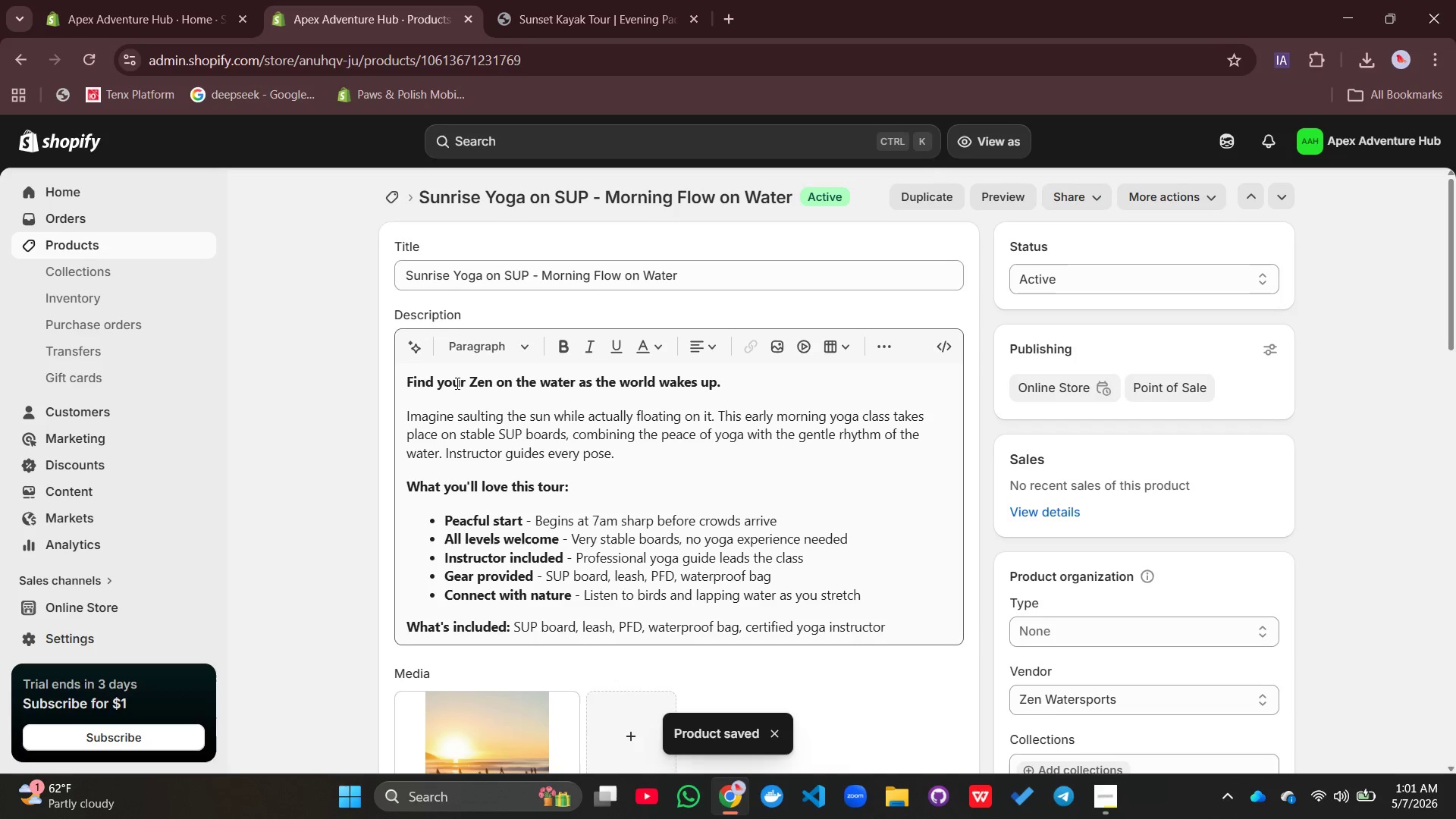 
wait(5.66)
 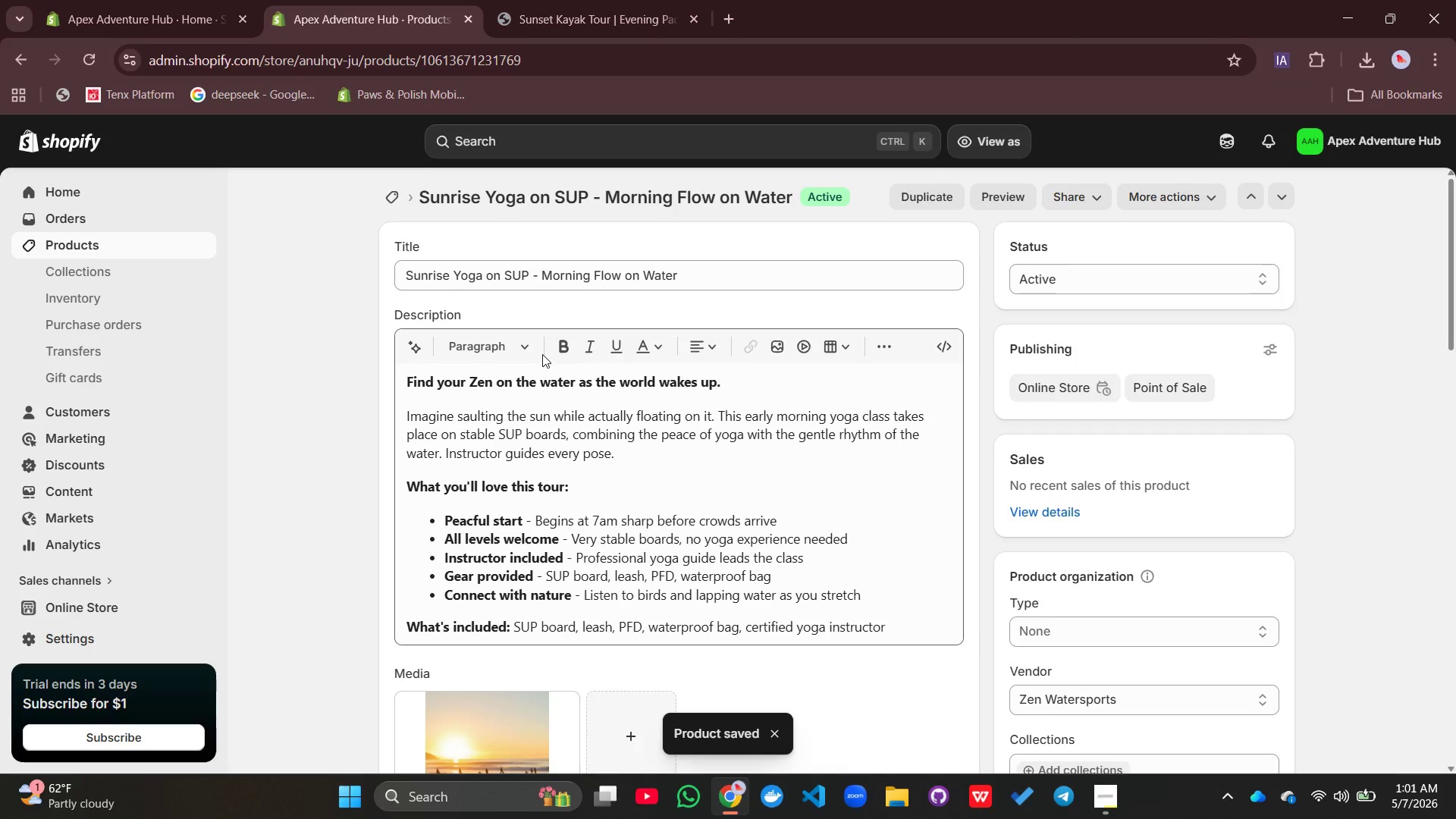 
left_click([392, 195])
 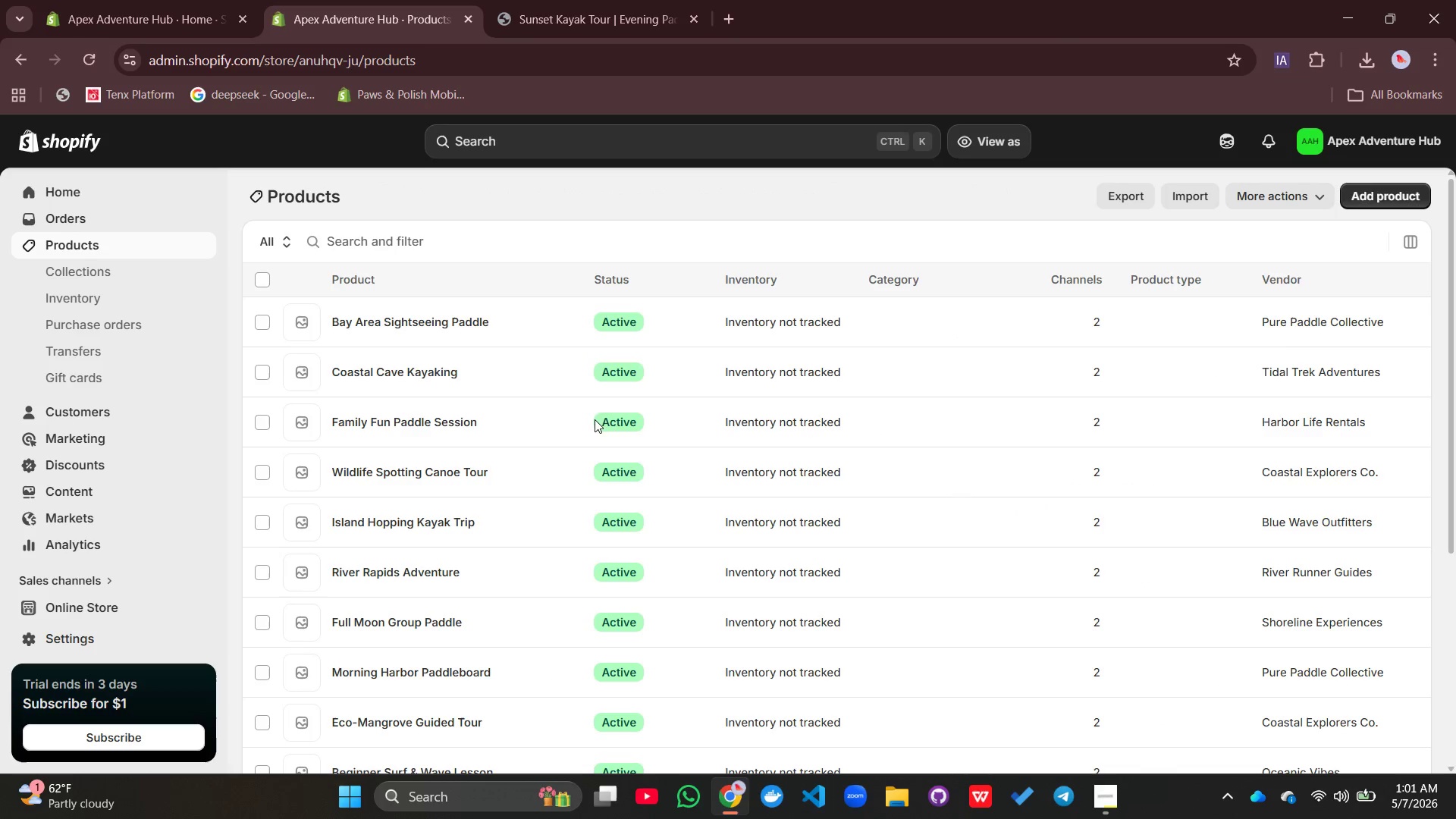 
scroll: coordinate [602, 442], scroll_direction: down, amount: 5.0
 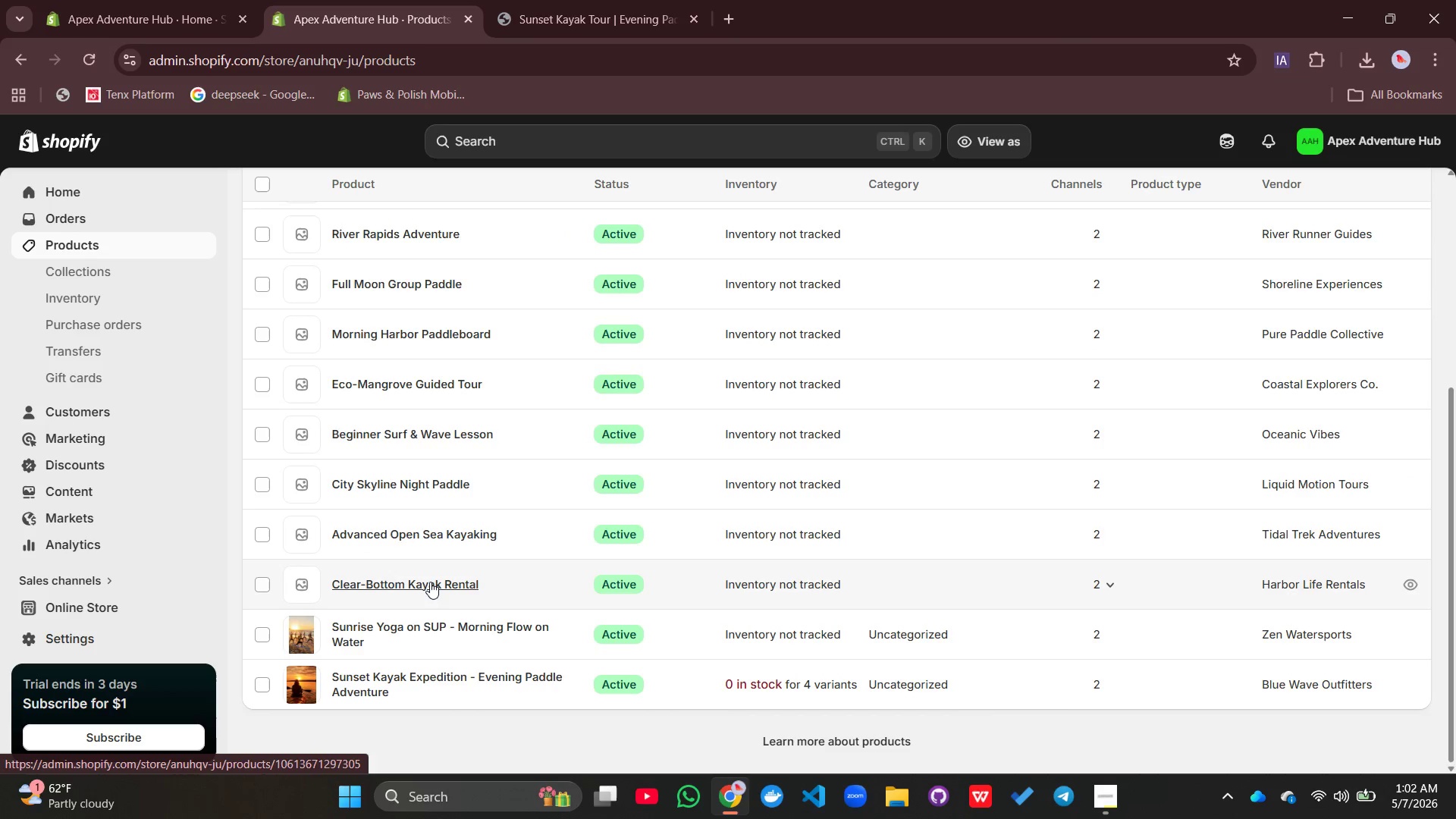 
left_click([430, 582])
 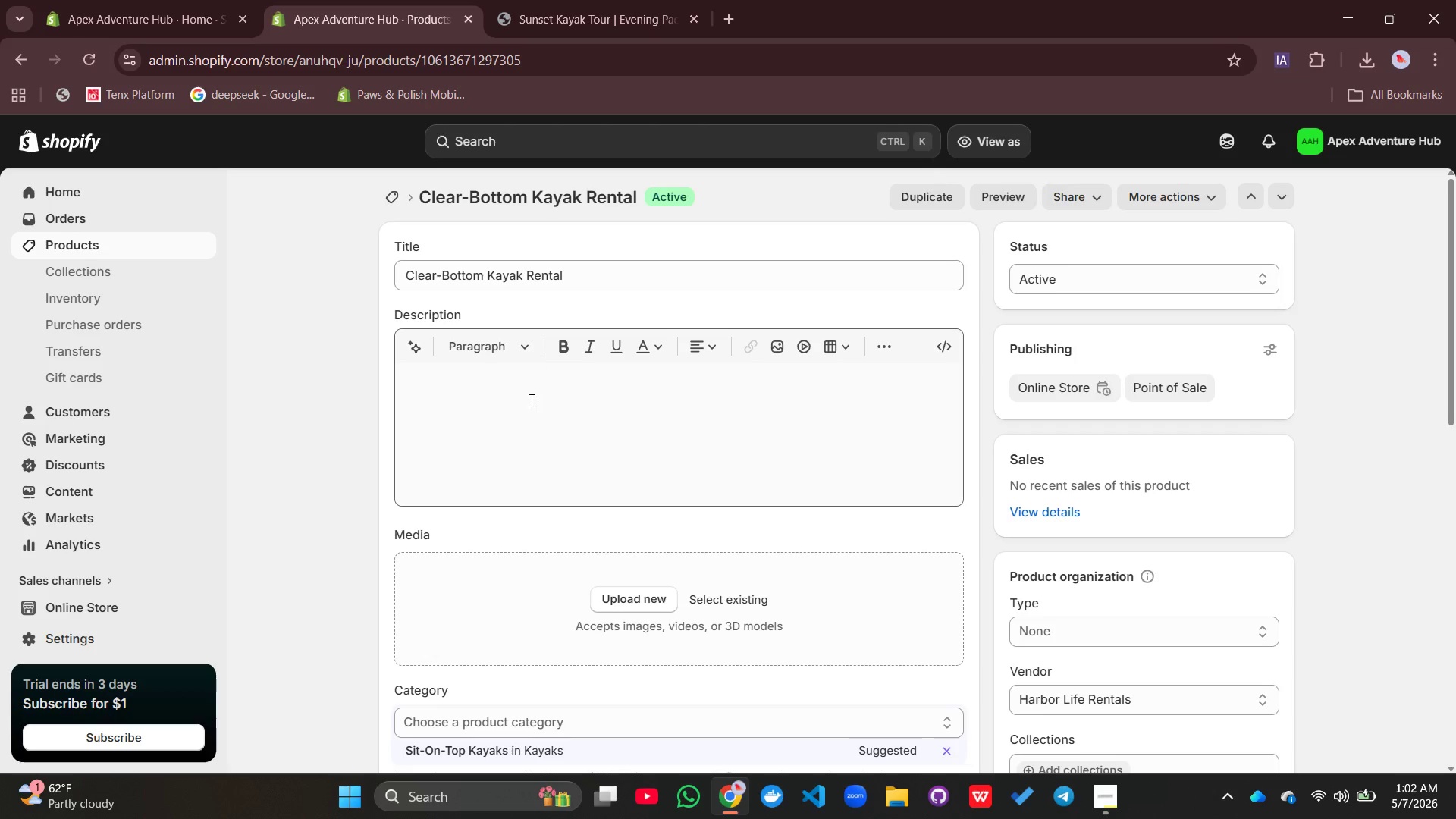 
double_click([498, 431])
 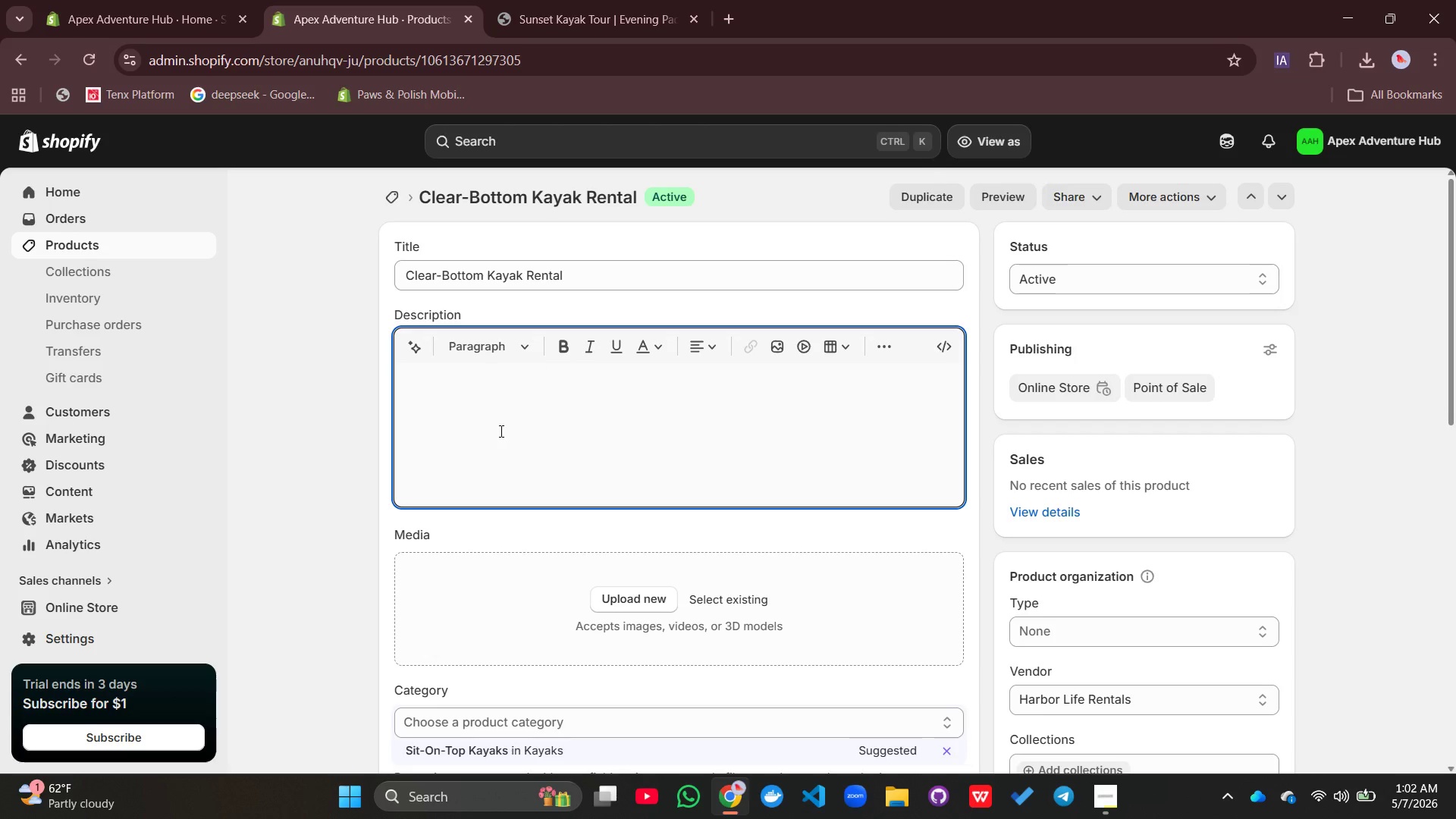 
wait(8.97)
 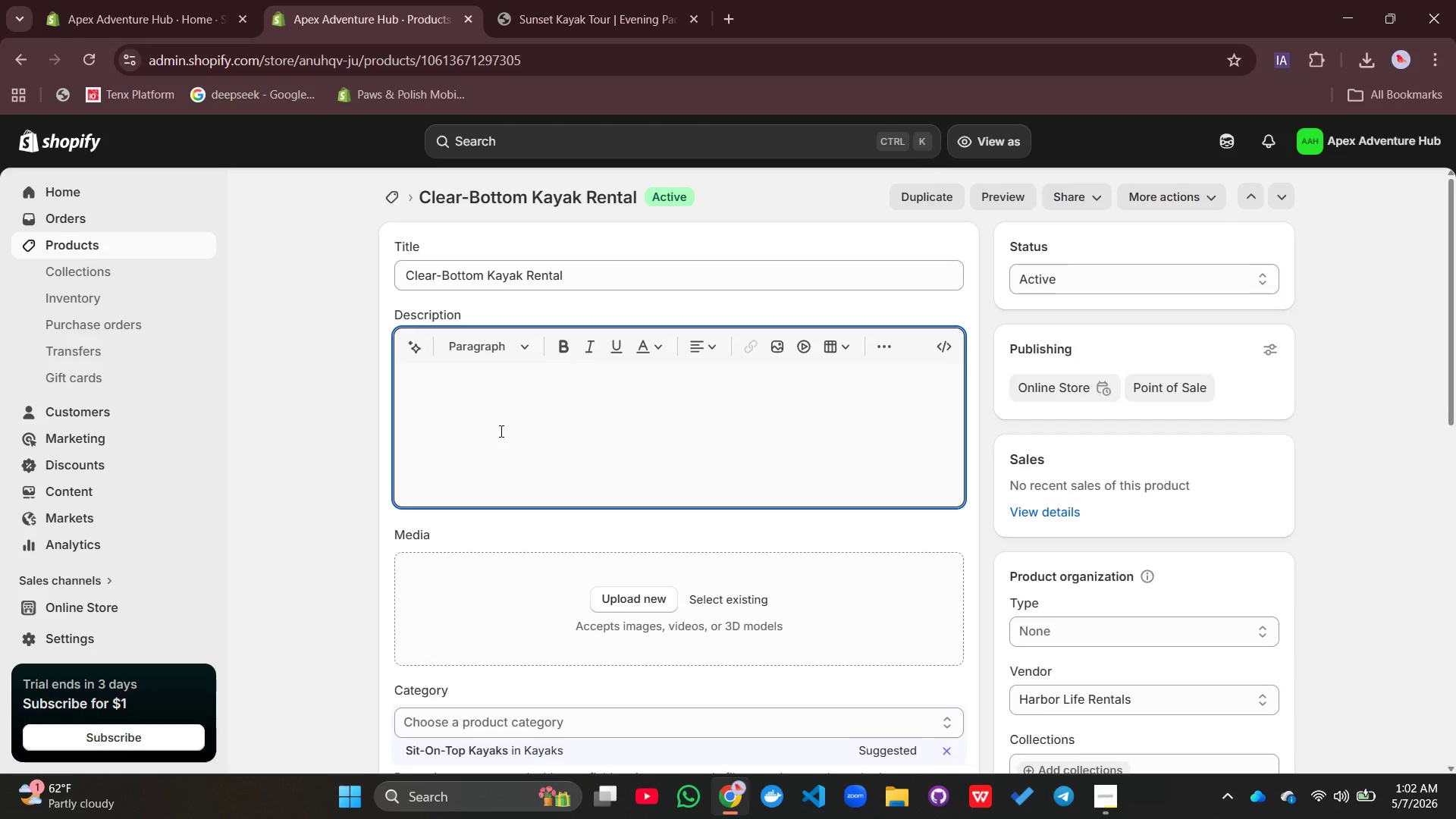 
left_click([582, 266])
 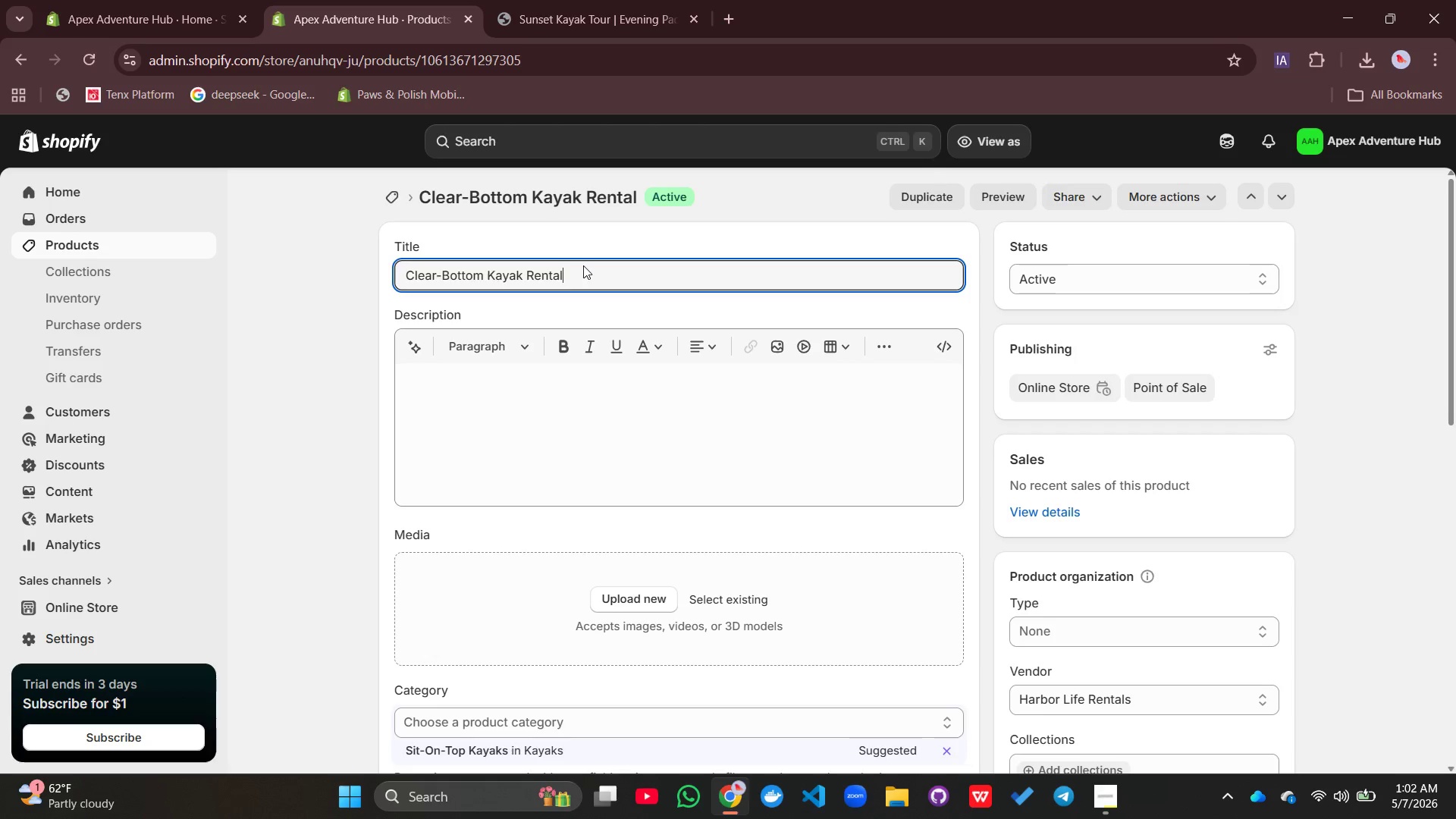 
type( - A)
key(Backspace)
type(See what Swims Below)
 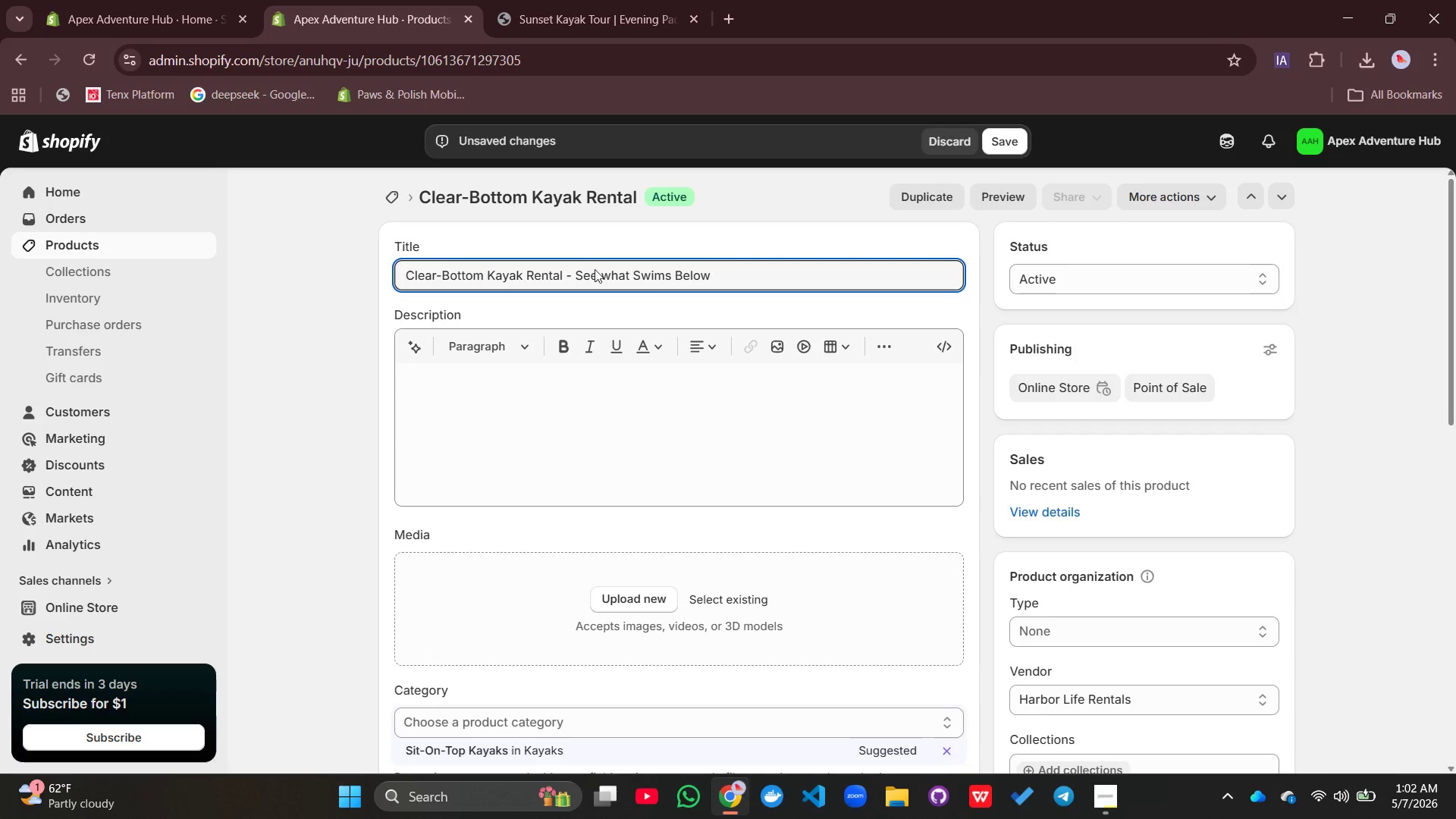 
left_click([607, 269])
 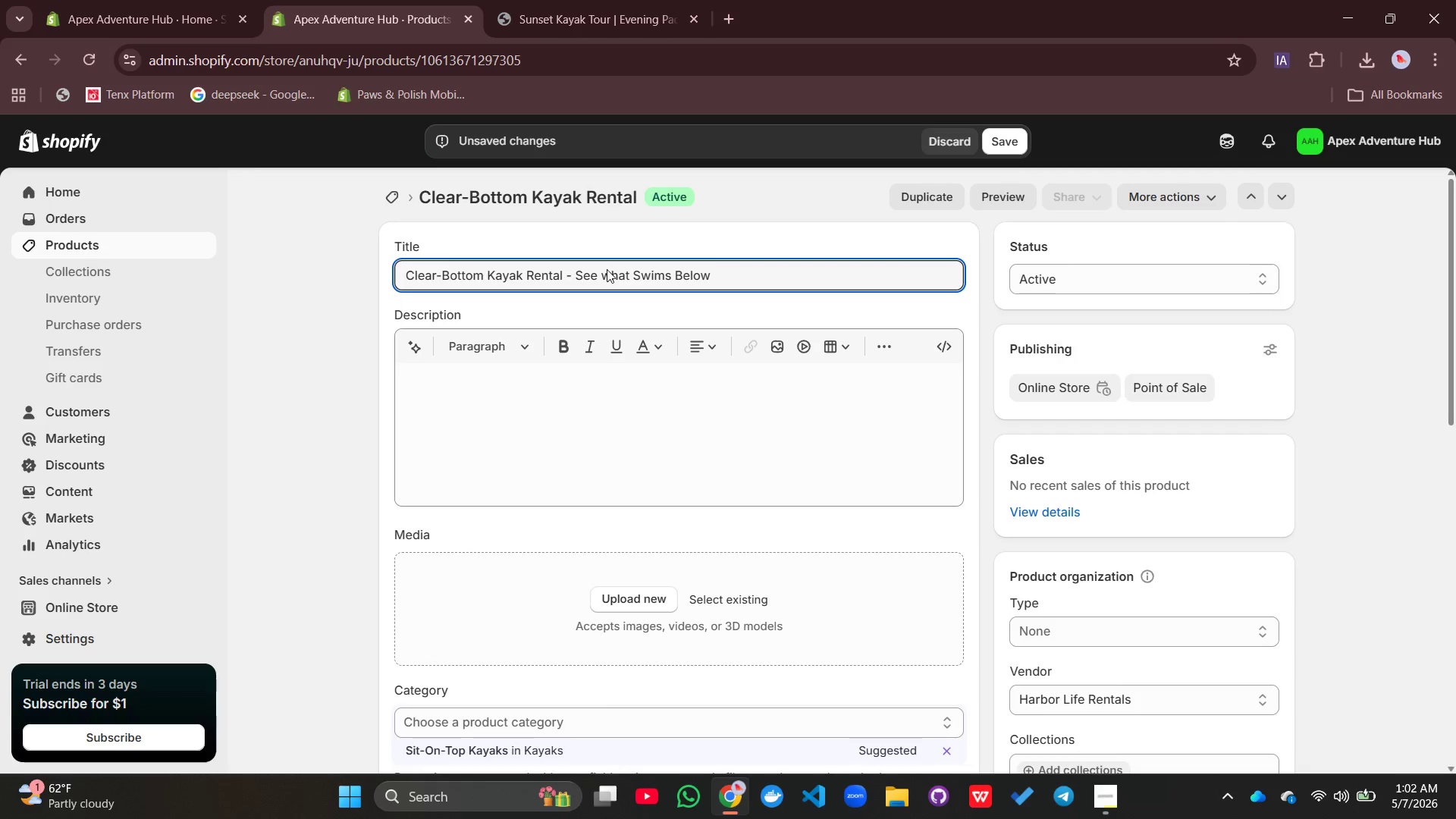 
key(Backspace)
 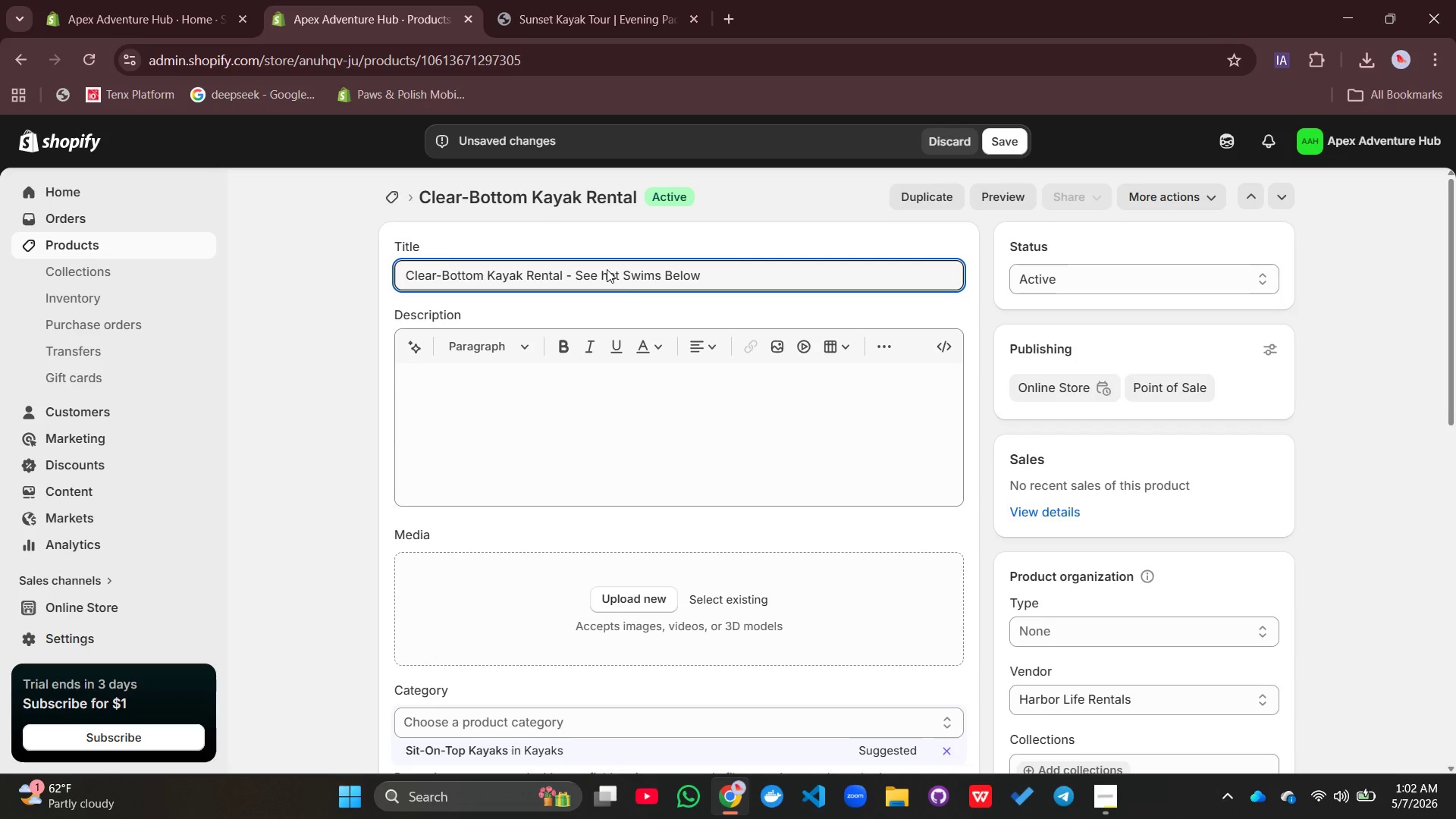 
key(Shift+W)
 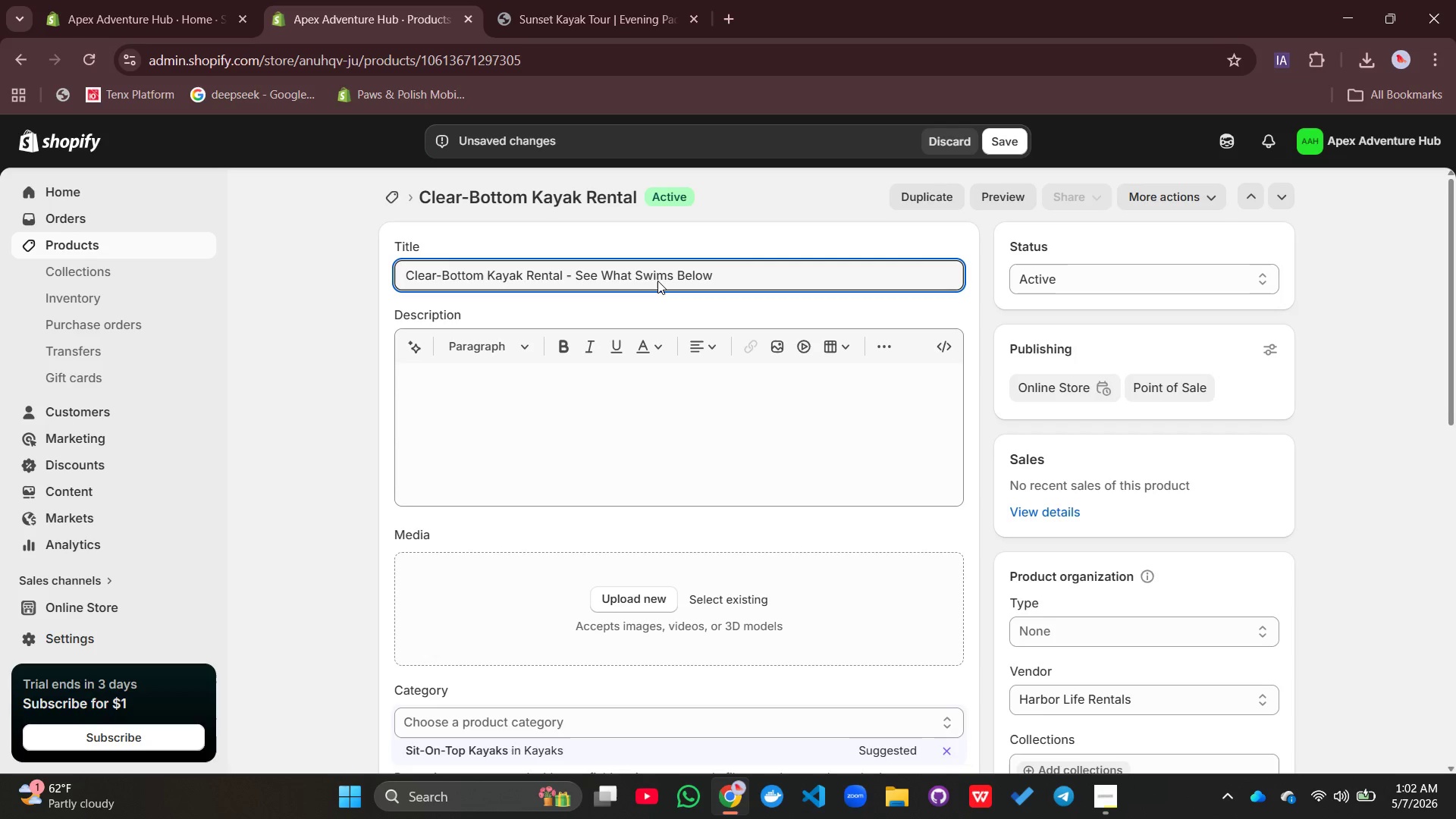 
wait(6.38)
 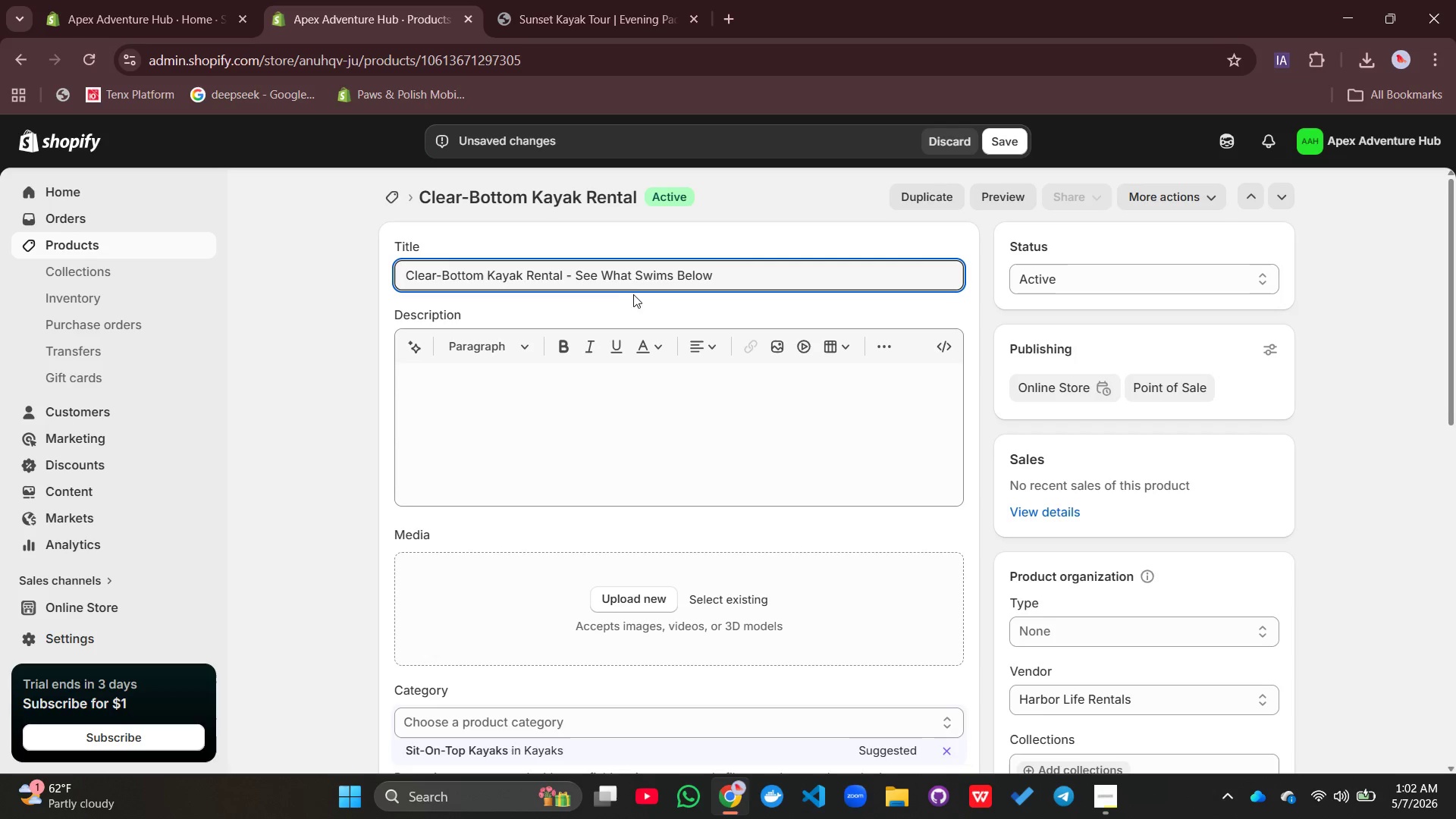 
left_click([513, 421])
 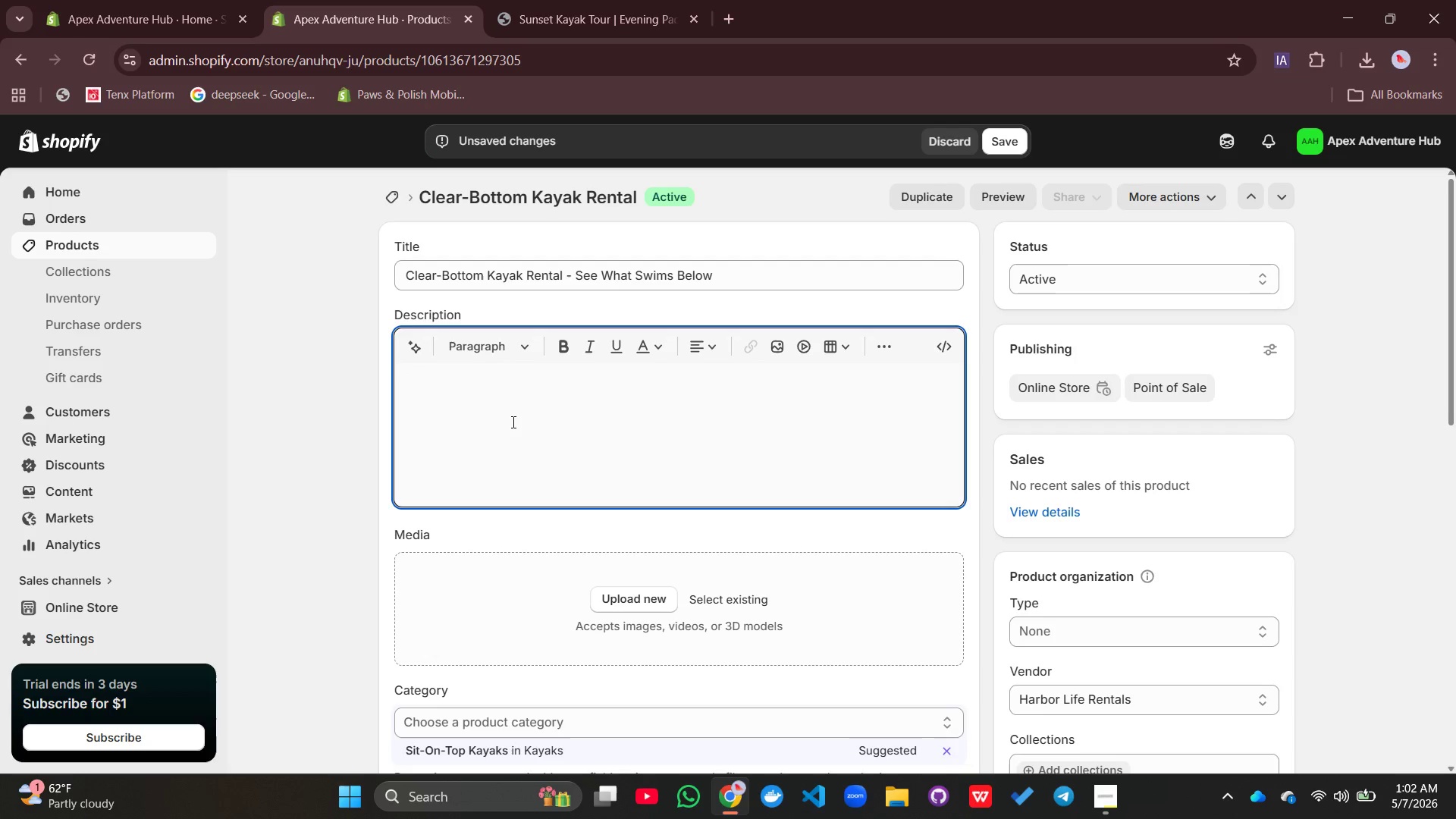 
wait(8.48)
 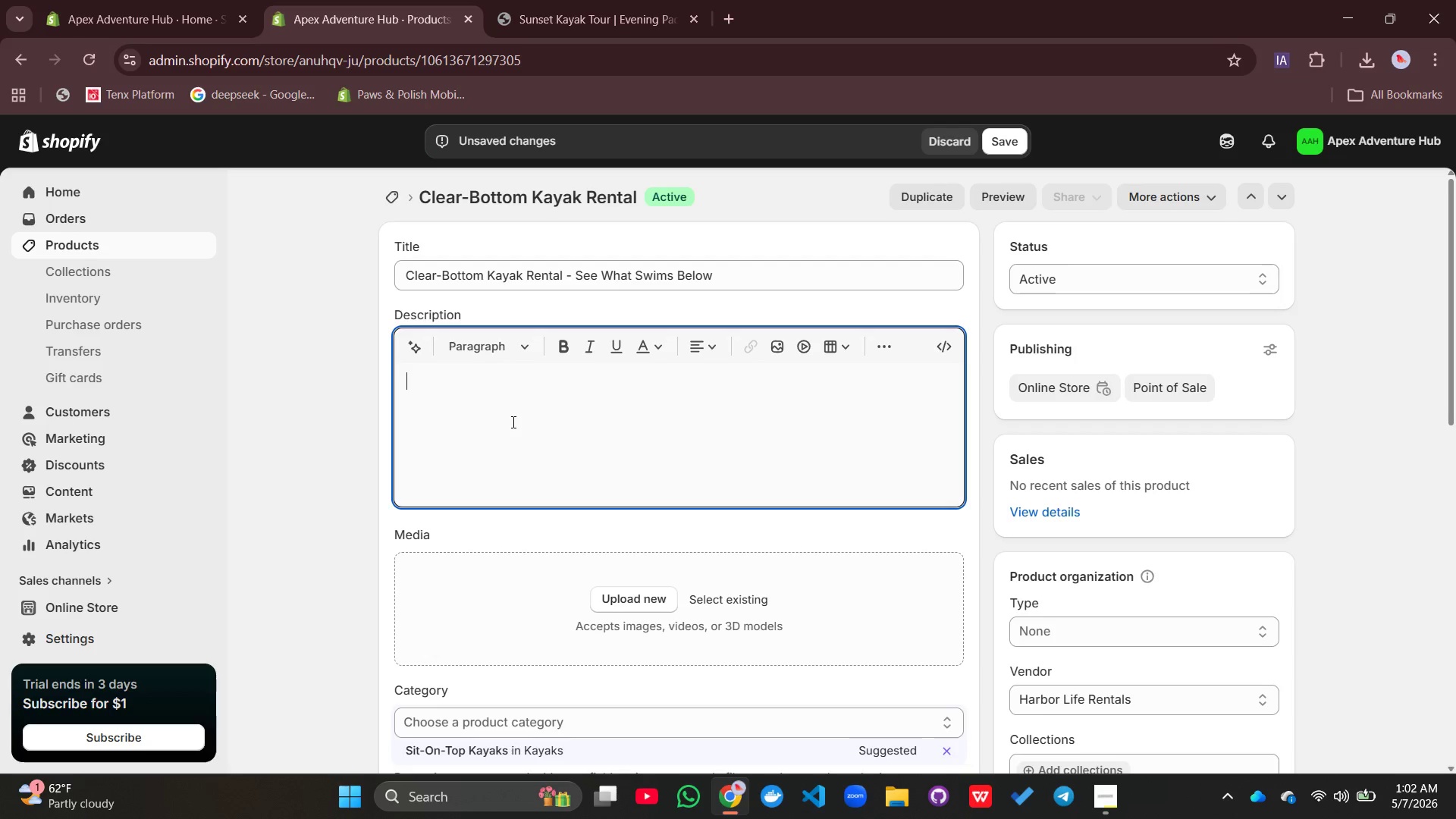 
type(Look down. )
 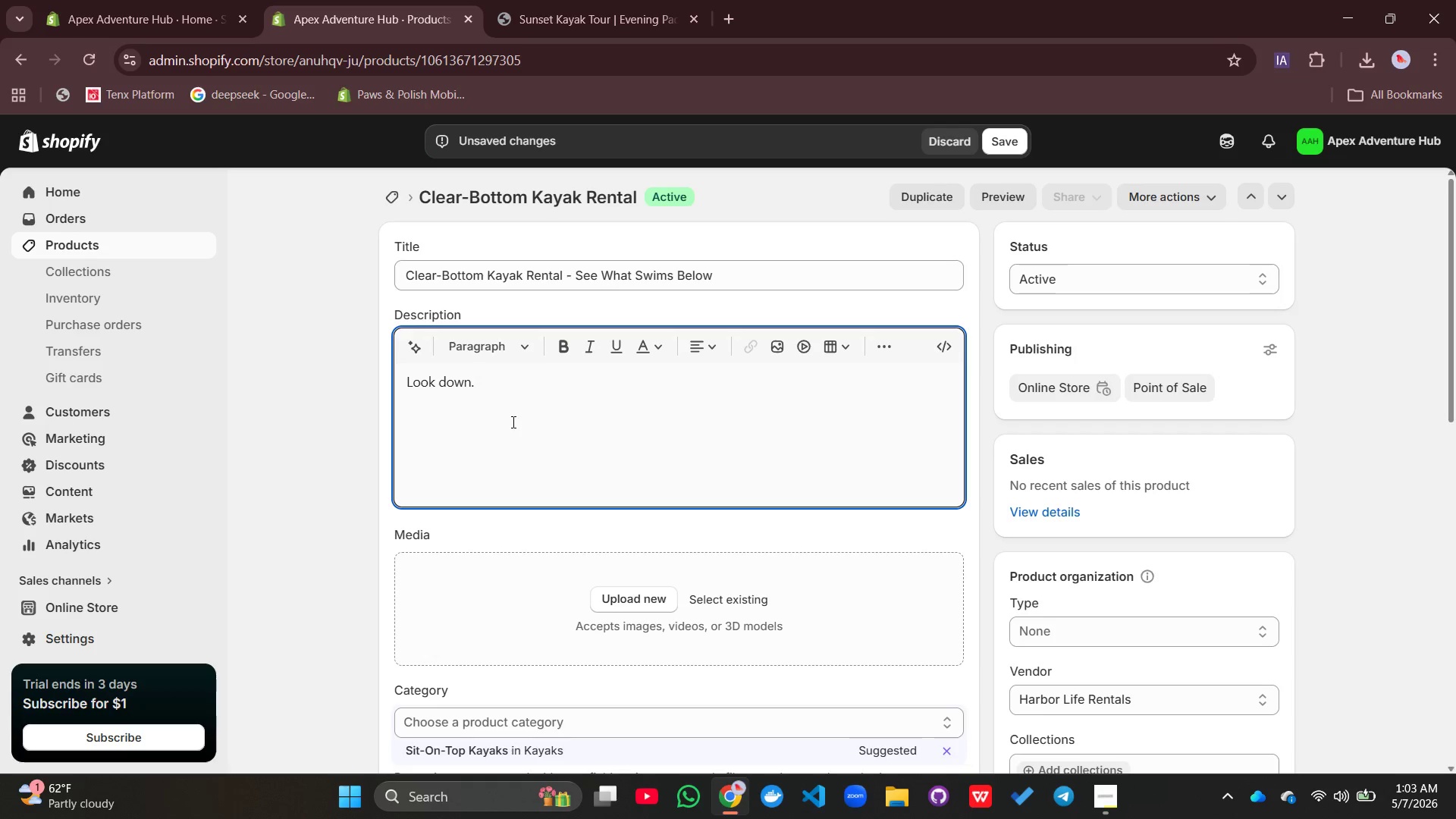 
wait(5.34)
 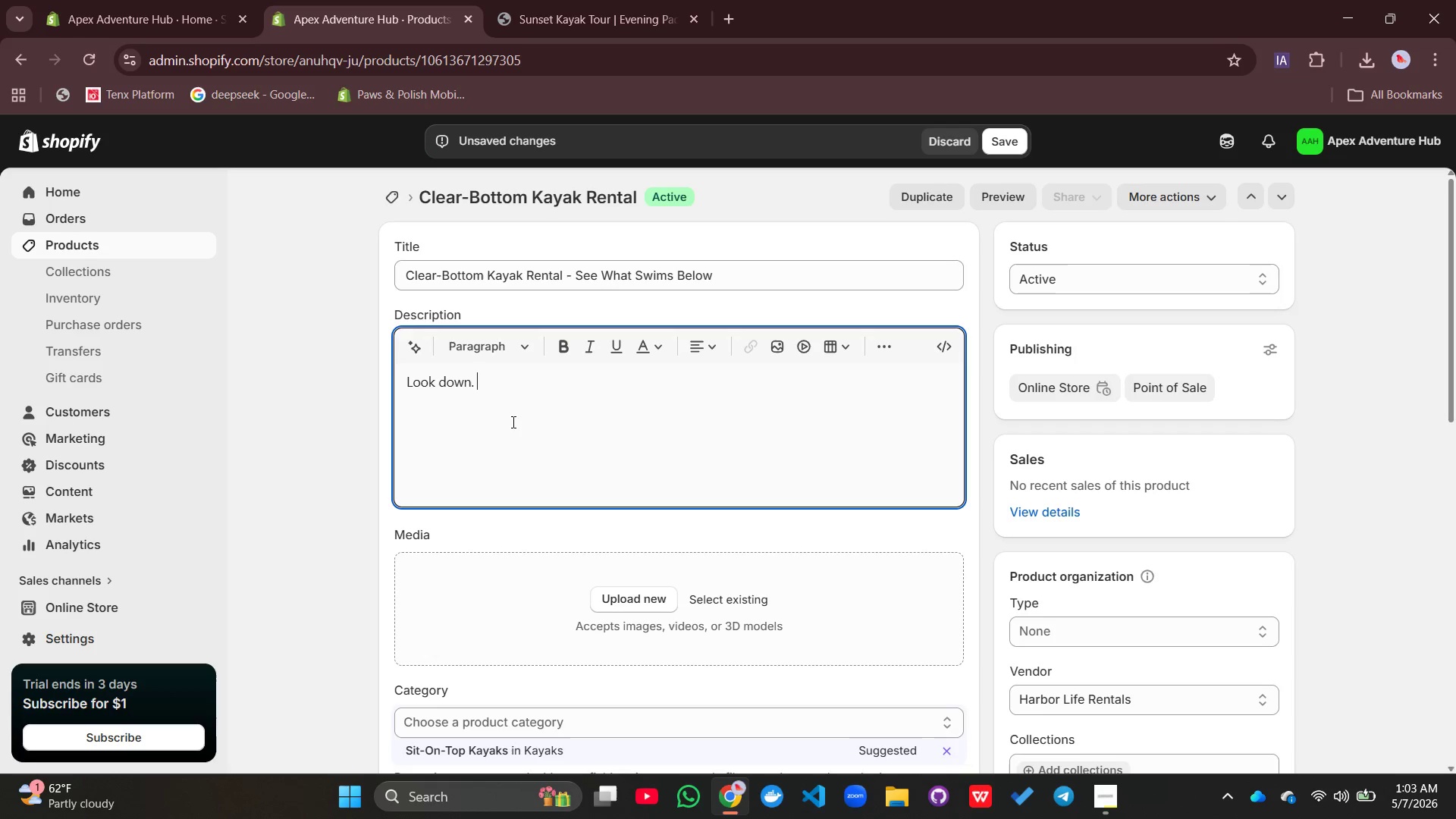 
type(There's a whole world under your feet.)
 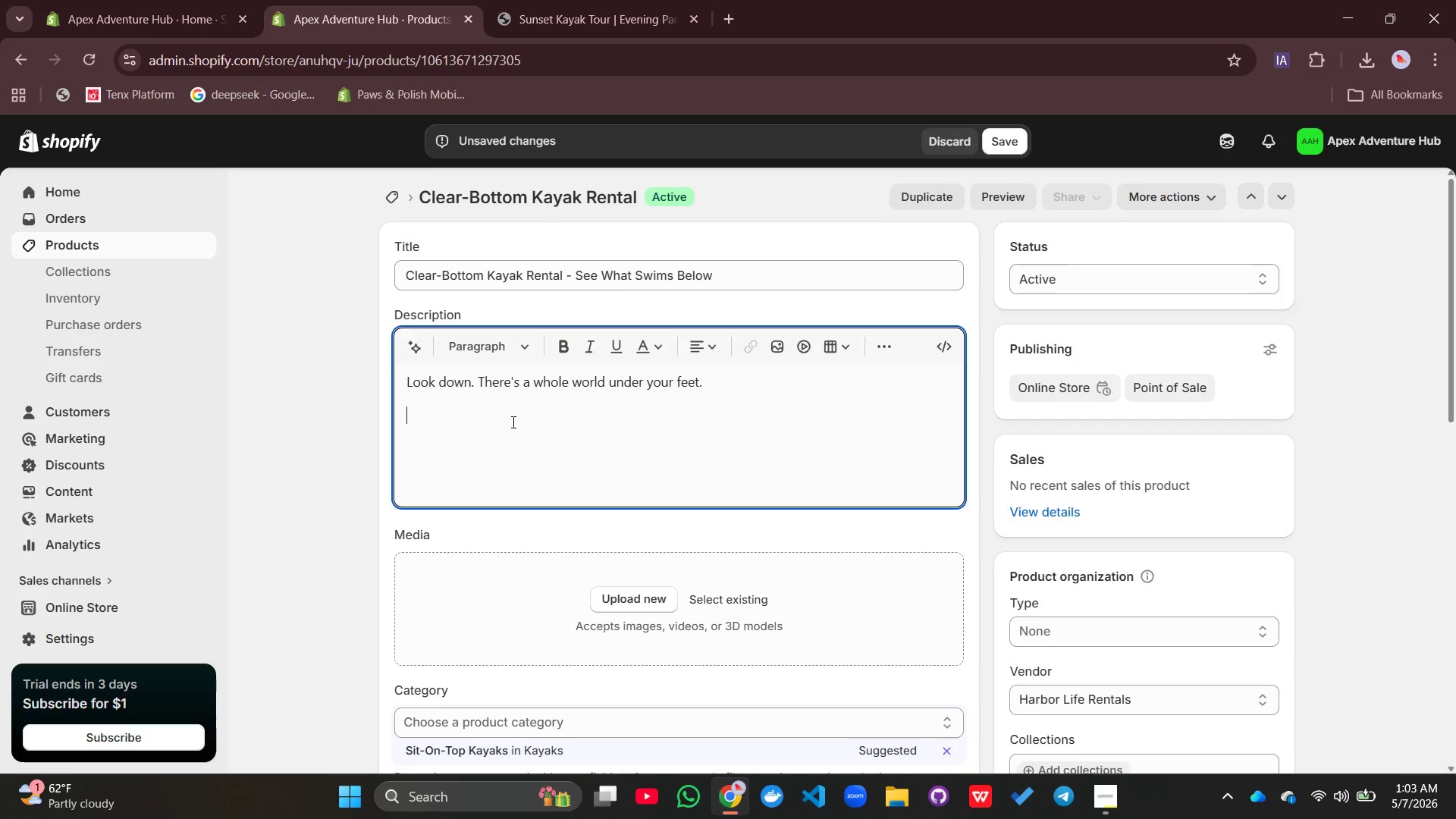 
key(Enter)
 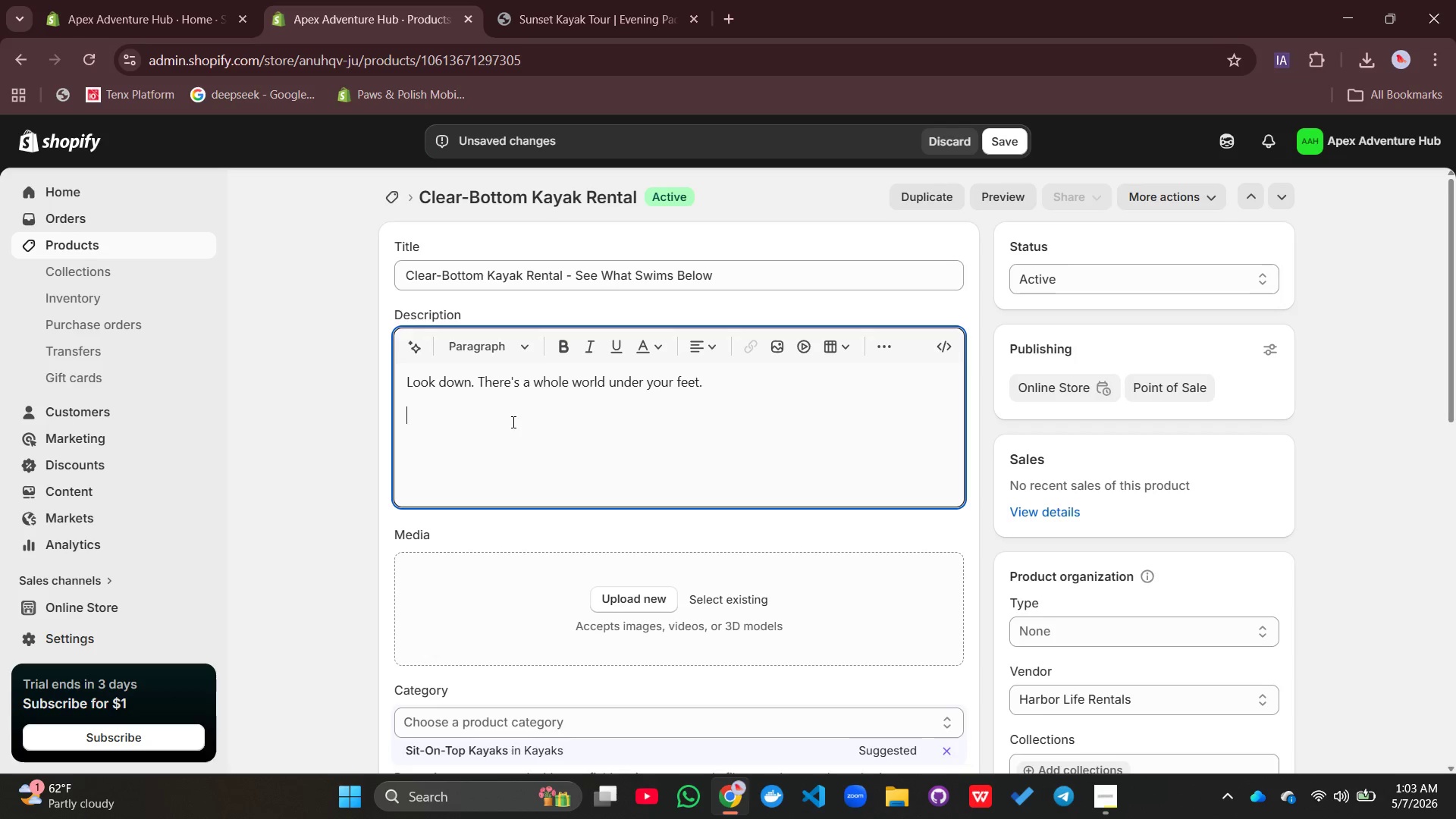 
type(Unlike regular kayaks, our clear-botttom kayaks let you watch fish, coral,)
 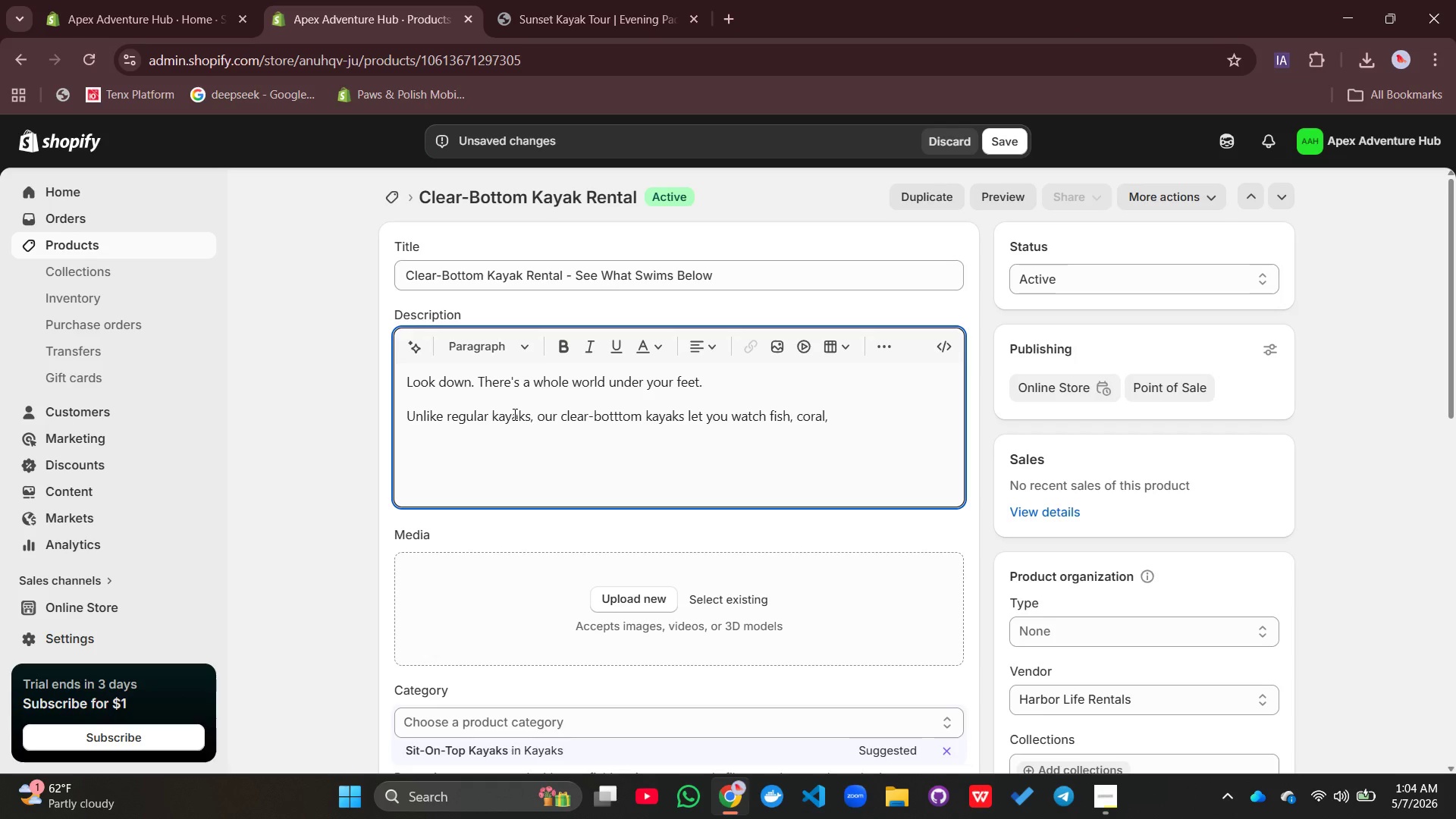 
type( and maintain)
 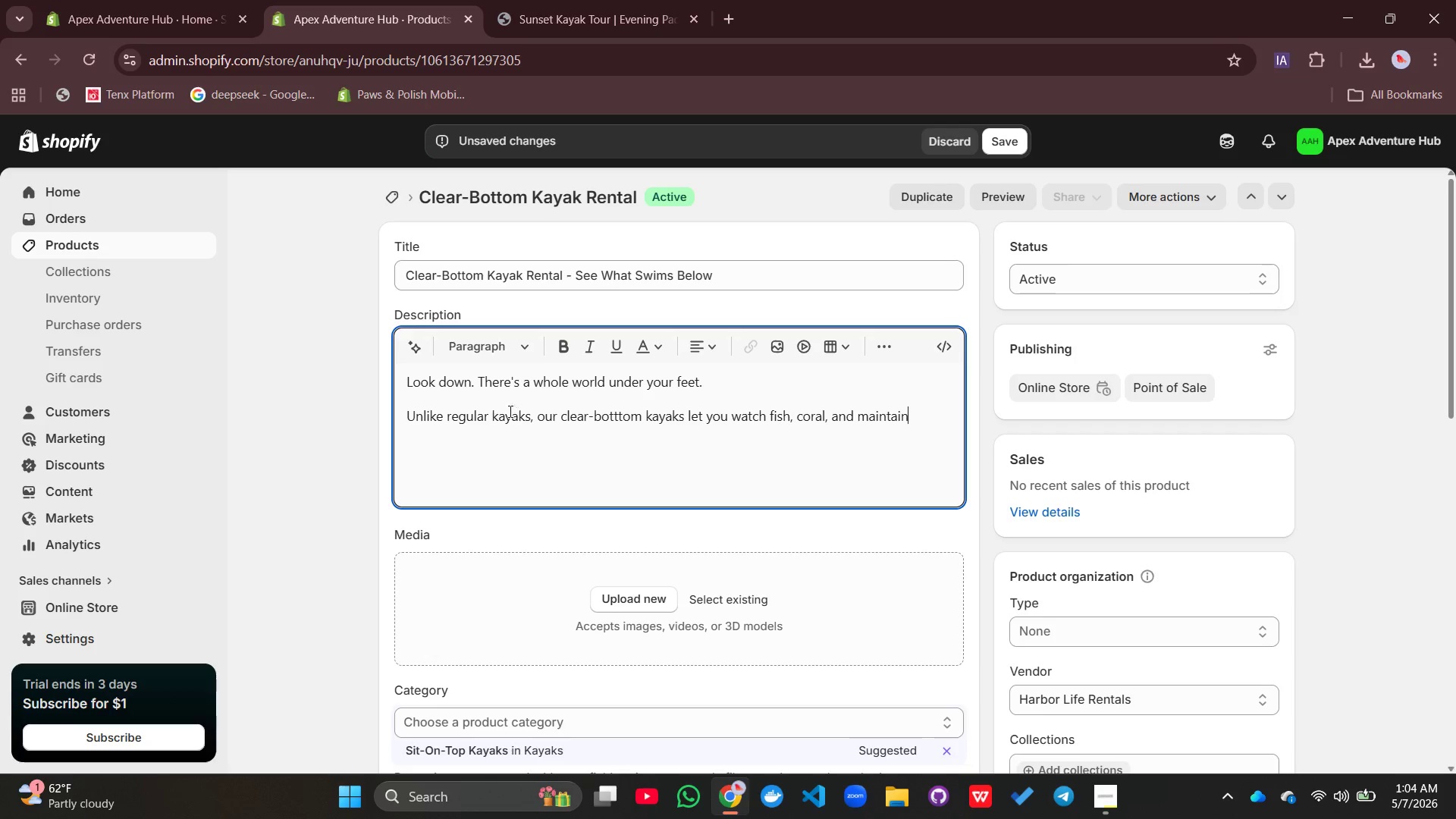 
key(Backspace)
key(Backspace)
key(Backspace)
key(Backspace)
key(Backspace)
key(Backspace)
type(rine life swim right beneath you. it's like )
 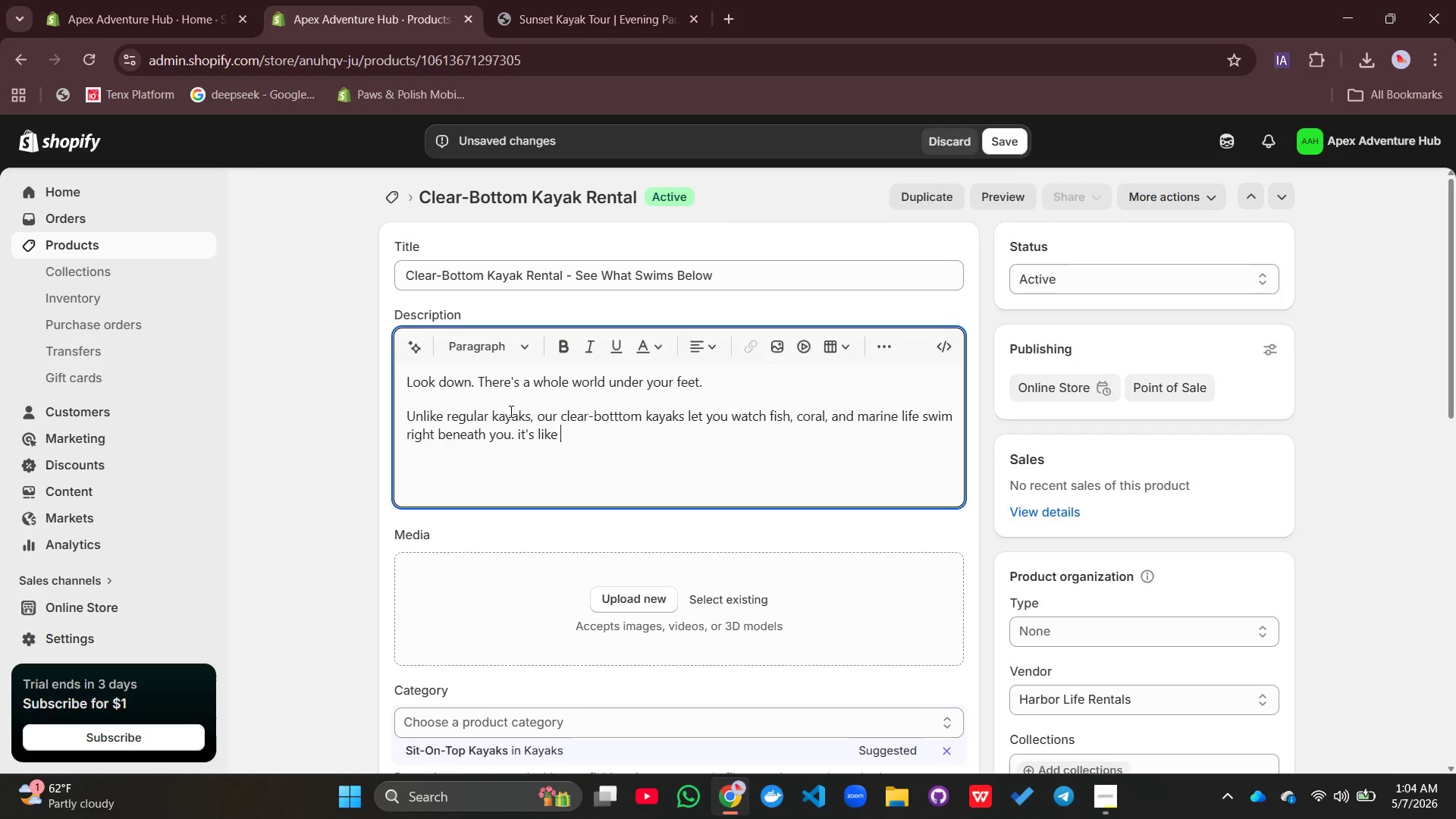 
wait(6.12)
 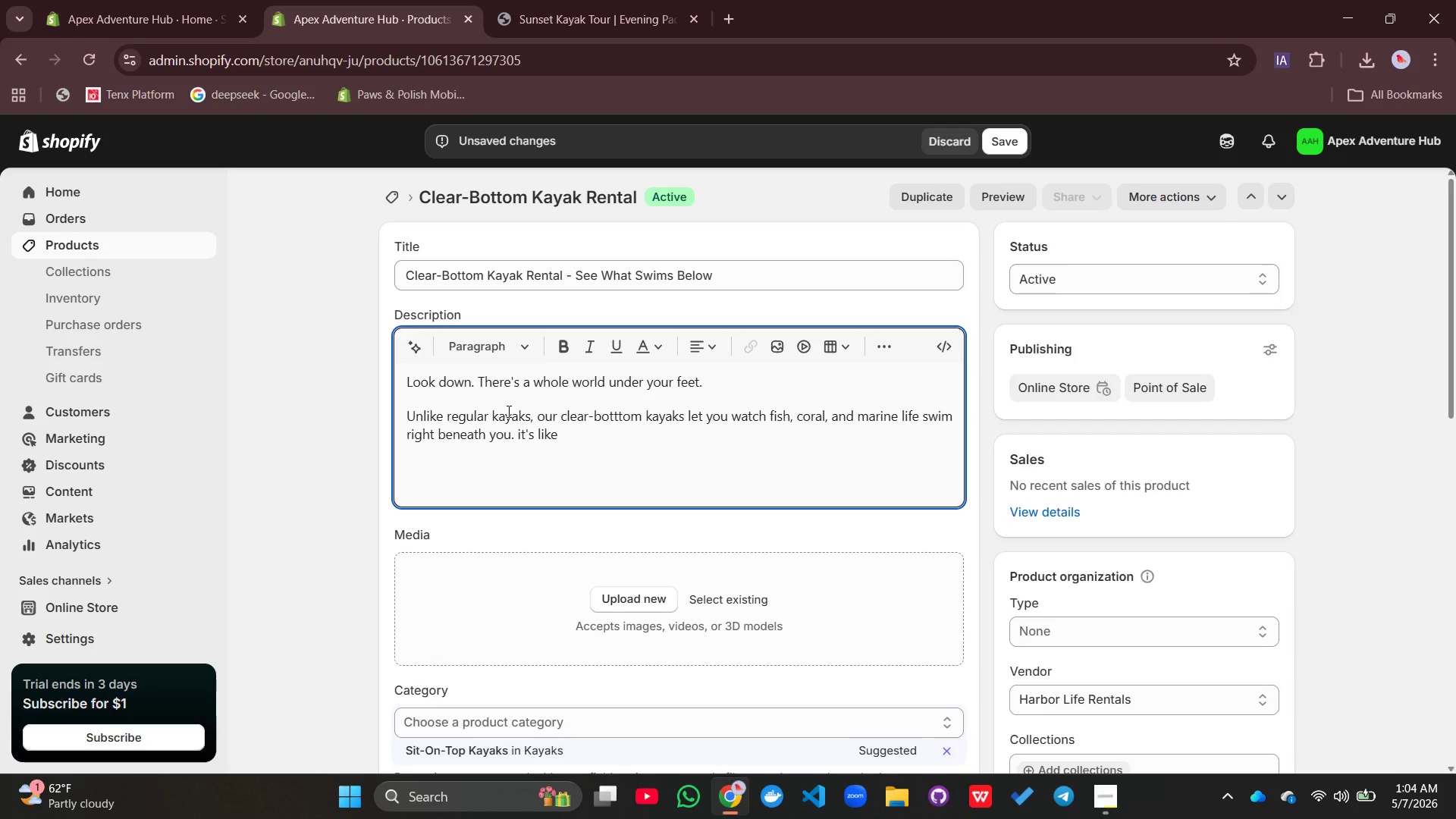 
type(snorking)
key(Backspace)
key(Backspace)
key(Backspace)
 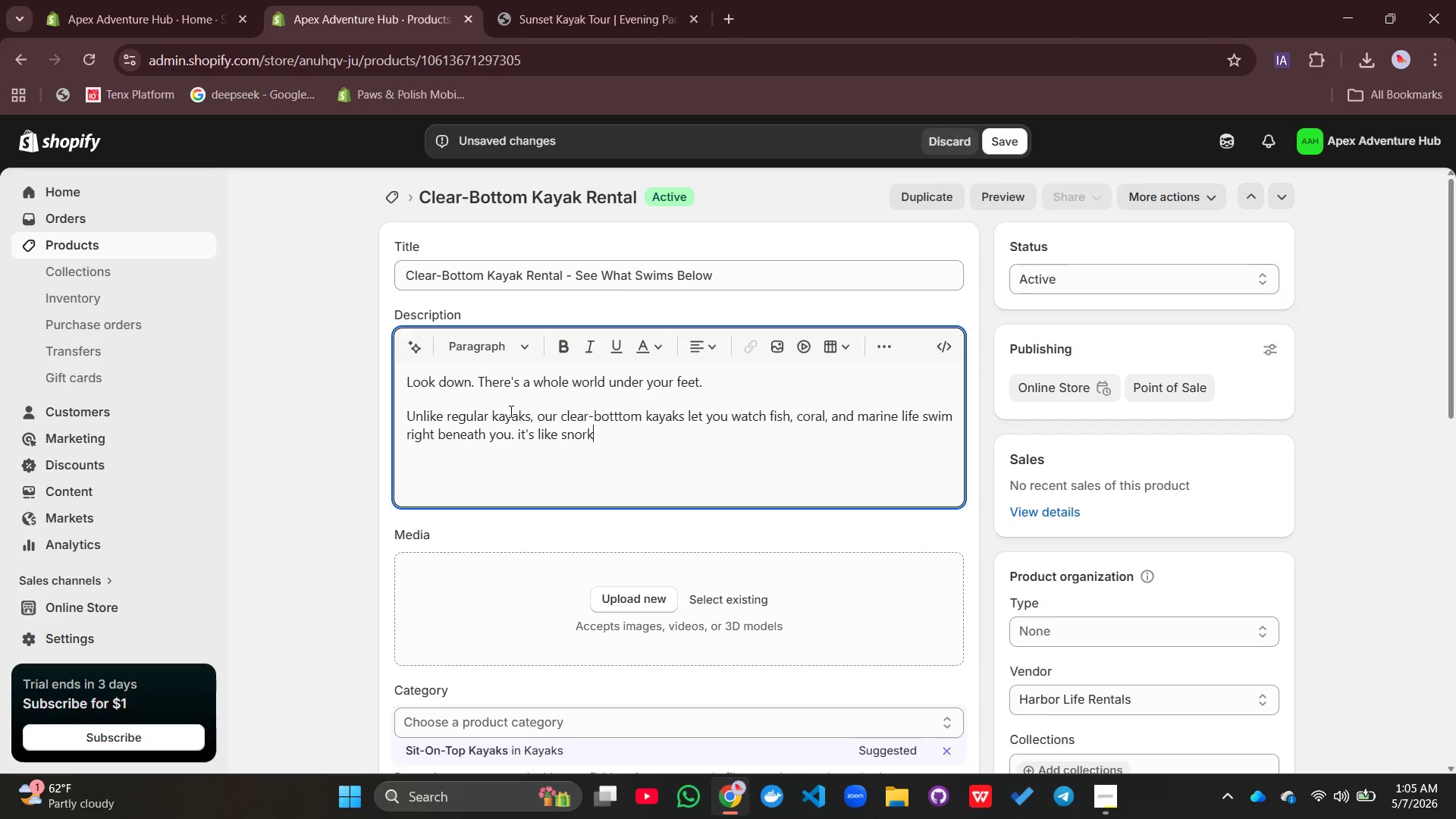 
type(eling without)
key(Backspace)
type(t getting wet. Kids love it. )
 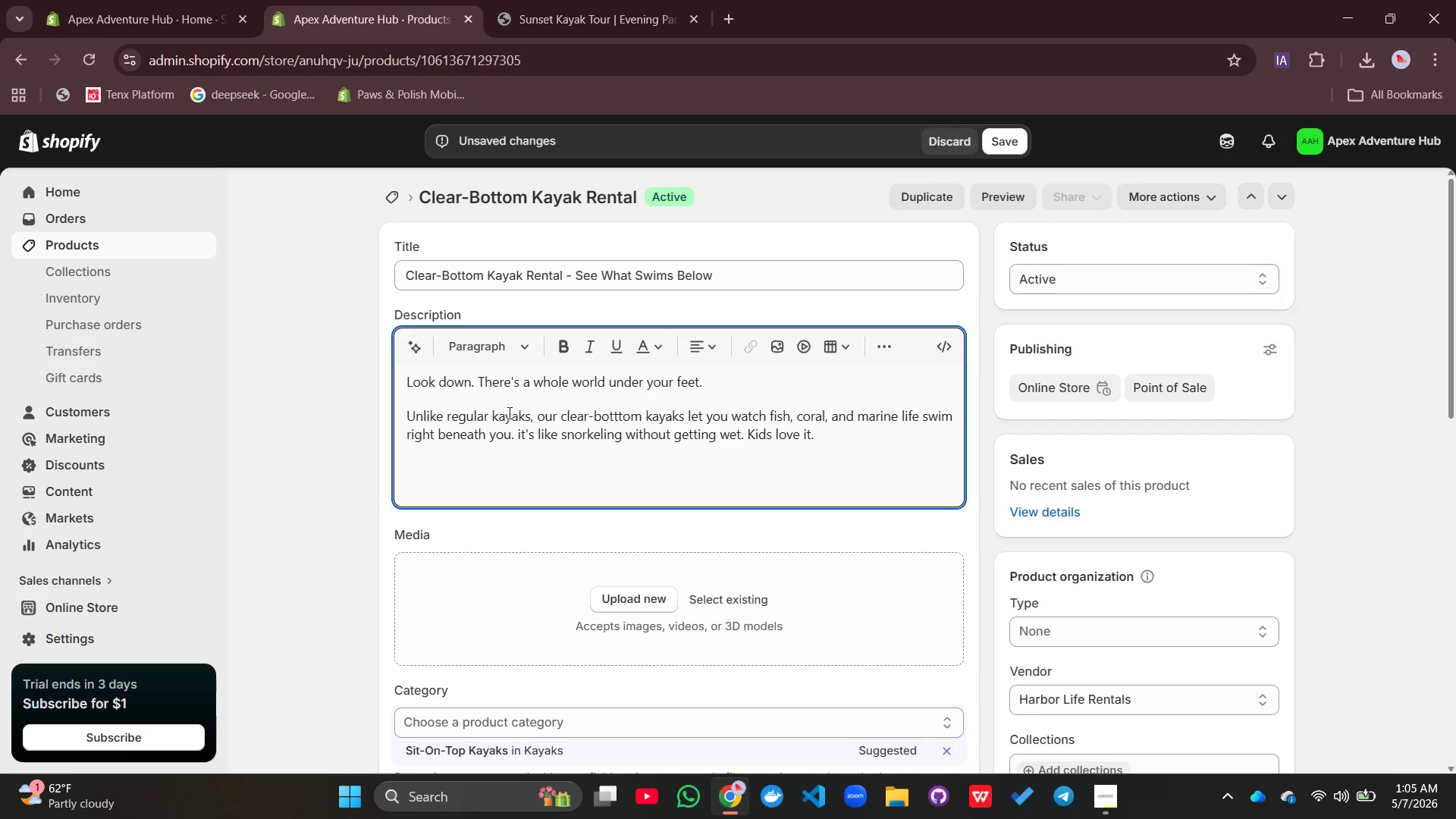 
type(Adults love it even more.)
 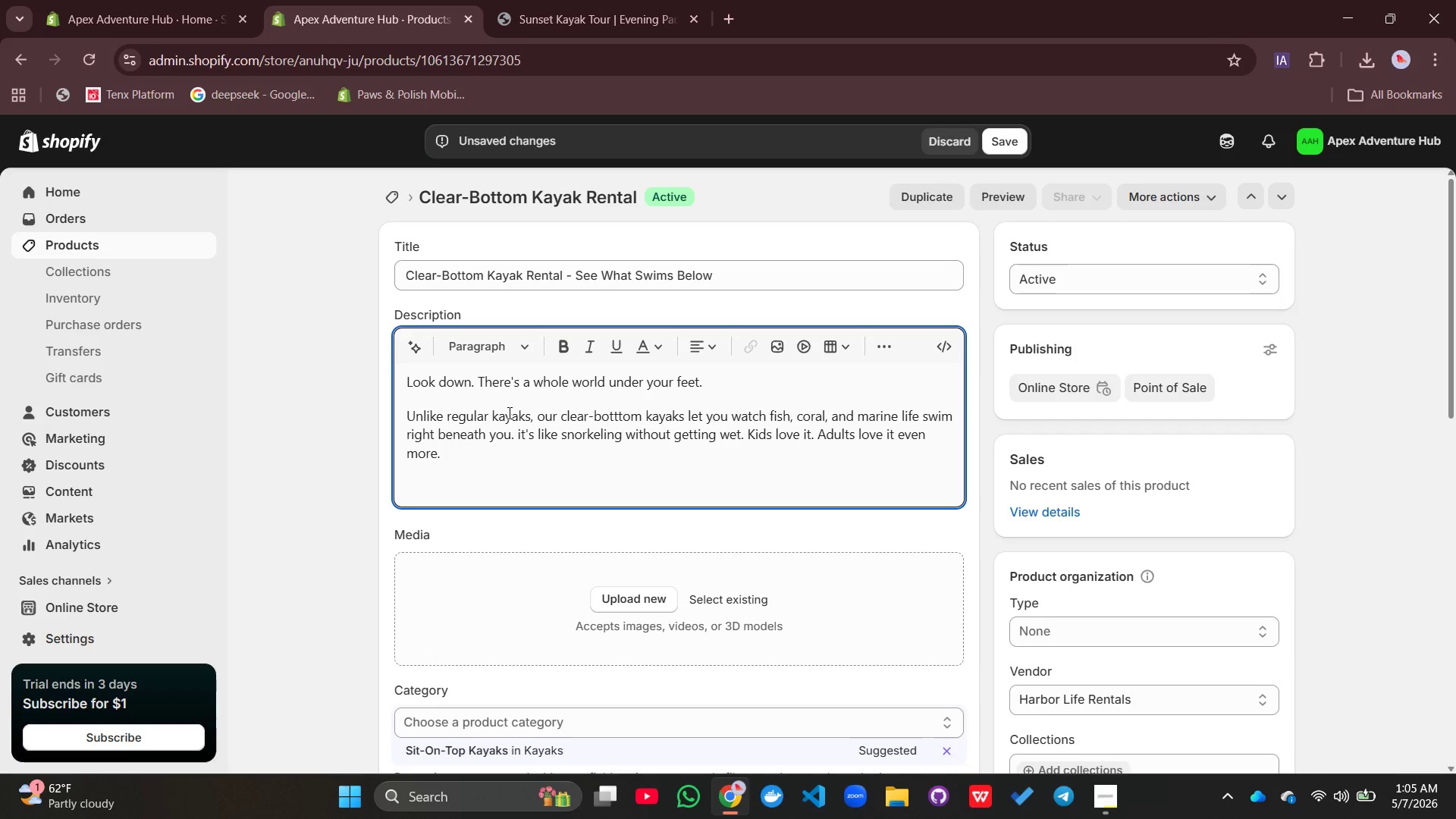 
key(Enter)
 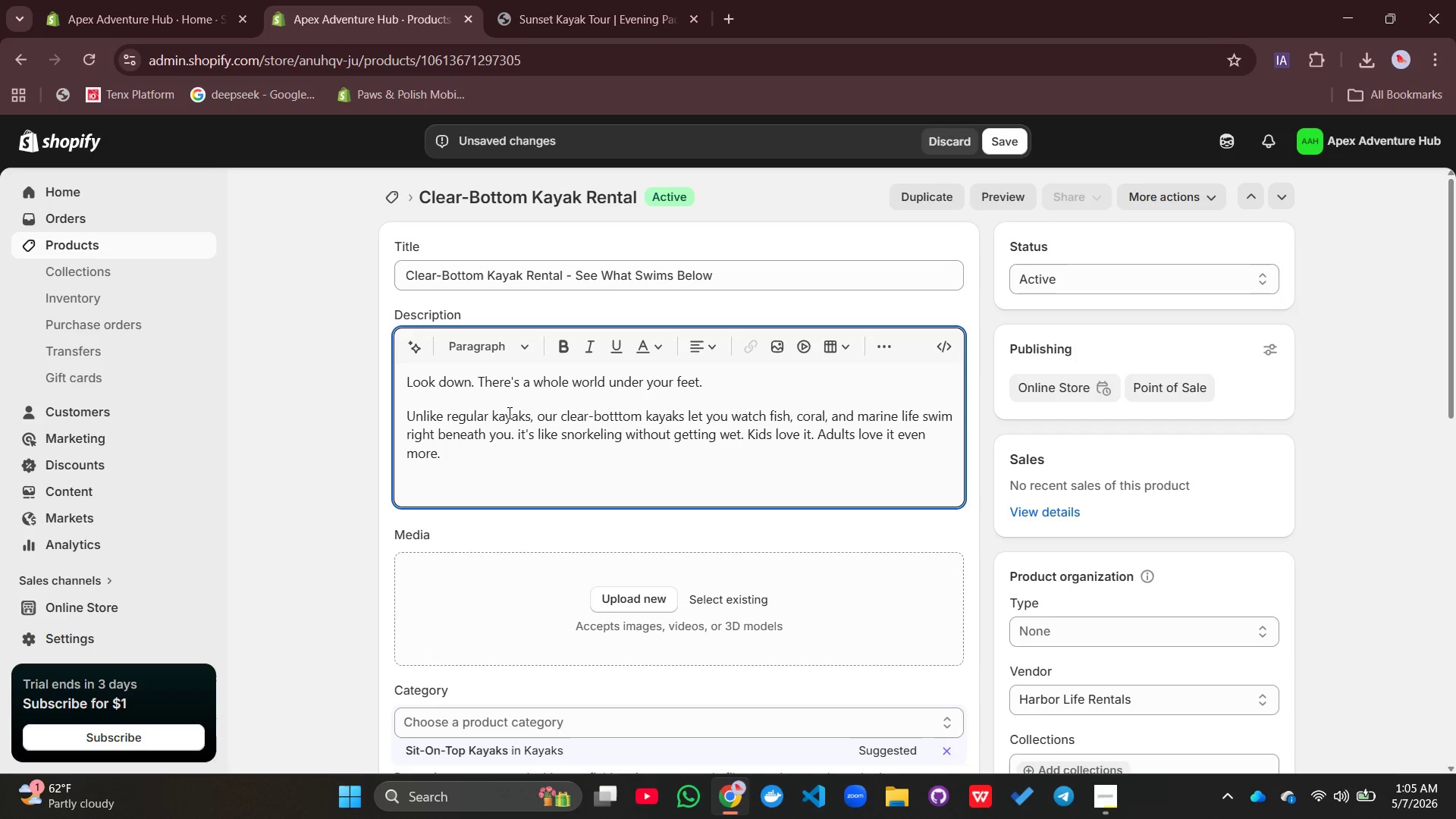 
type(why you;ll love this tou)
key(Backspace)
type(;)
key(Backspace)
type('ll love this tor=)
key(Backspace)
key(Backspace)
type(ur:)
 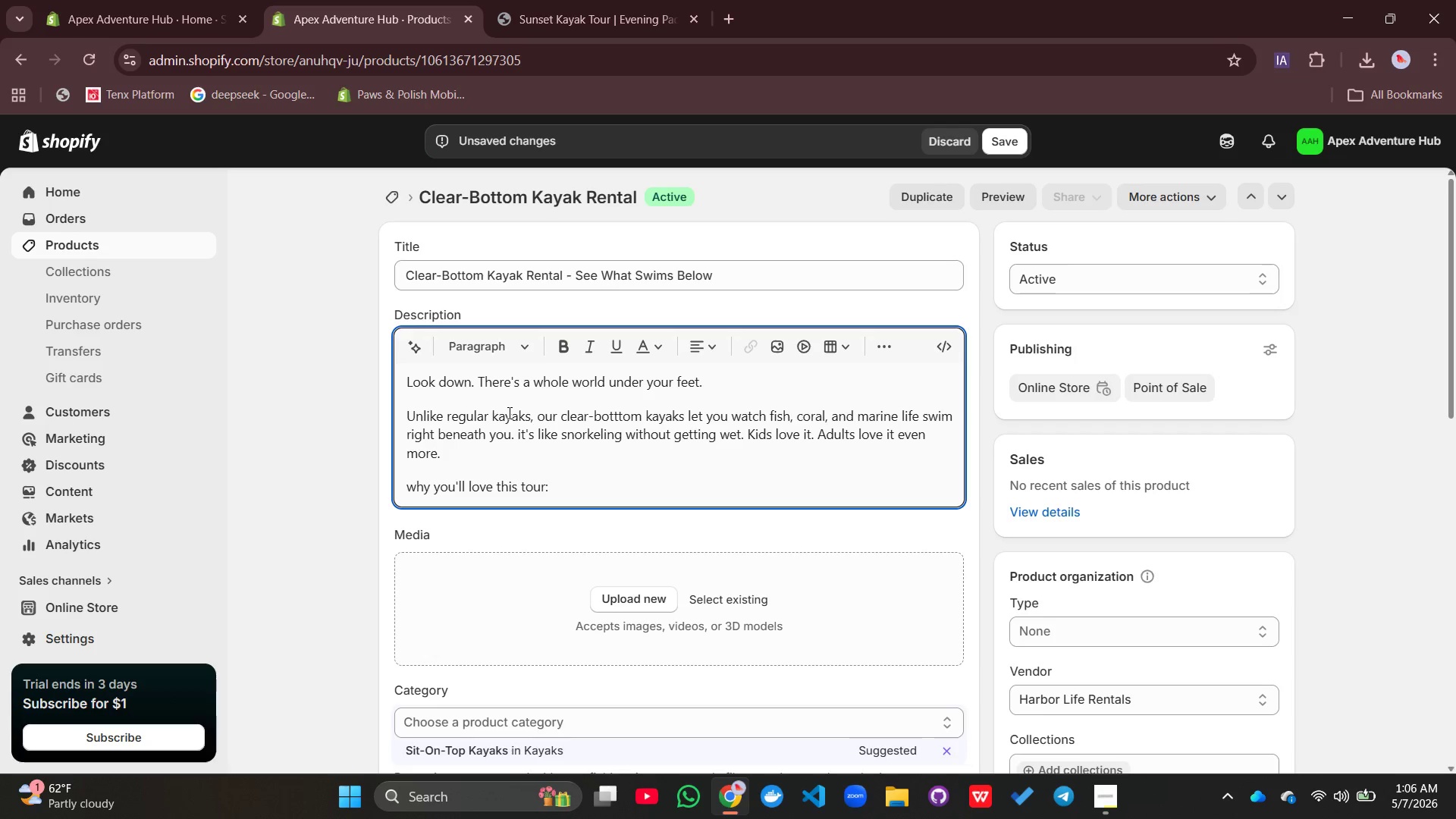 
key(Enter)
 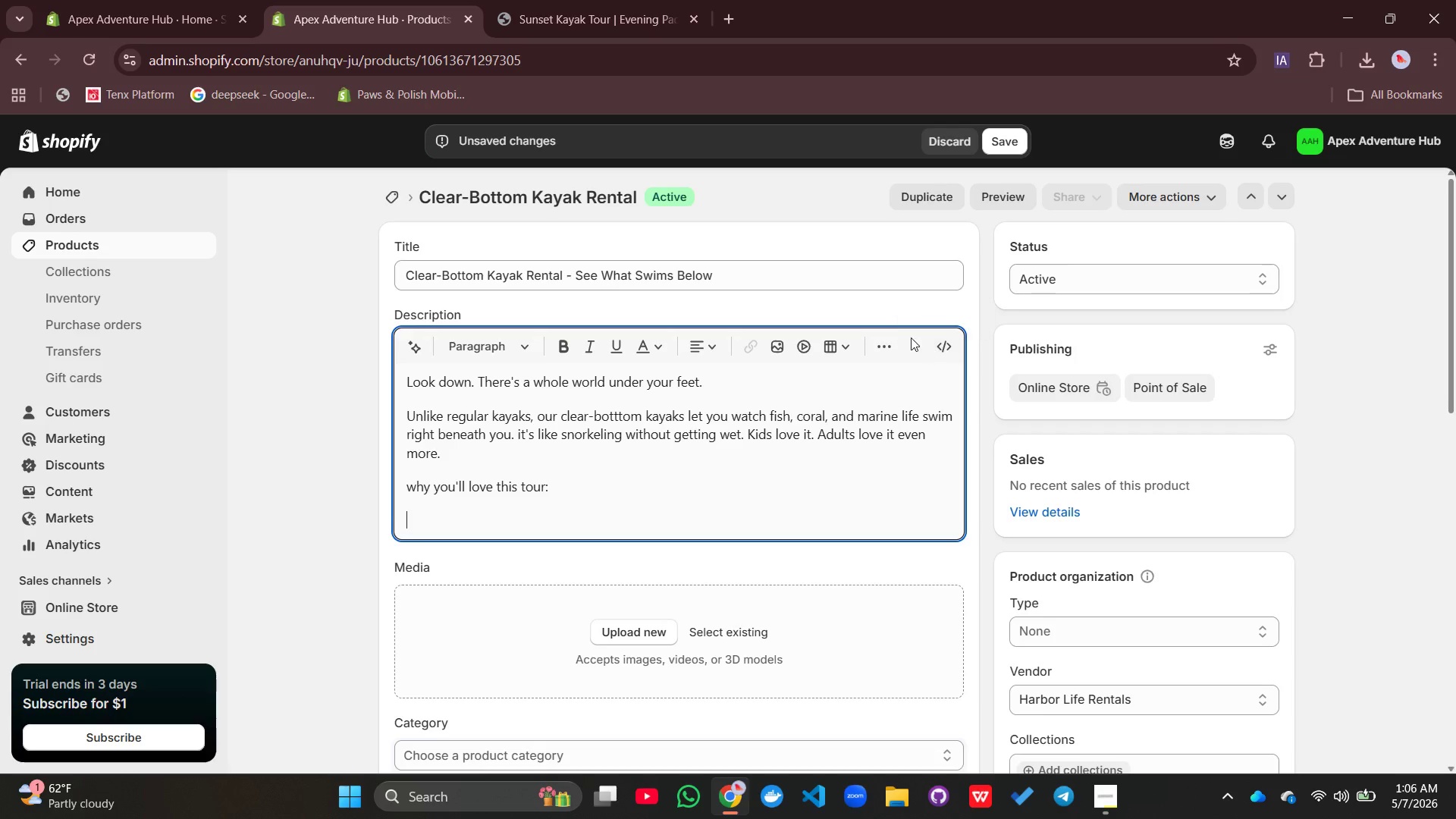 
left_click([890, 345])
 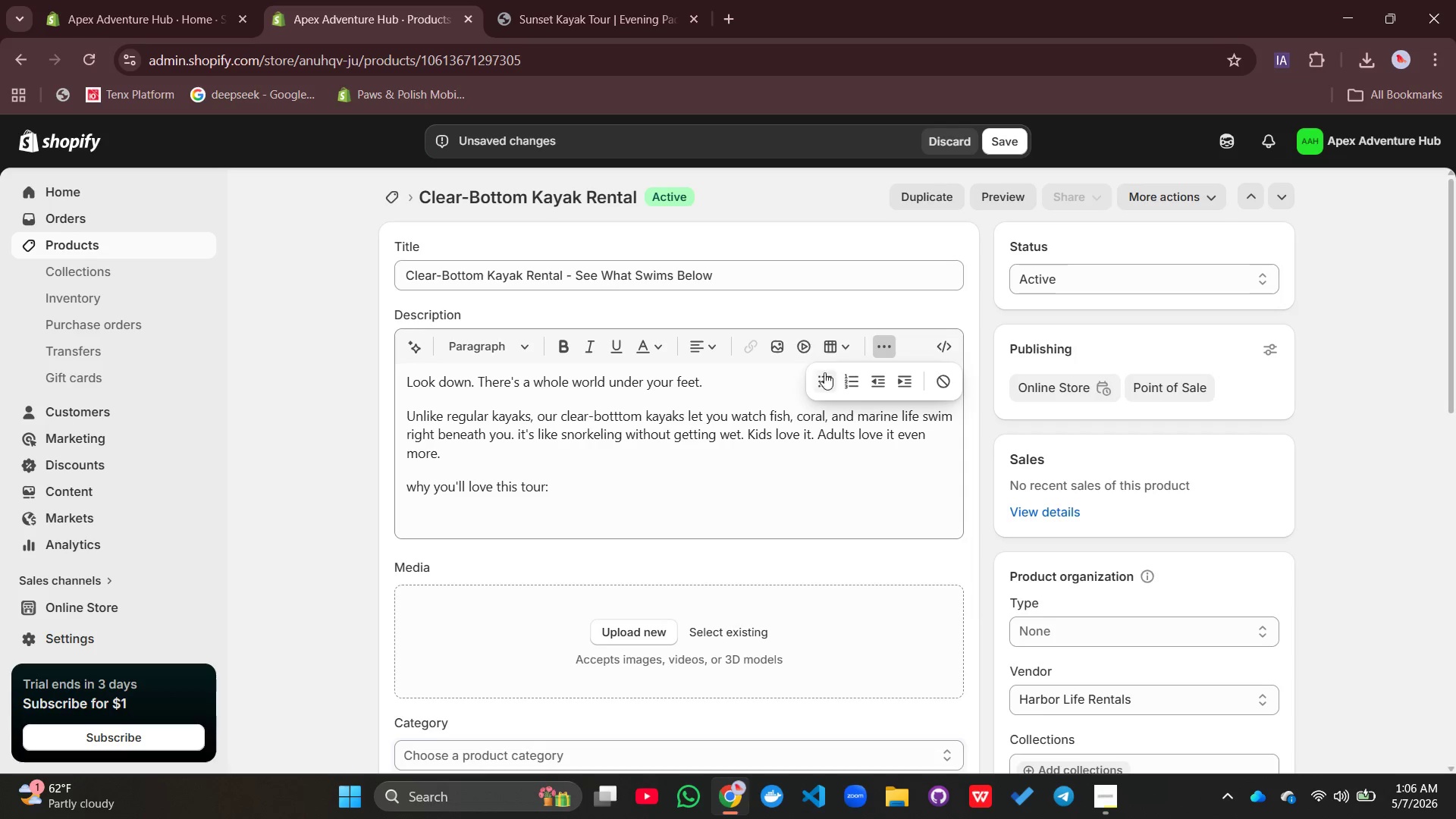 
left_click([822, 374])
 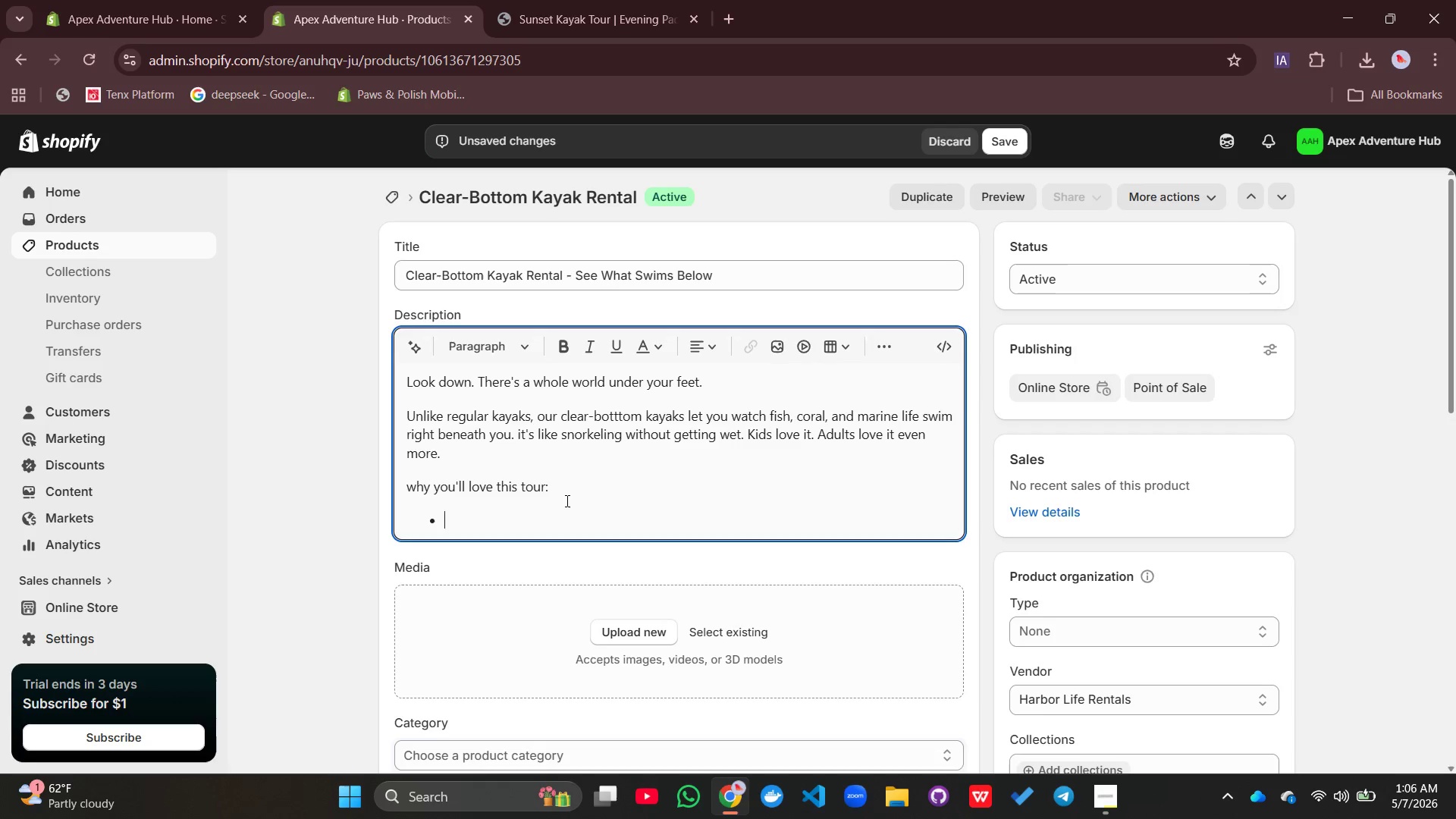 
type(UnderwTR)
key(Backspace)
key(Backspace)
key(Backspace)
type(ater views: Sel)
key(Backspace)
type(e  fish and reefs through the transparent )
 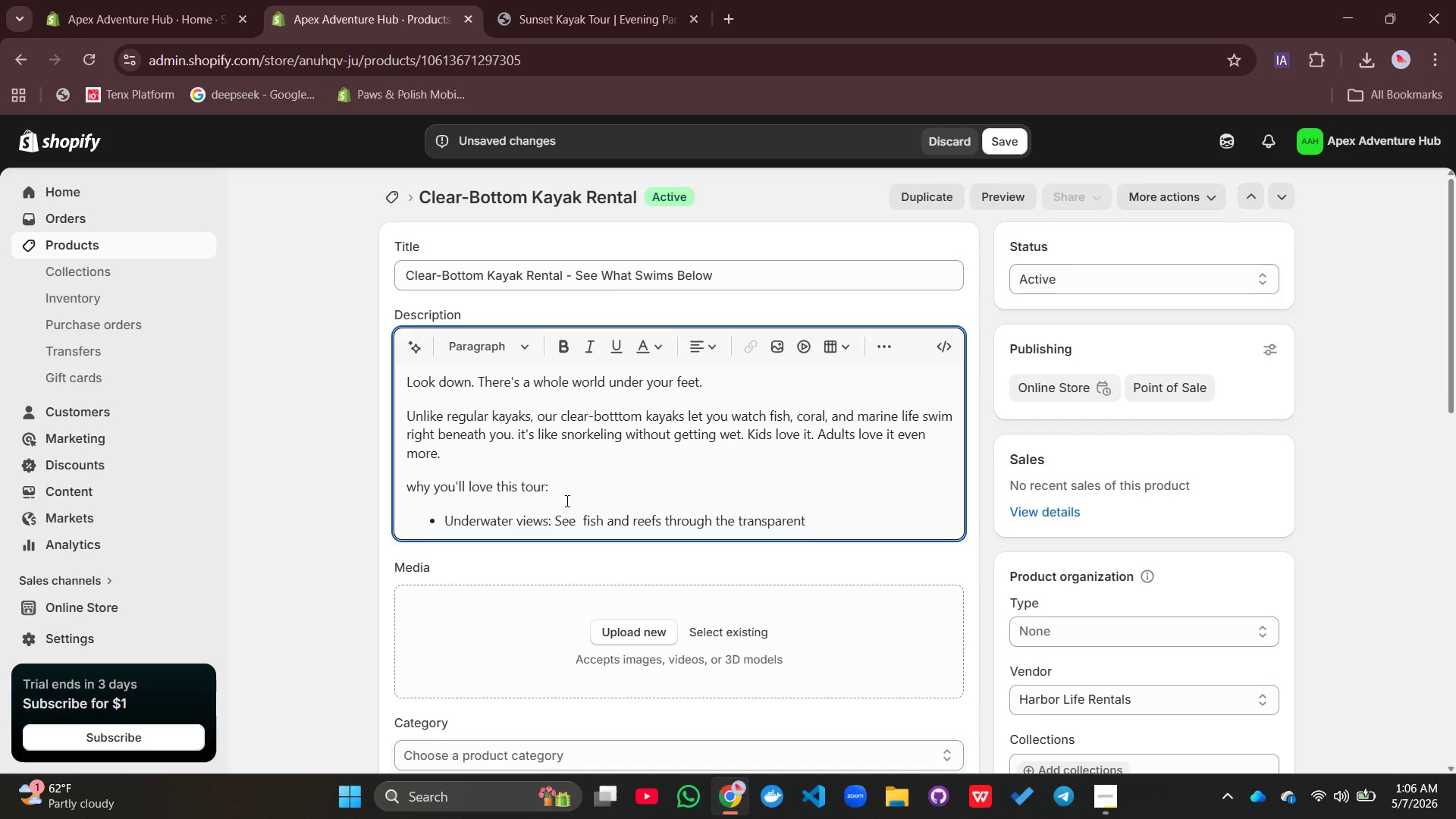 
left_click([566, 500])
 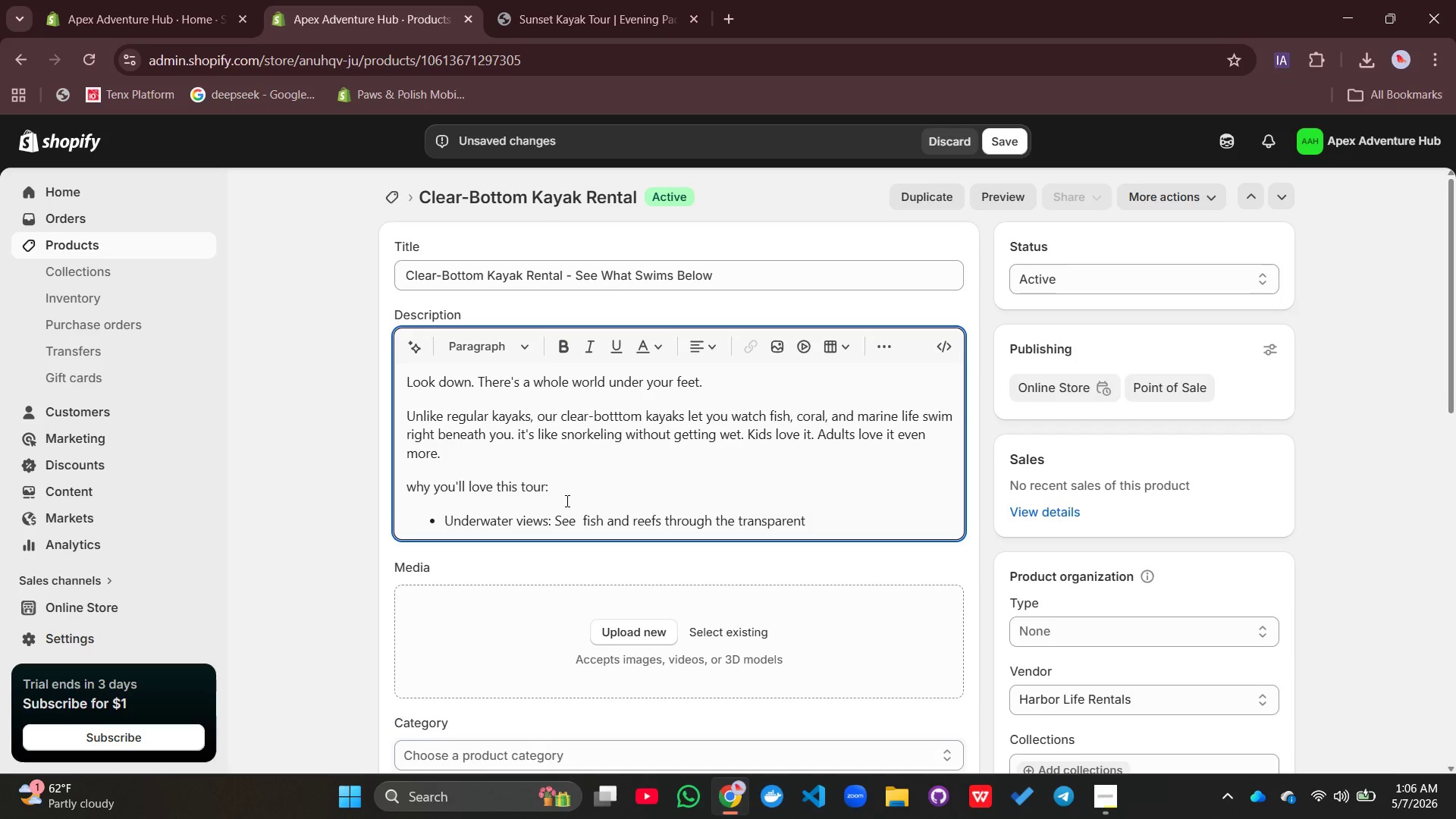 
type(hull)
key(Backspace)
key(Backspace)
key(Backspace)
key(Backspace)
 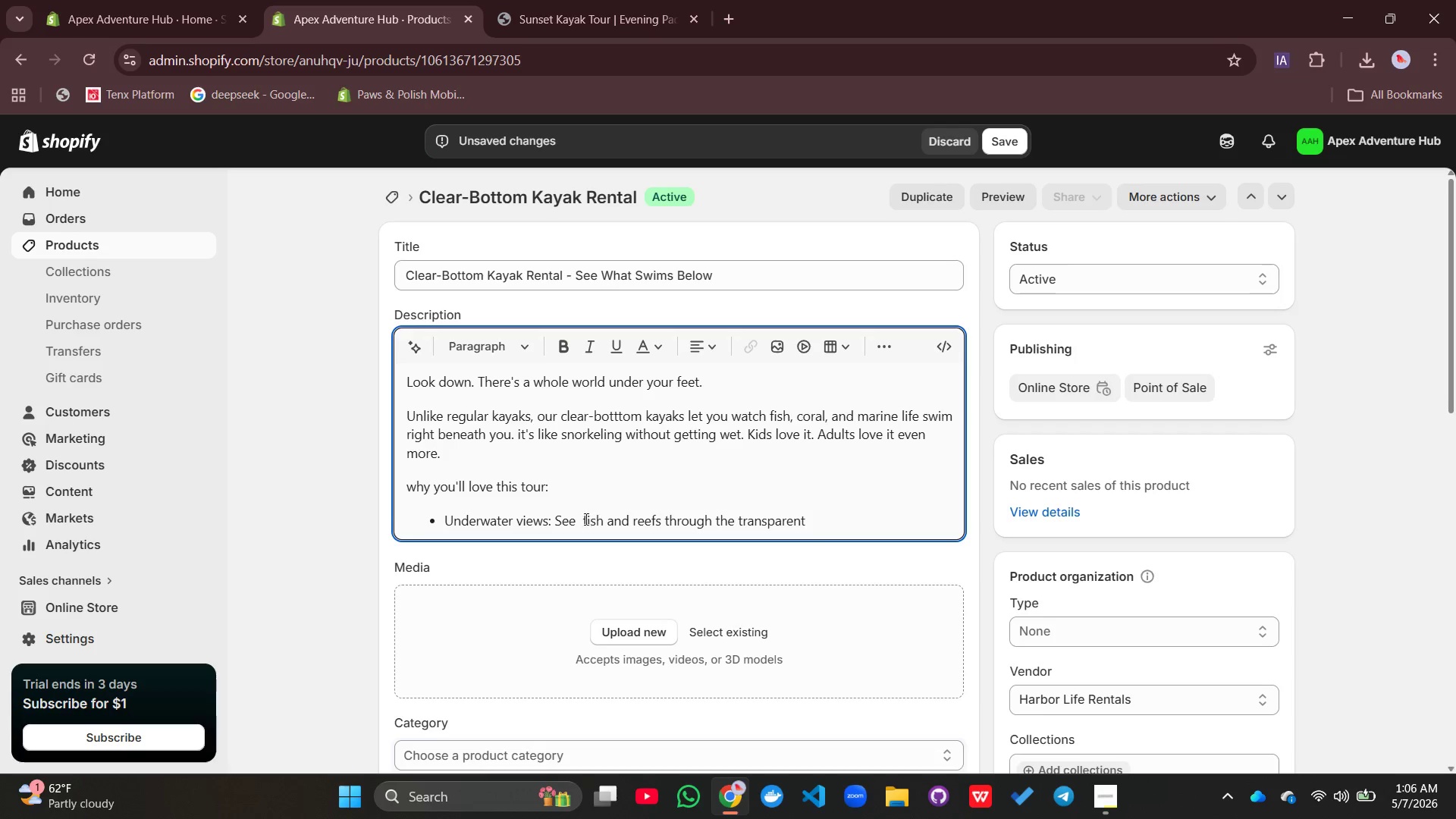 
left_click([582, 519])
 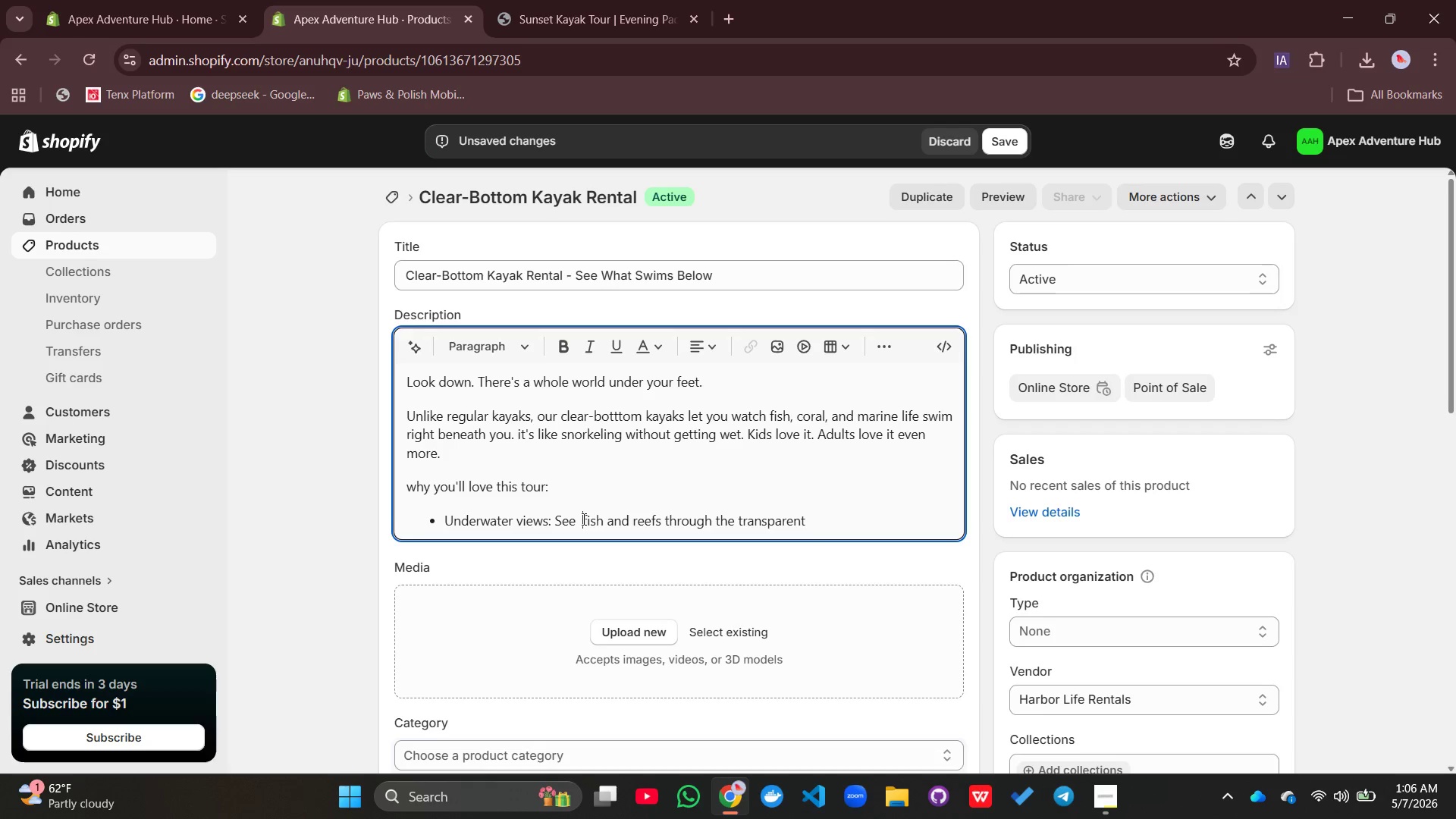 
key(Backspace)
 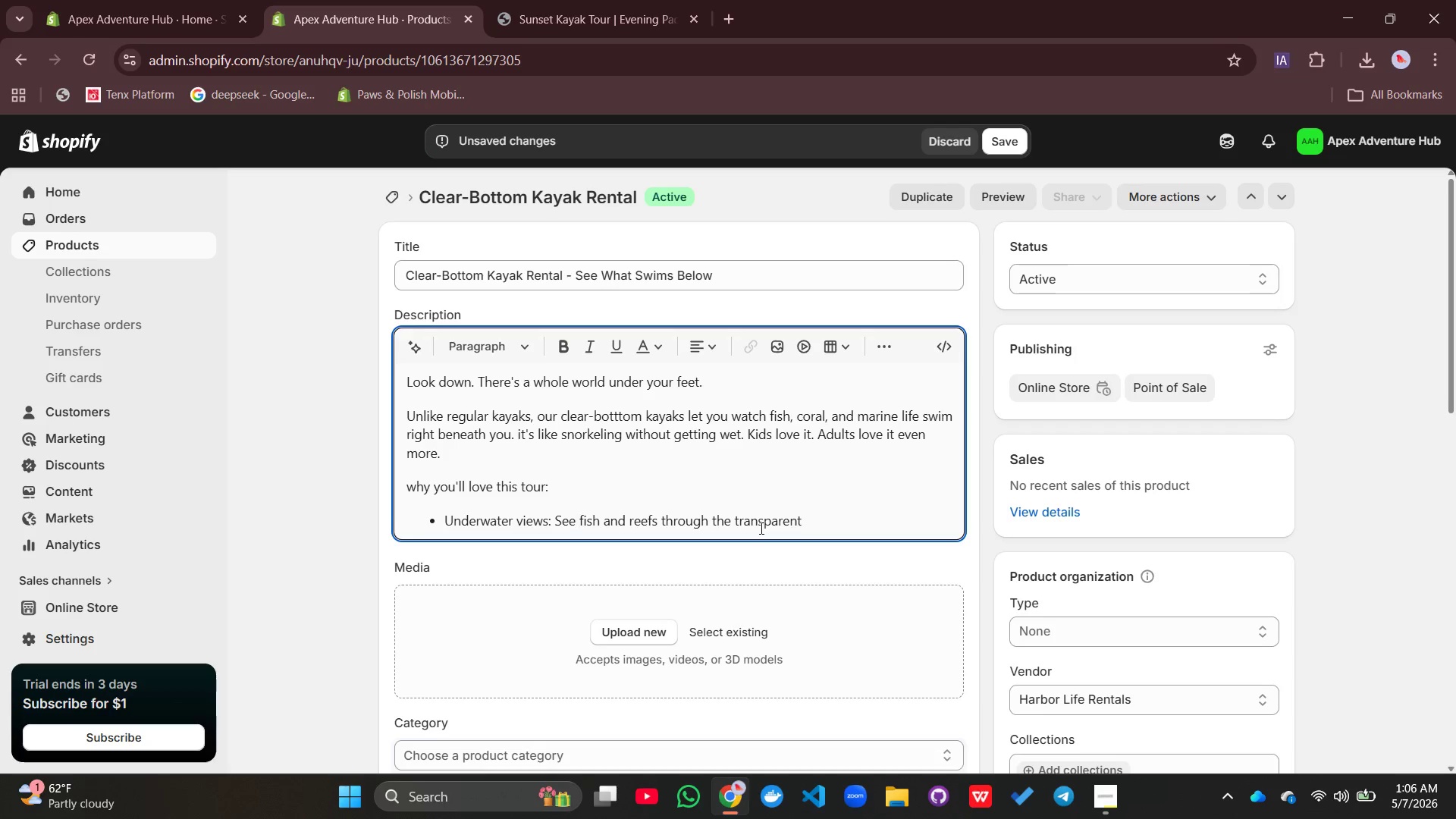 
left_click([817, 526])
 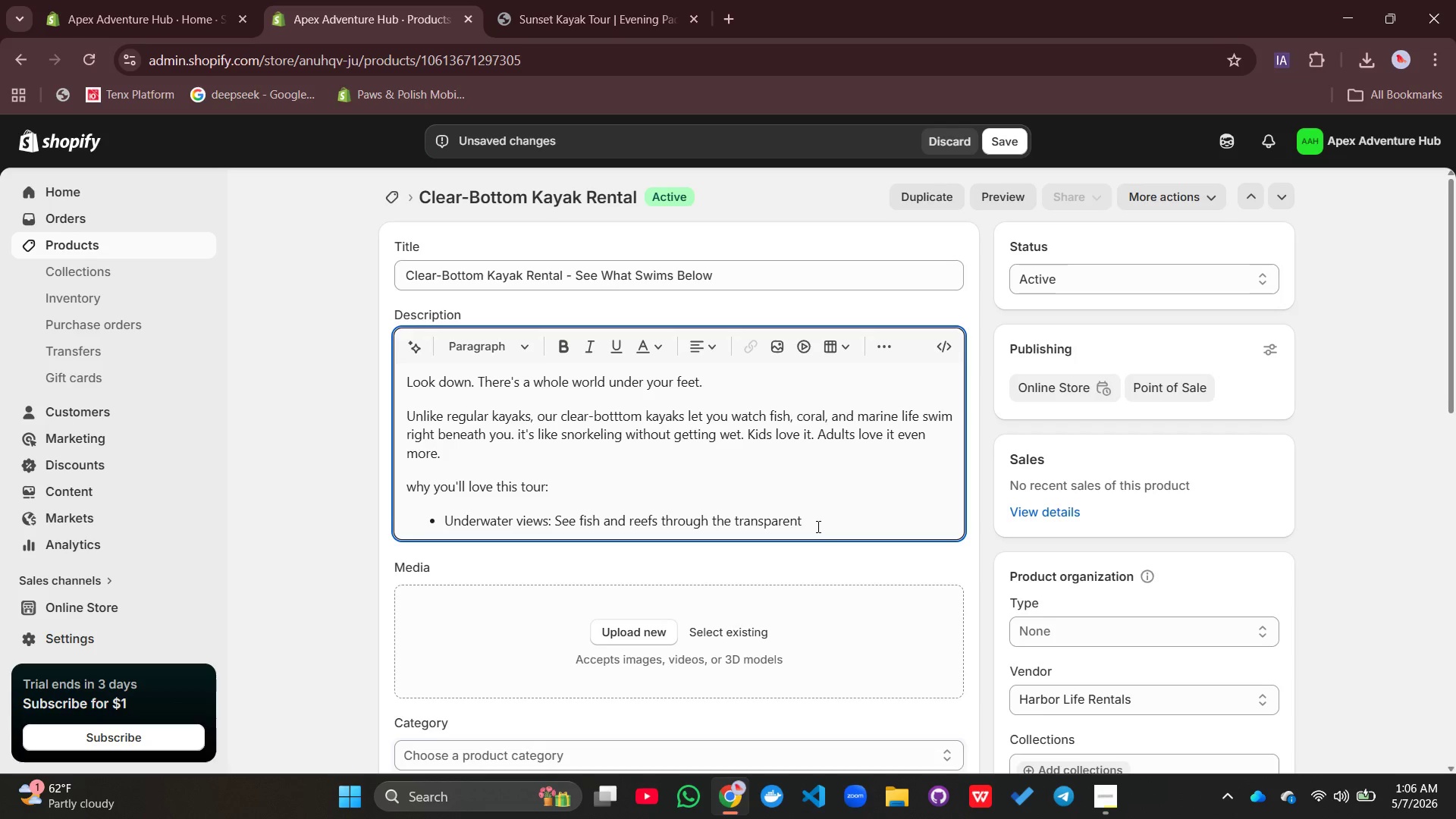 
type(ull)
key(Backspace)
key(Backspace)
key(Backspace)
type(hull)
 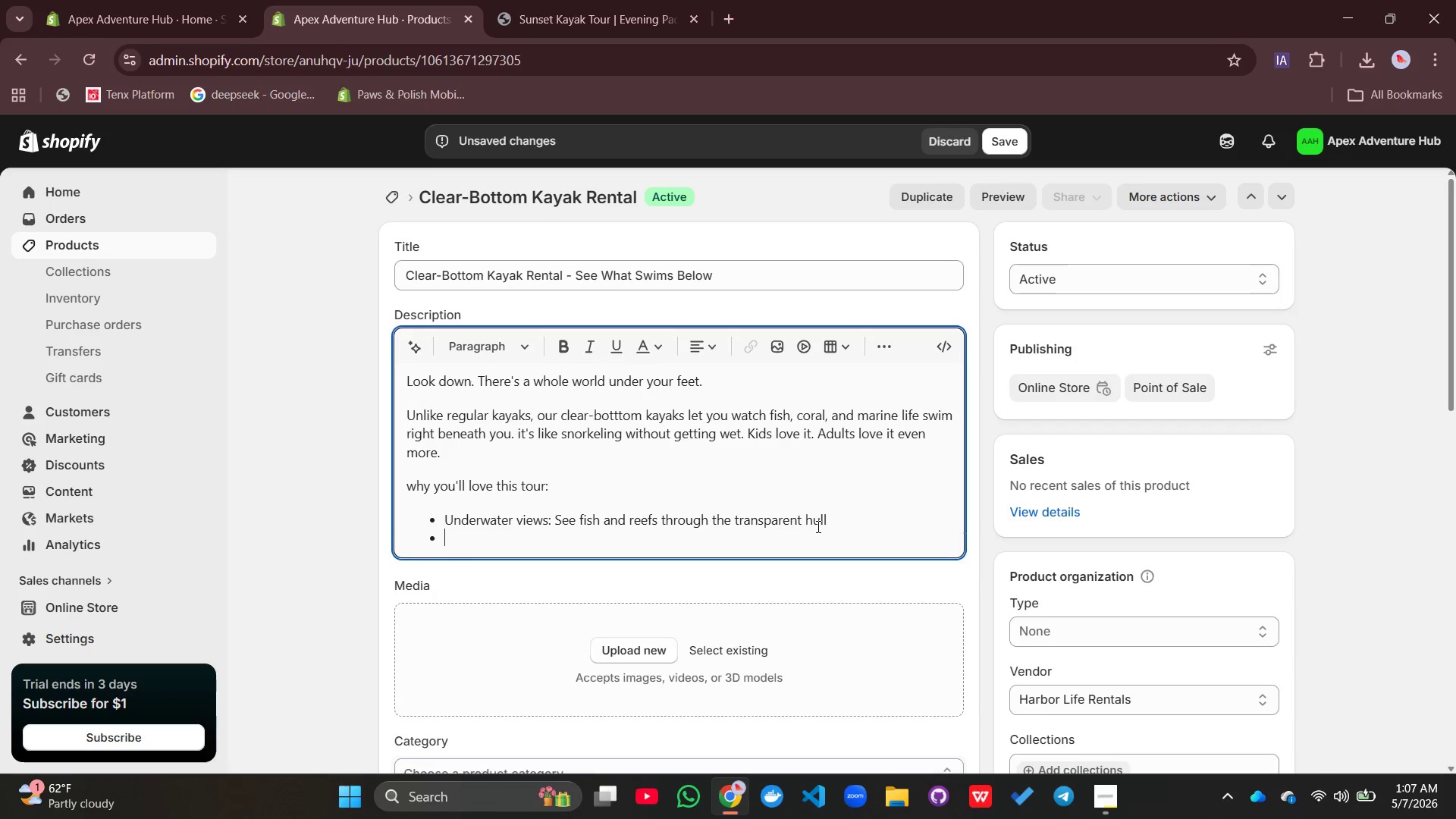 
key(Enter)
 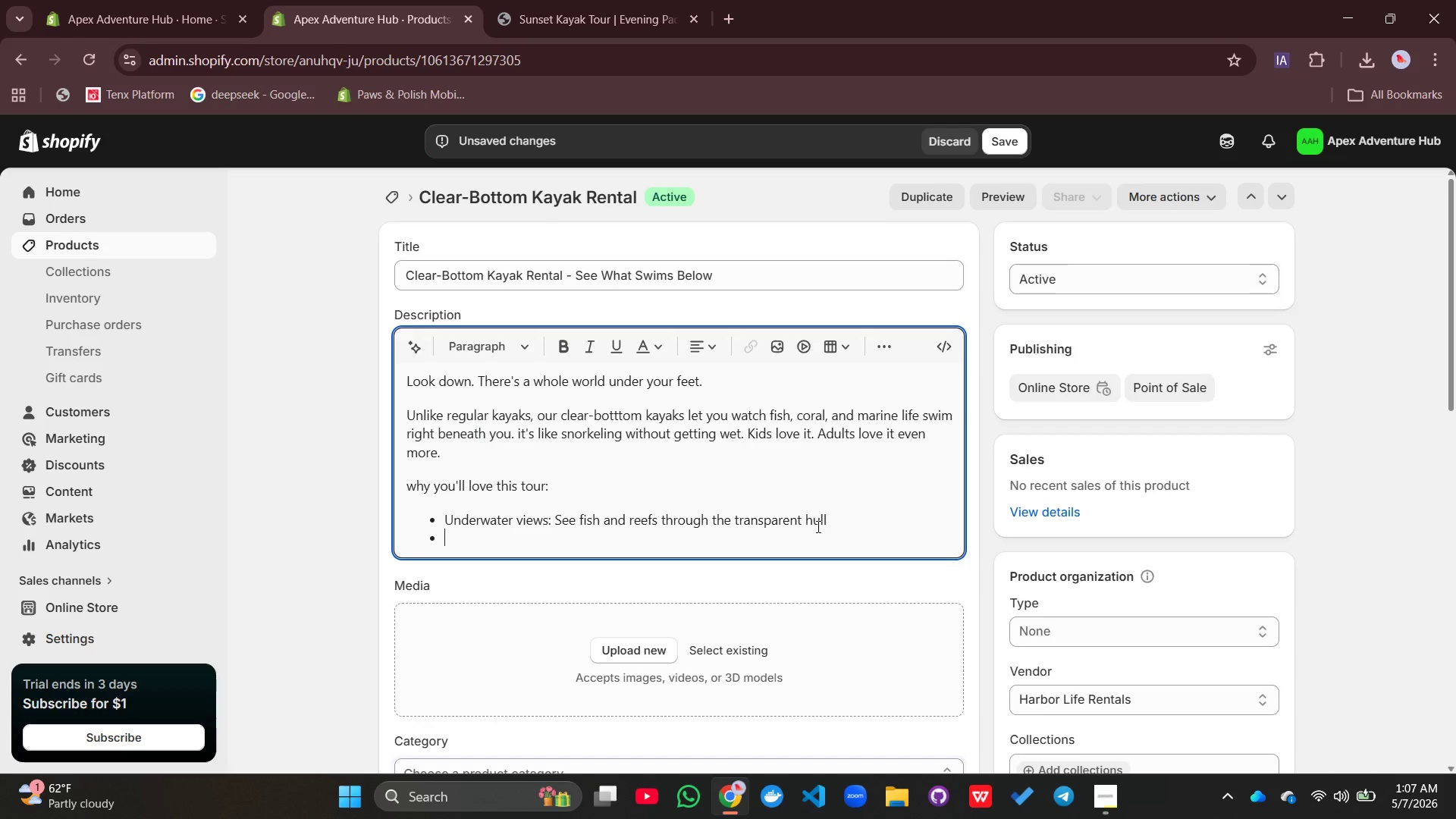 
type(LEd)
key(Backspace)
key(Backspace)
type(ED lights at night _)
key(Backspace)
 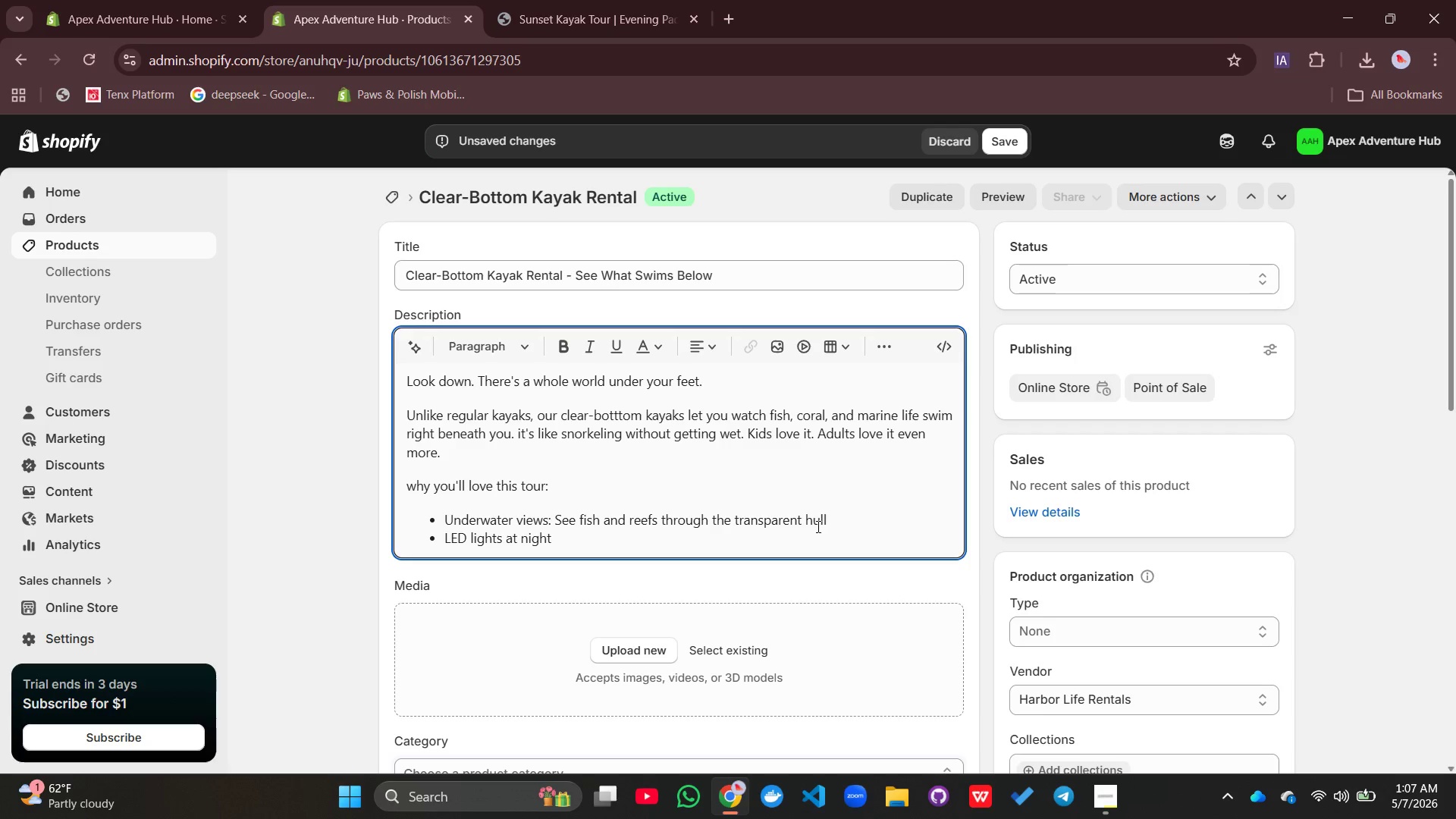 
left_click([551, 520])
 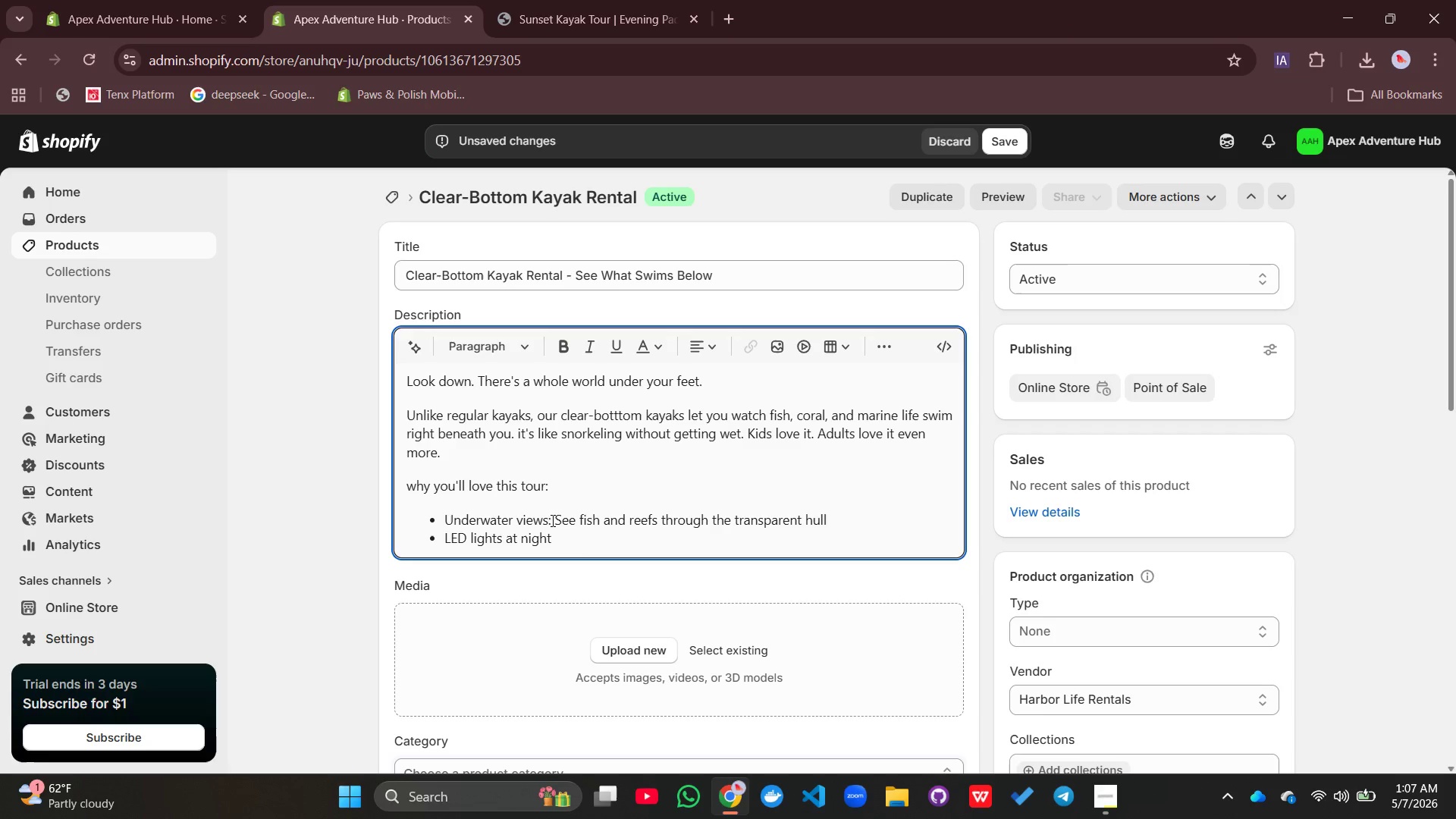 
key(Backspace)
 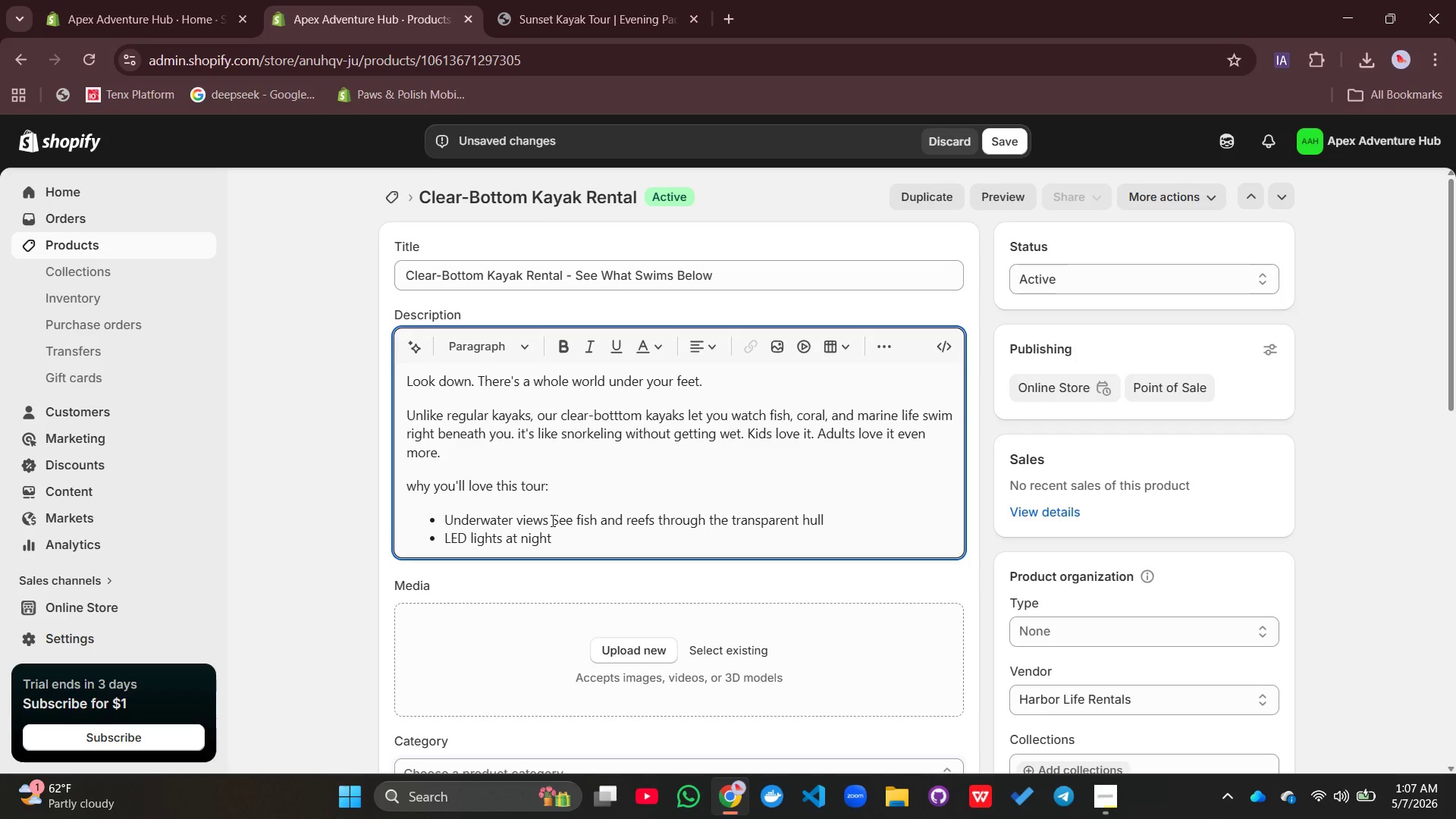 
key(Space)
 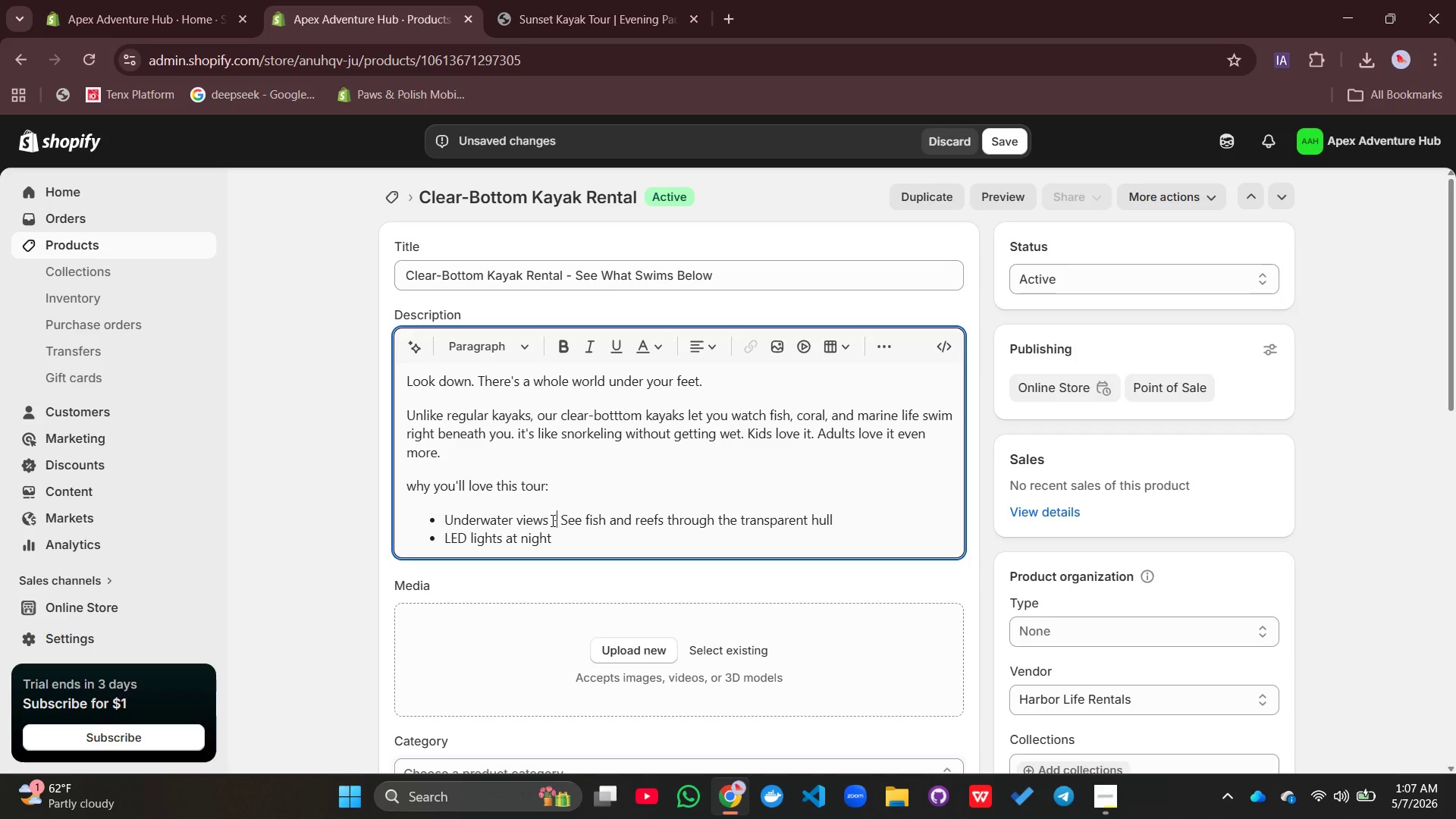 
key(Minus)
 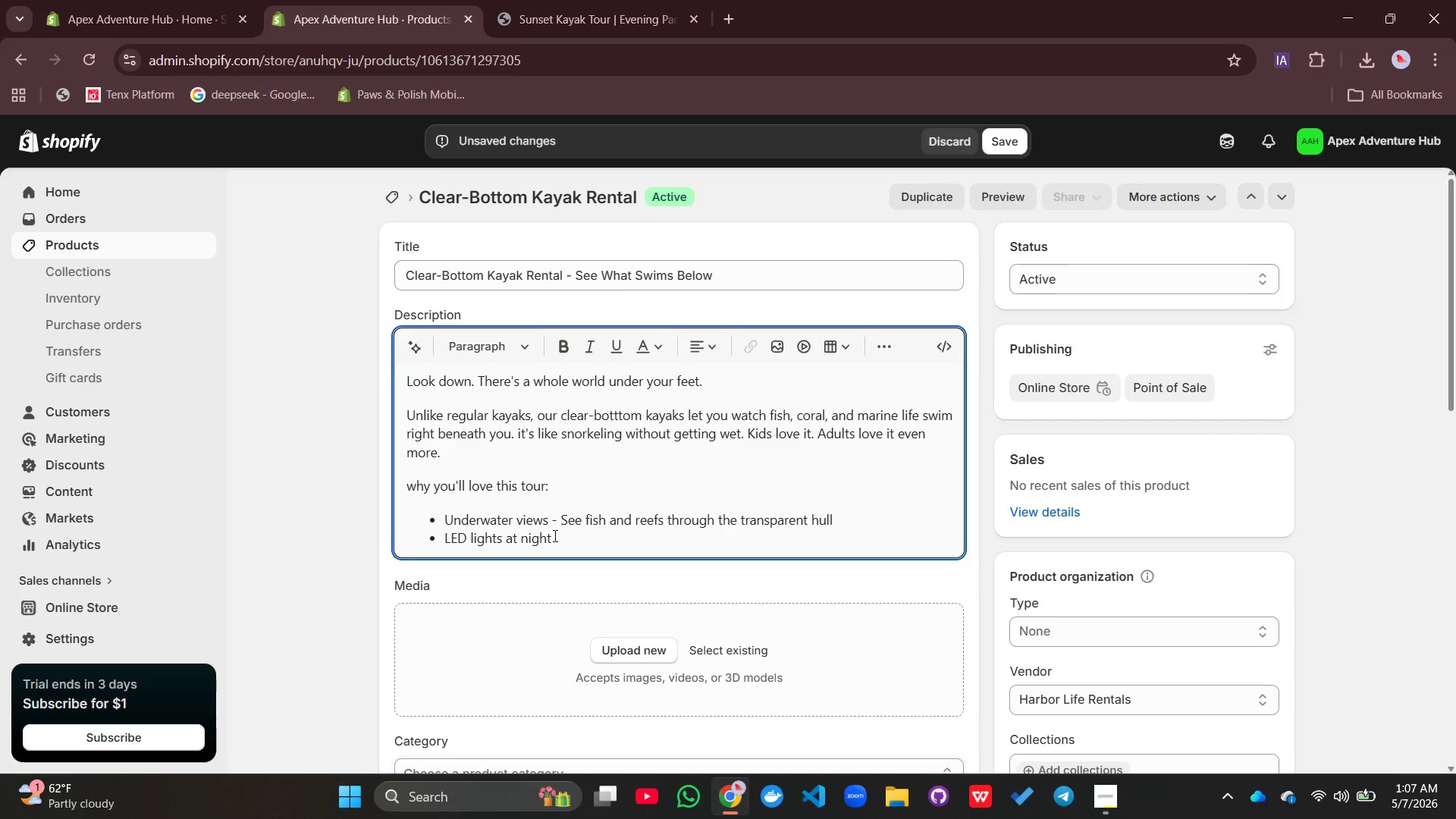 
left_click([554, 535])
 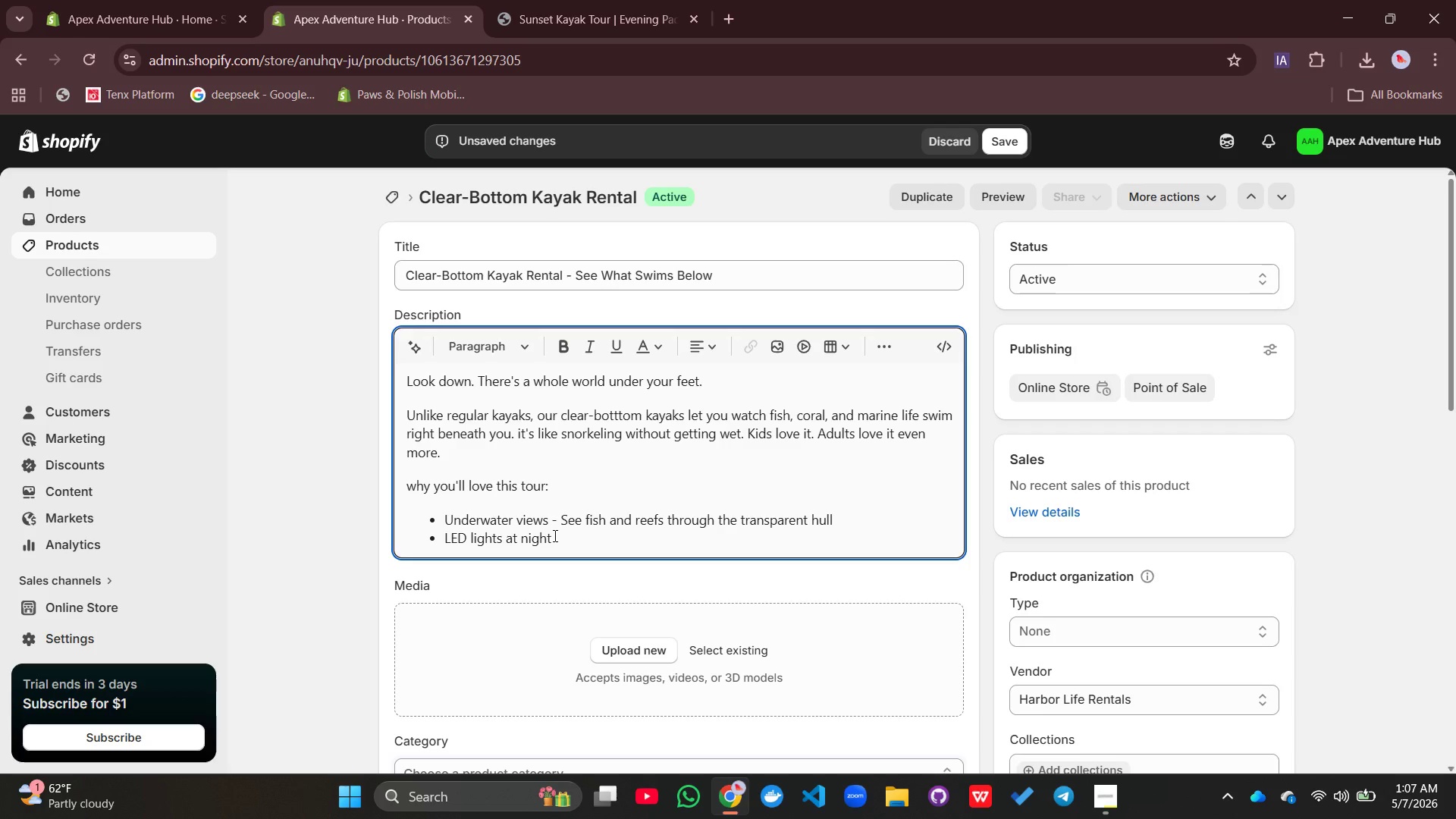 
key(Minus)
 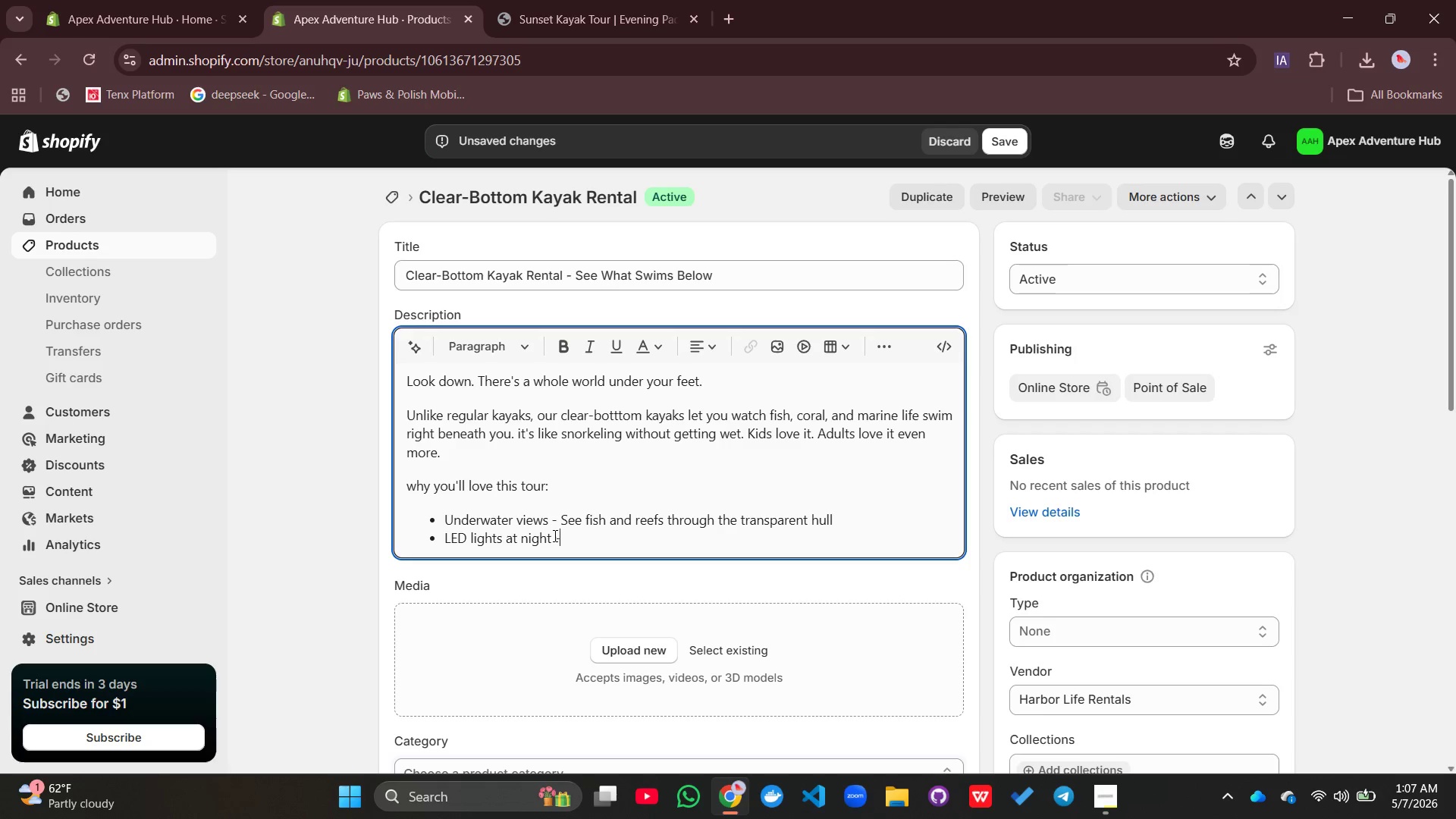 
type( Gow)
key(Backspace)
key(Backspace)
type(low beneath you for magical evening)
 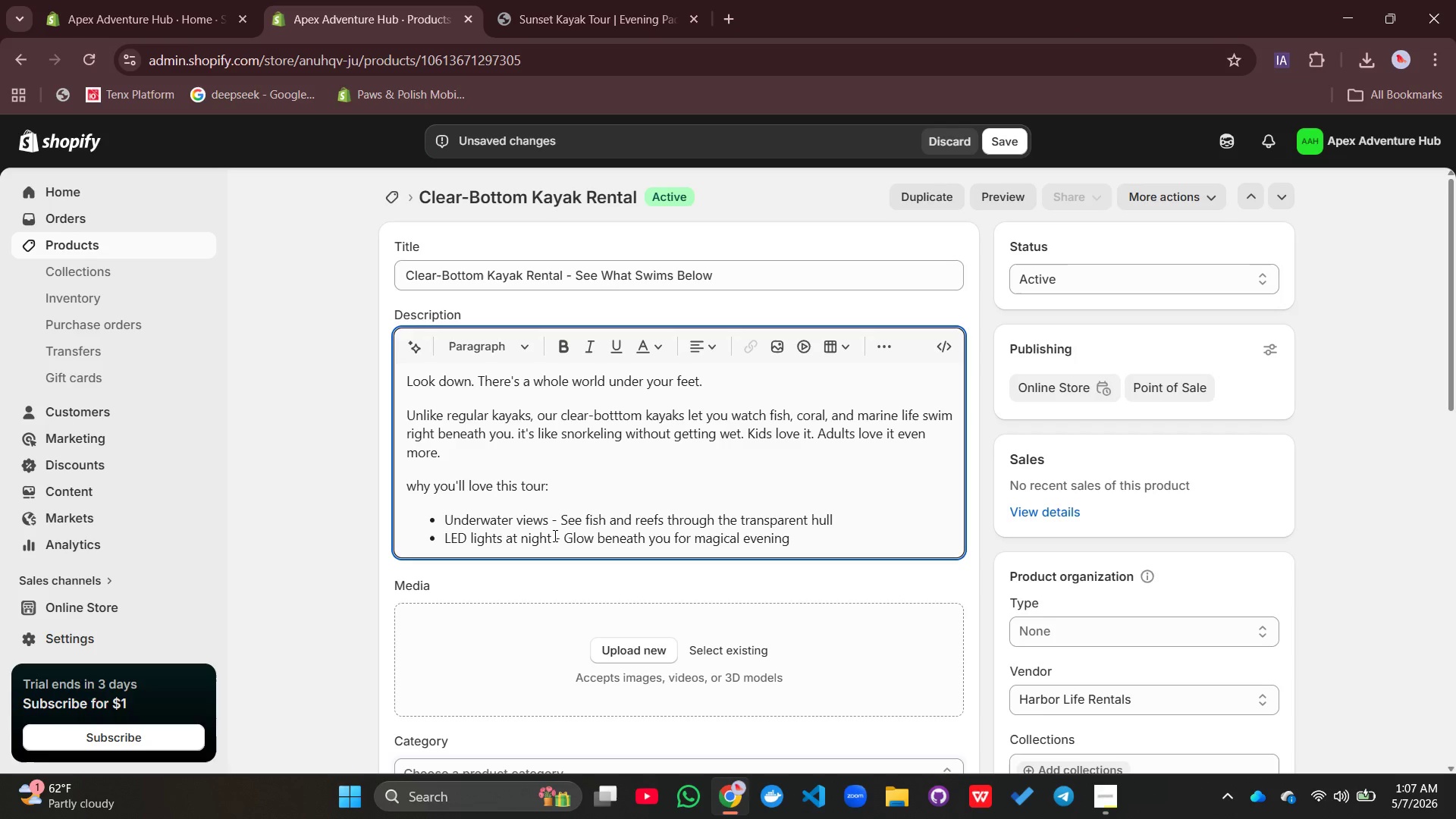 
wait(5.38)
 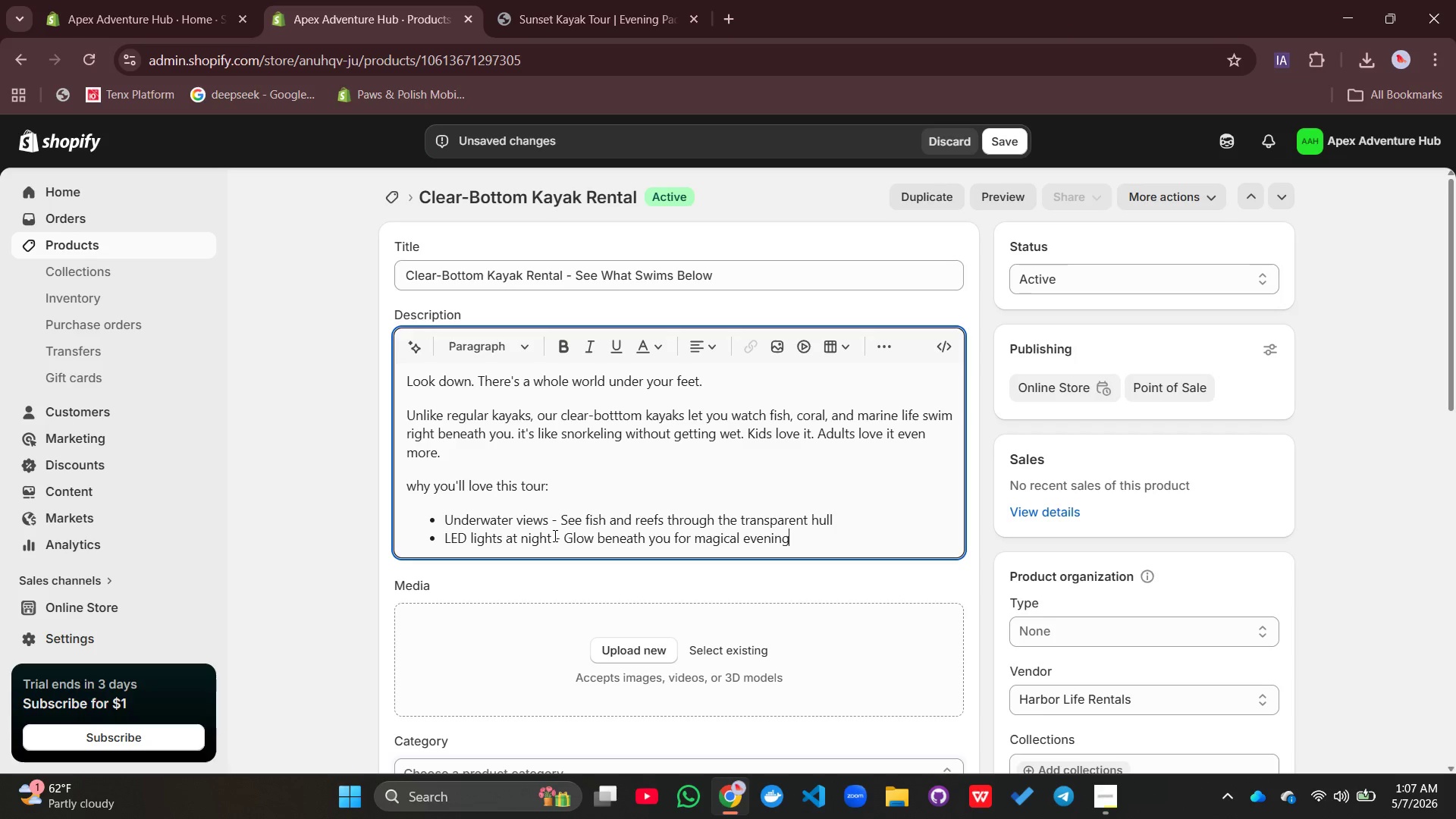 
type( paddles)
 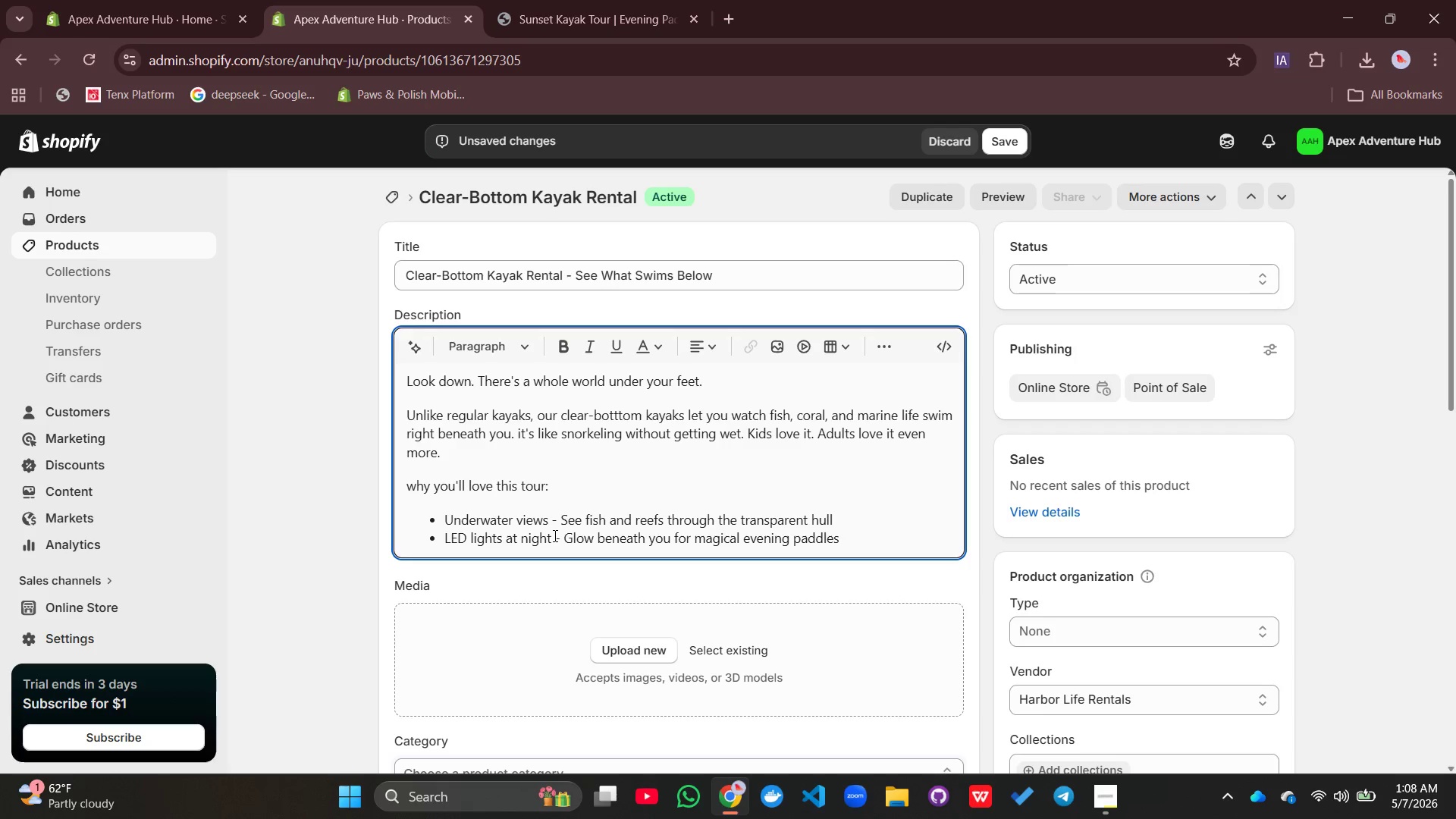 
key(Enter)
 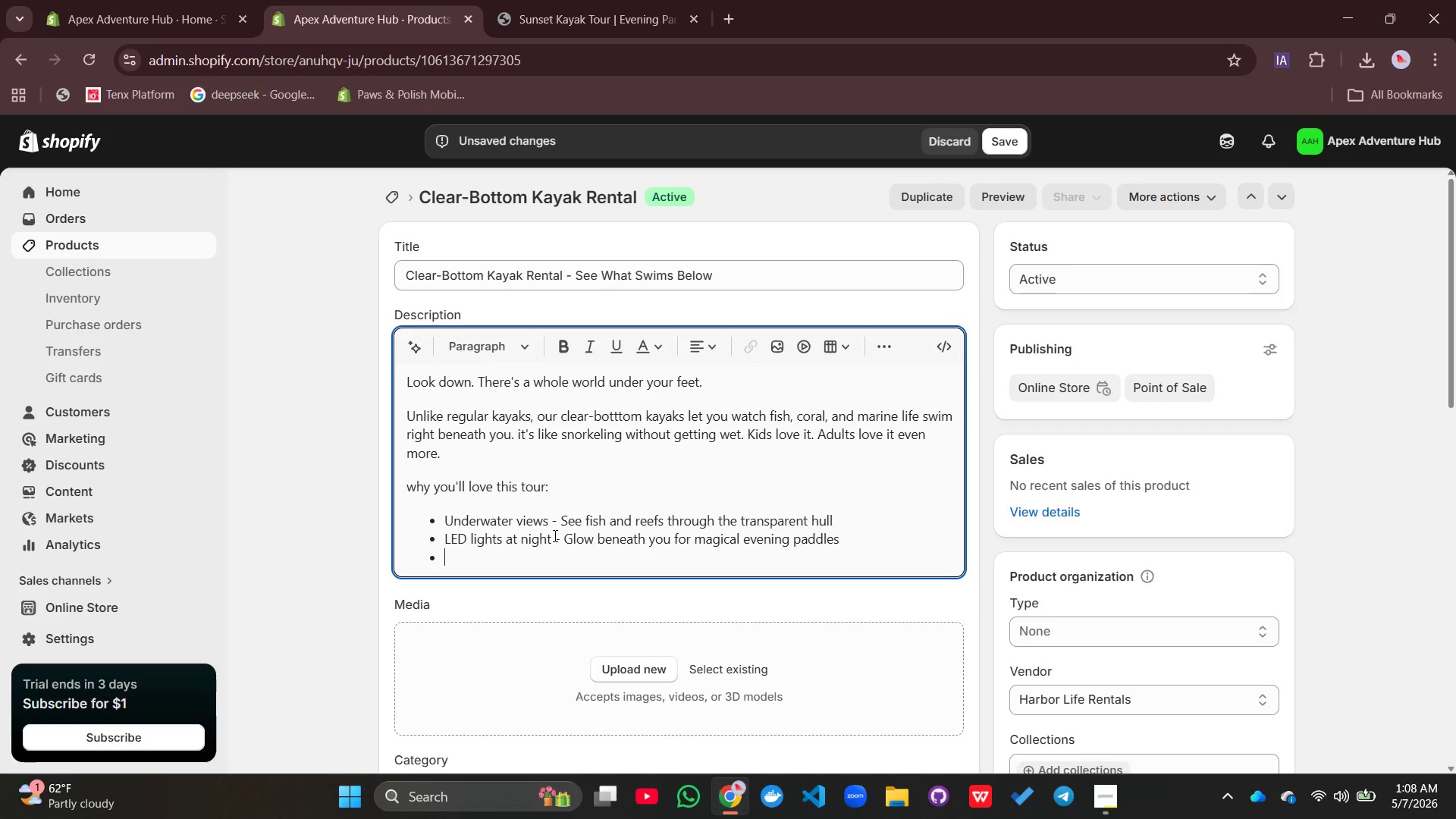 
type(Greate)
key(Backspace)
type( for kids - Fun and educational )
key(Backspace)
type(, no swiming)
 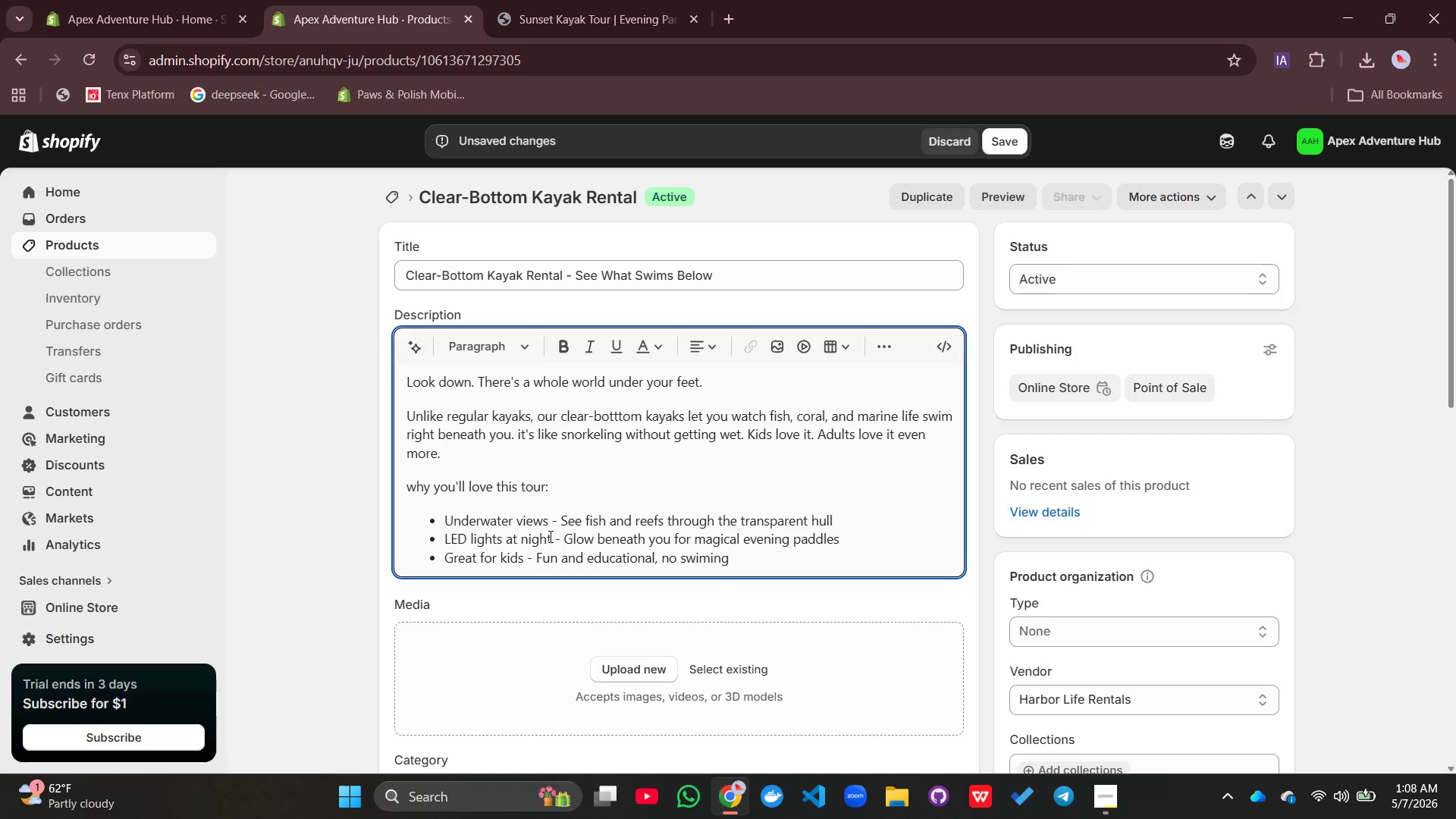 
type( required)
 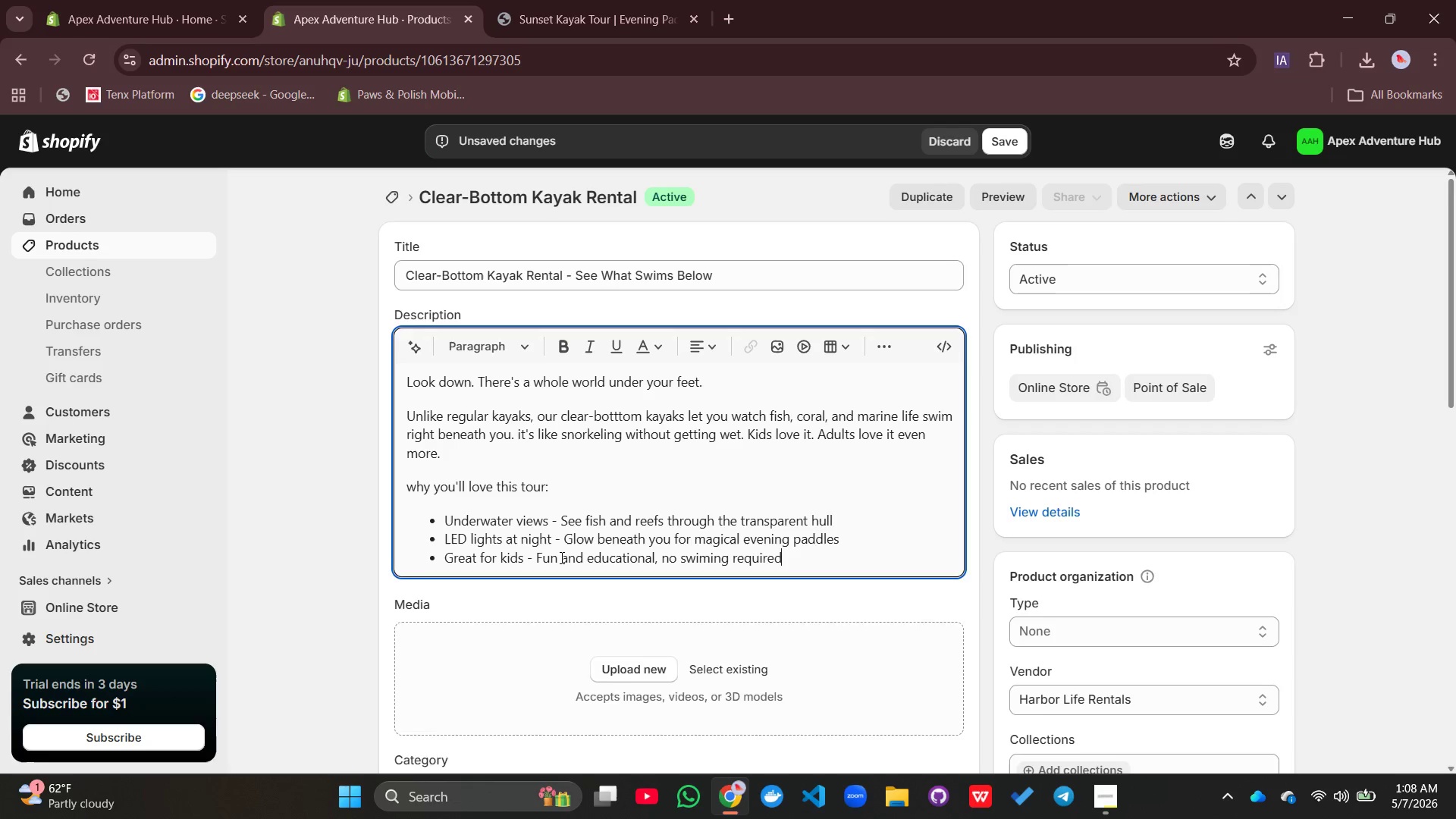 
key(Enter)
 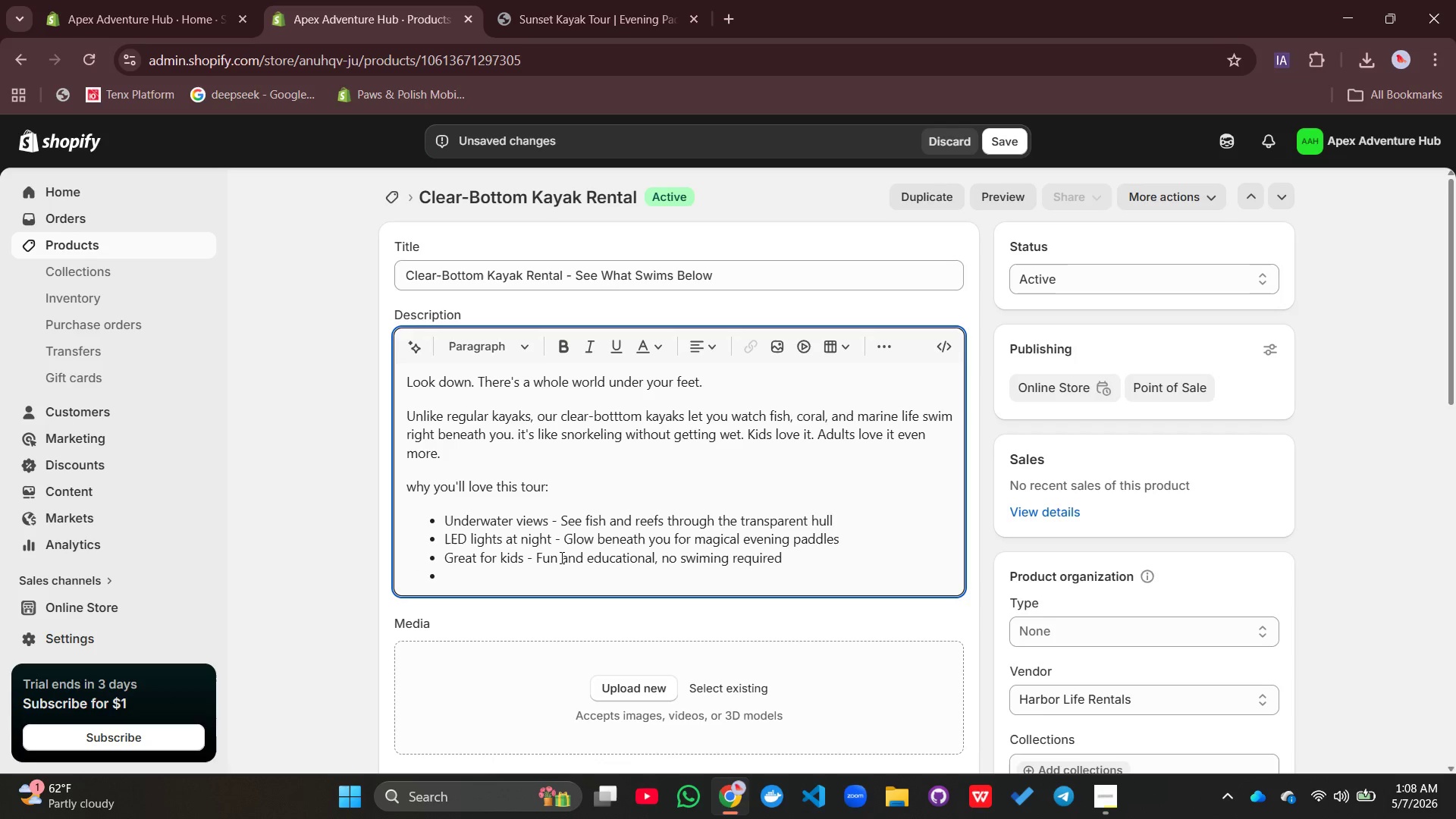 
type(Easy padding)
key(Backspace)
key(Backspace)
key(Backspace)
type(ling)
key(Backspace)
key(Backspace)
key(Backspace)
key(Backspace)
type(ling - Stableand )
key(Backspace)
key(Backspace)
key(Backspace)
key(Backspace)
type( and smooth on calm ea)
key(Backspace)
key(Backspace)
type(water)
 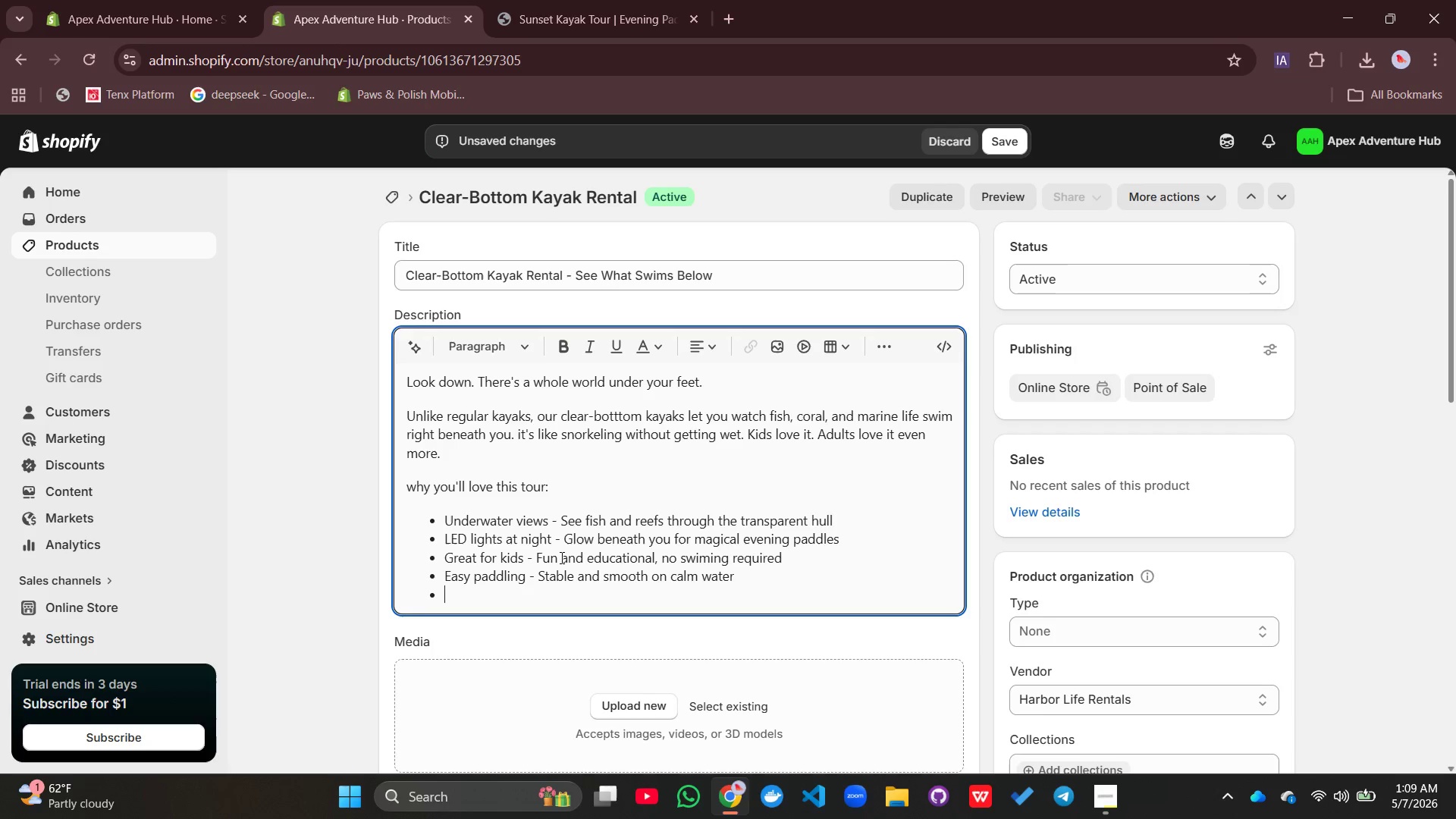 
 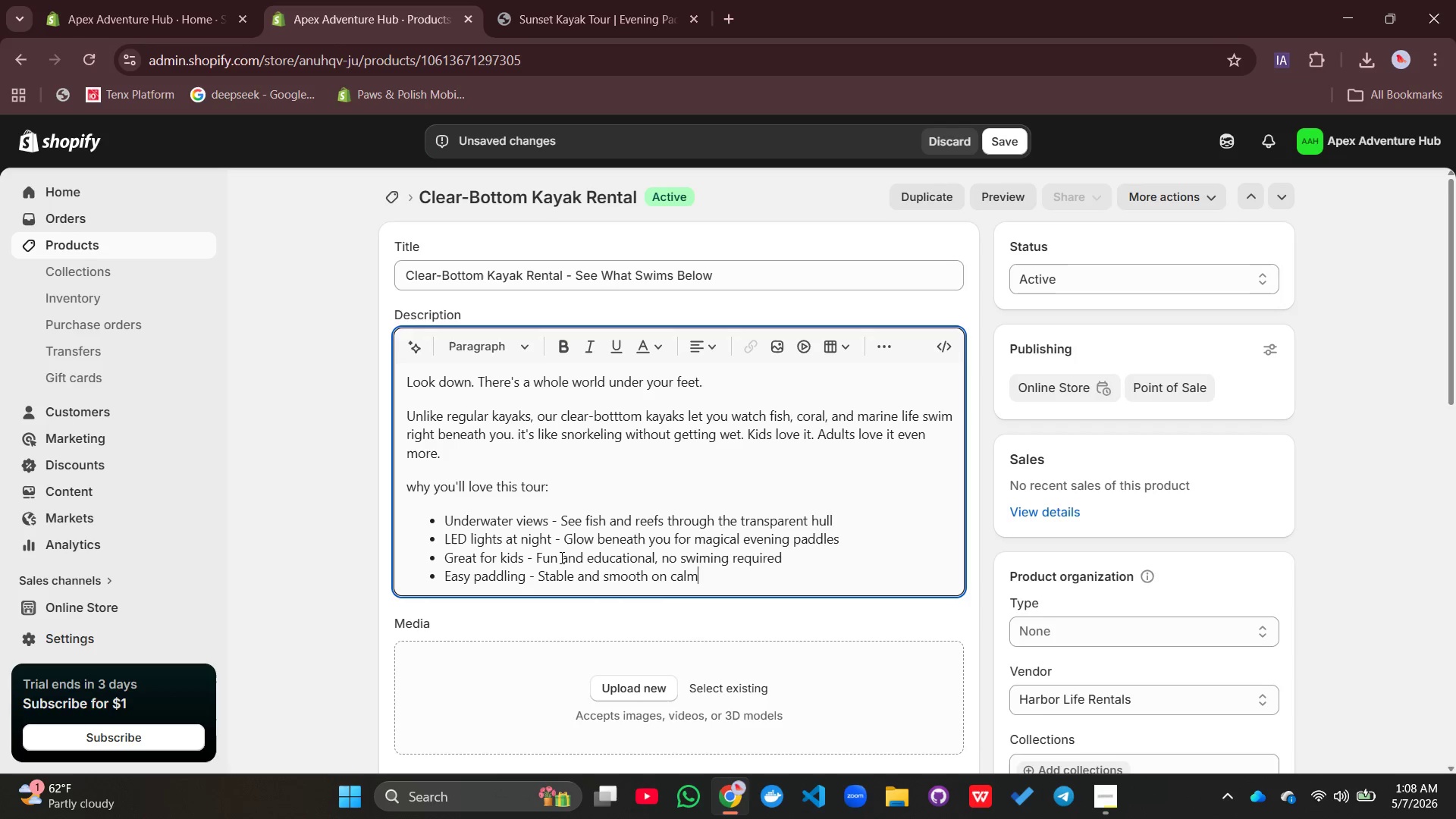 
key(Enter)
 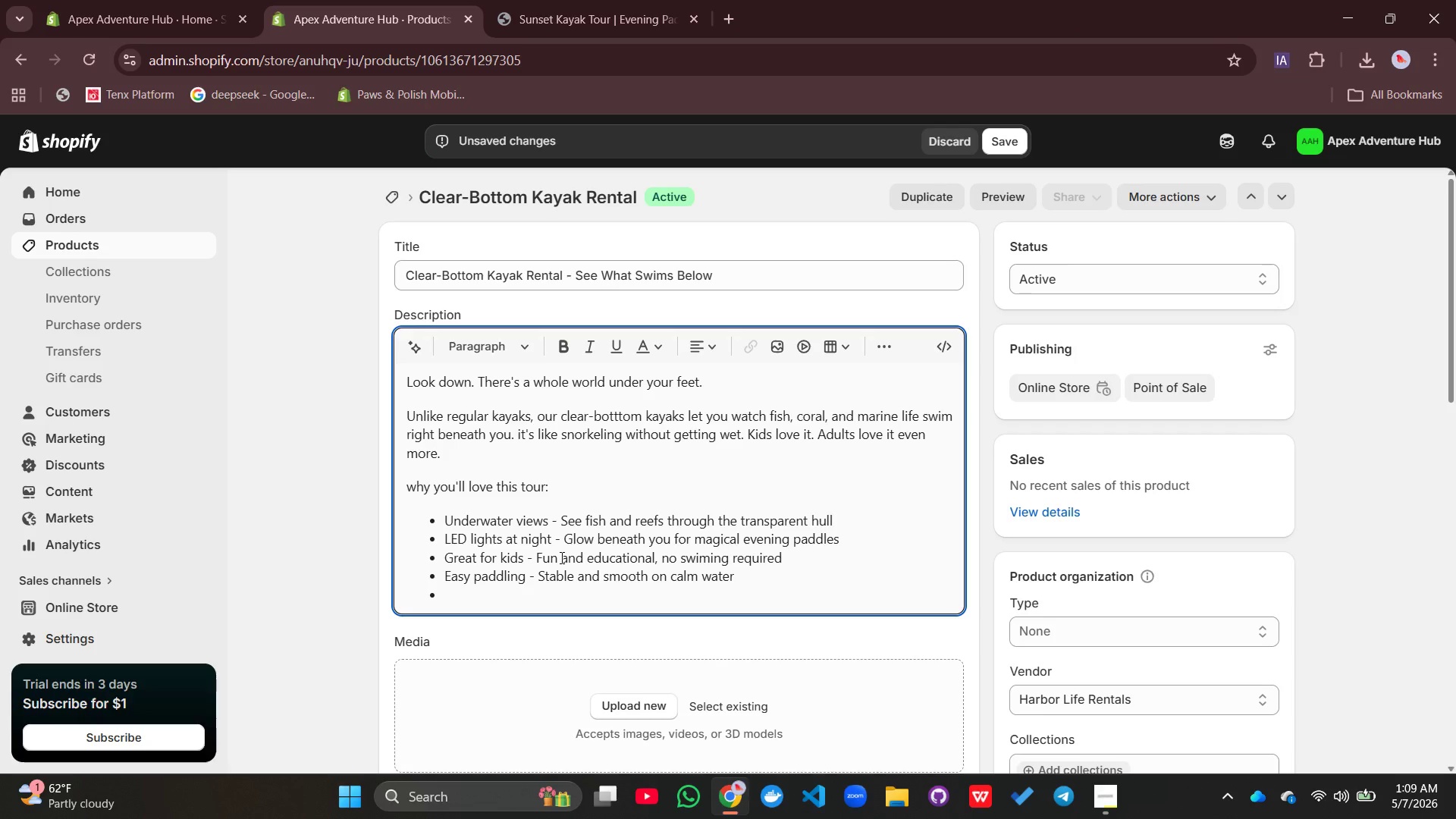 
type(Mi)
key(Backspace)
type(ultiple tine)
key(Backspace)
key(Backspace)
type(mp op)
key(Backspace)
key(Backspace)
key(Backspace)
type(e options - MOrining)
key(Backspace)
key(Backspace)
key(Backspace)
key(Backspace)
key(Backspace)
key(Backspace)
key(Backspace)
type(orning, Standard, N)
 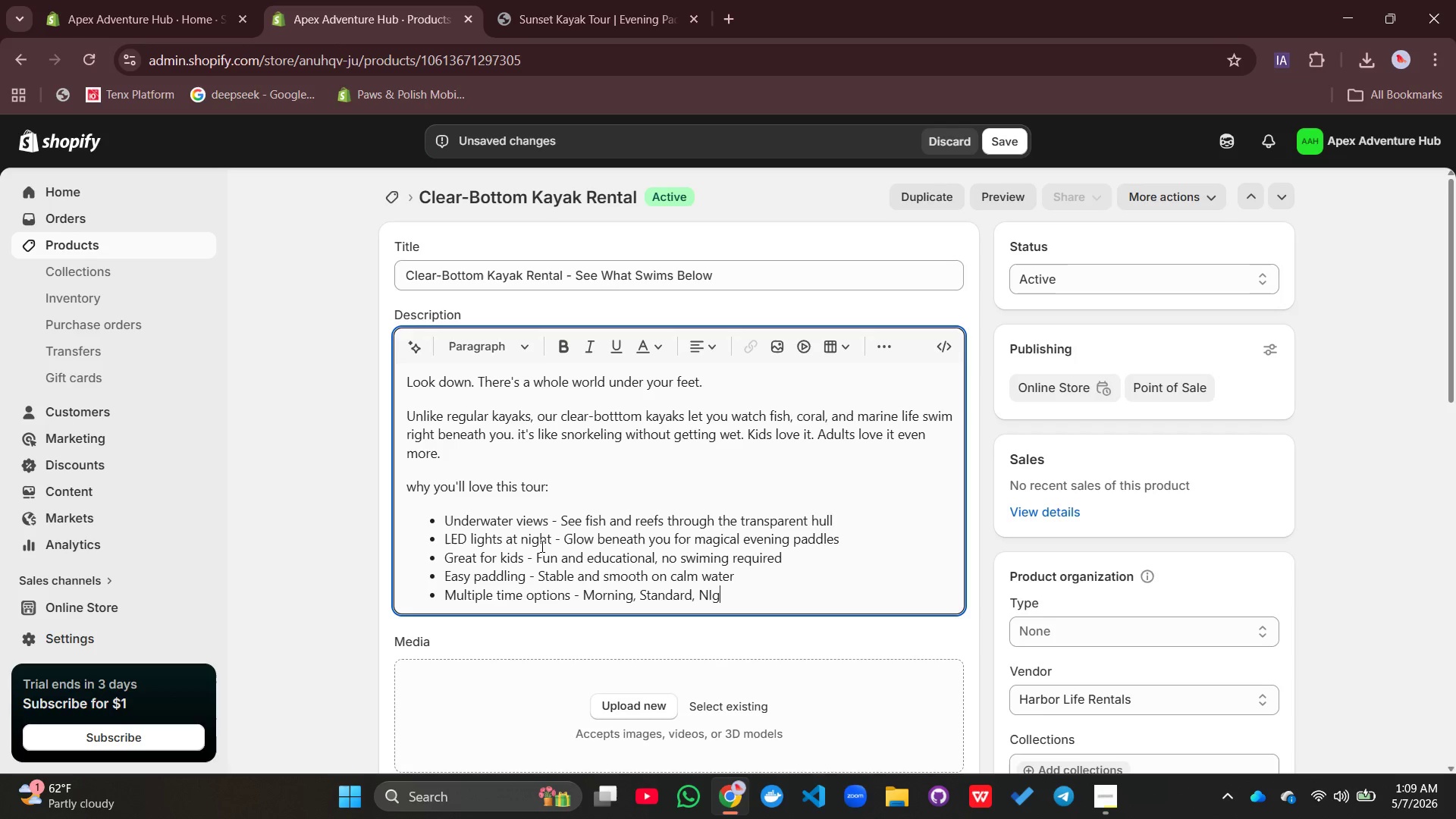 
type(Igh)
key(Backspace)
key(Backspace)
key(Backspace)
type(ight )
key(Backspace)
type(, Sunset available)
 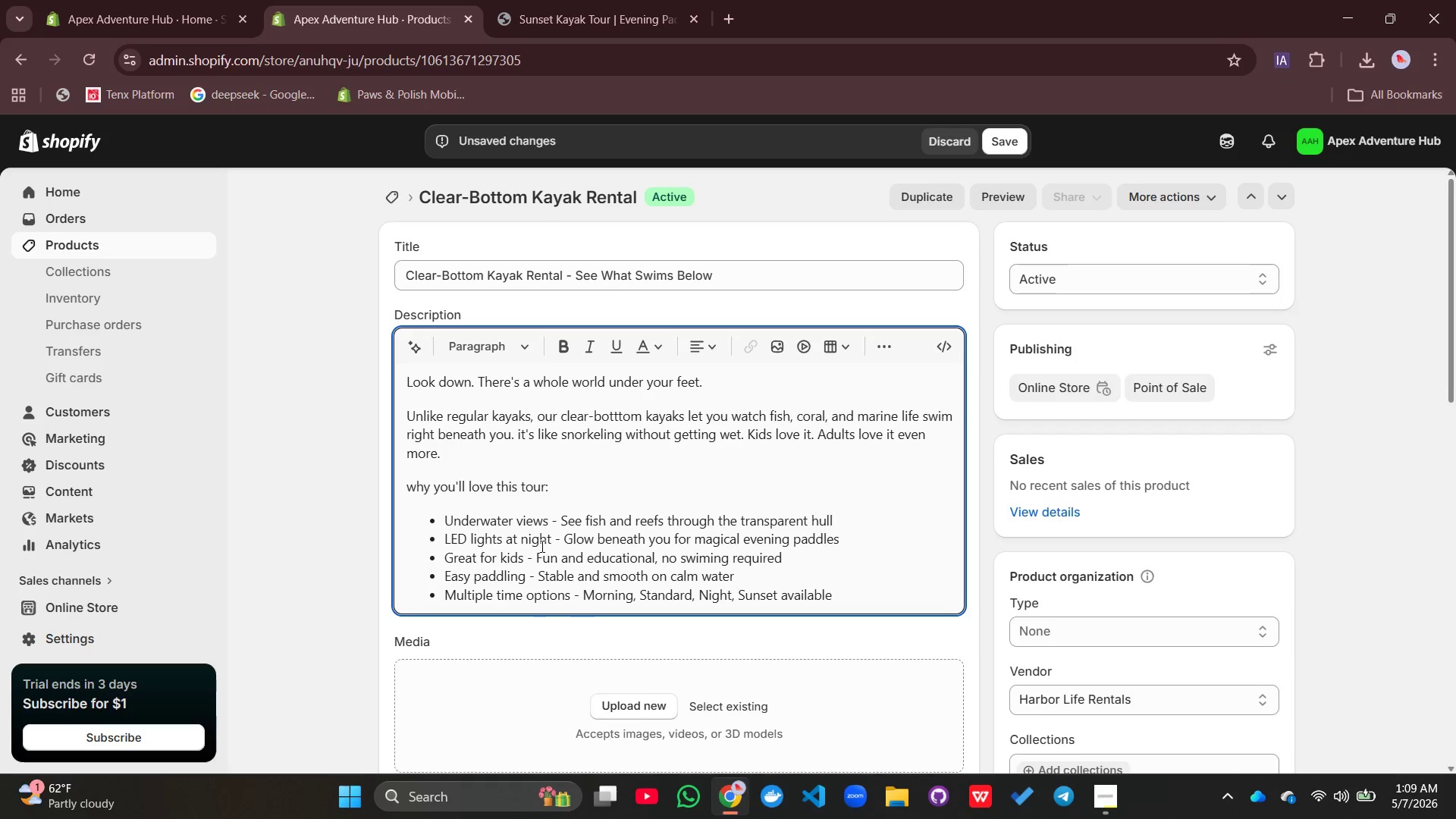 
key(Enter)
 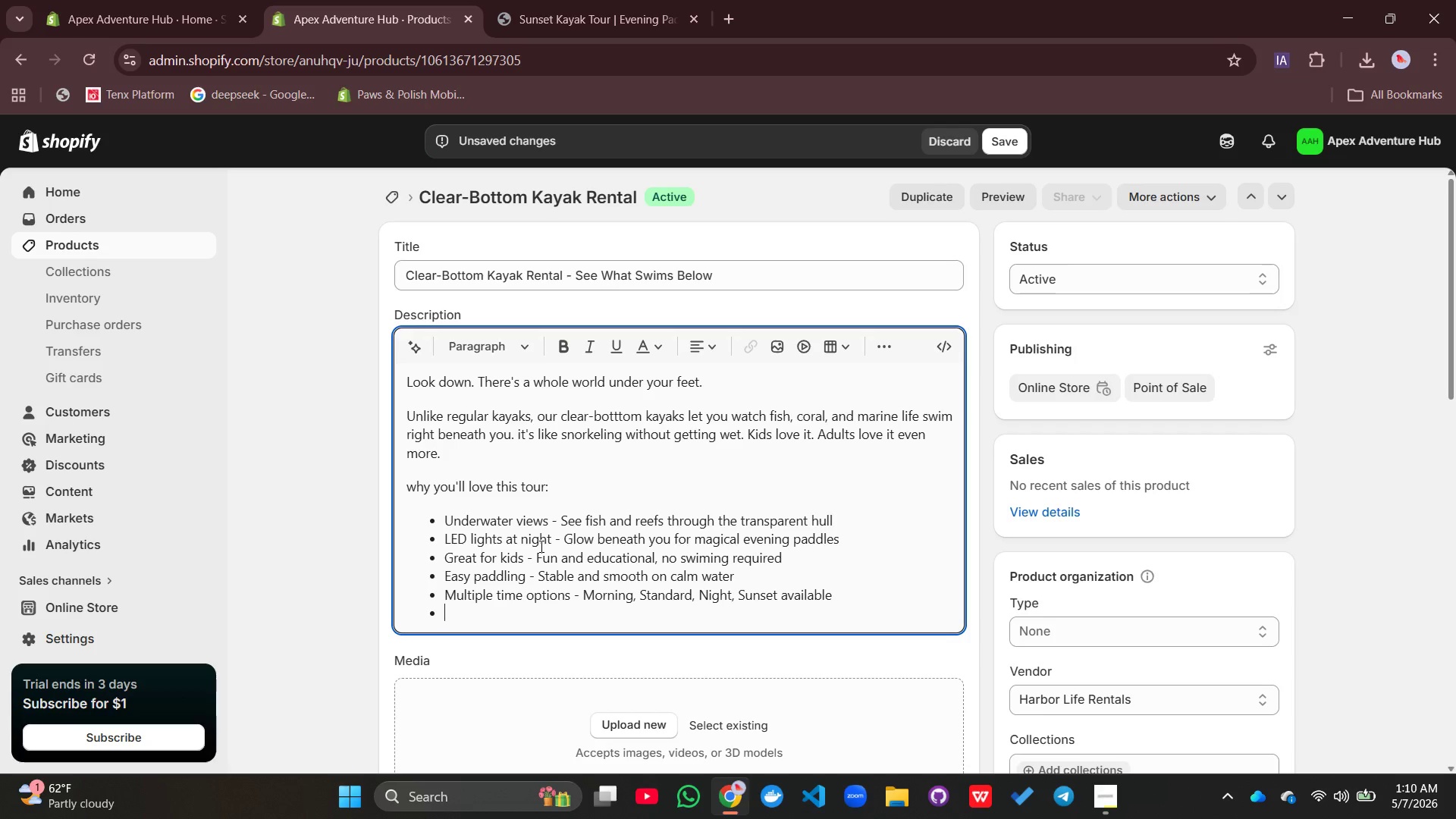 
wait(13.08)
 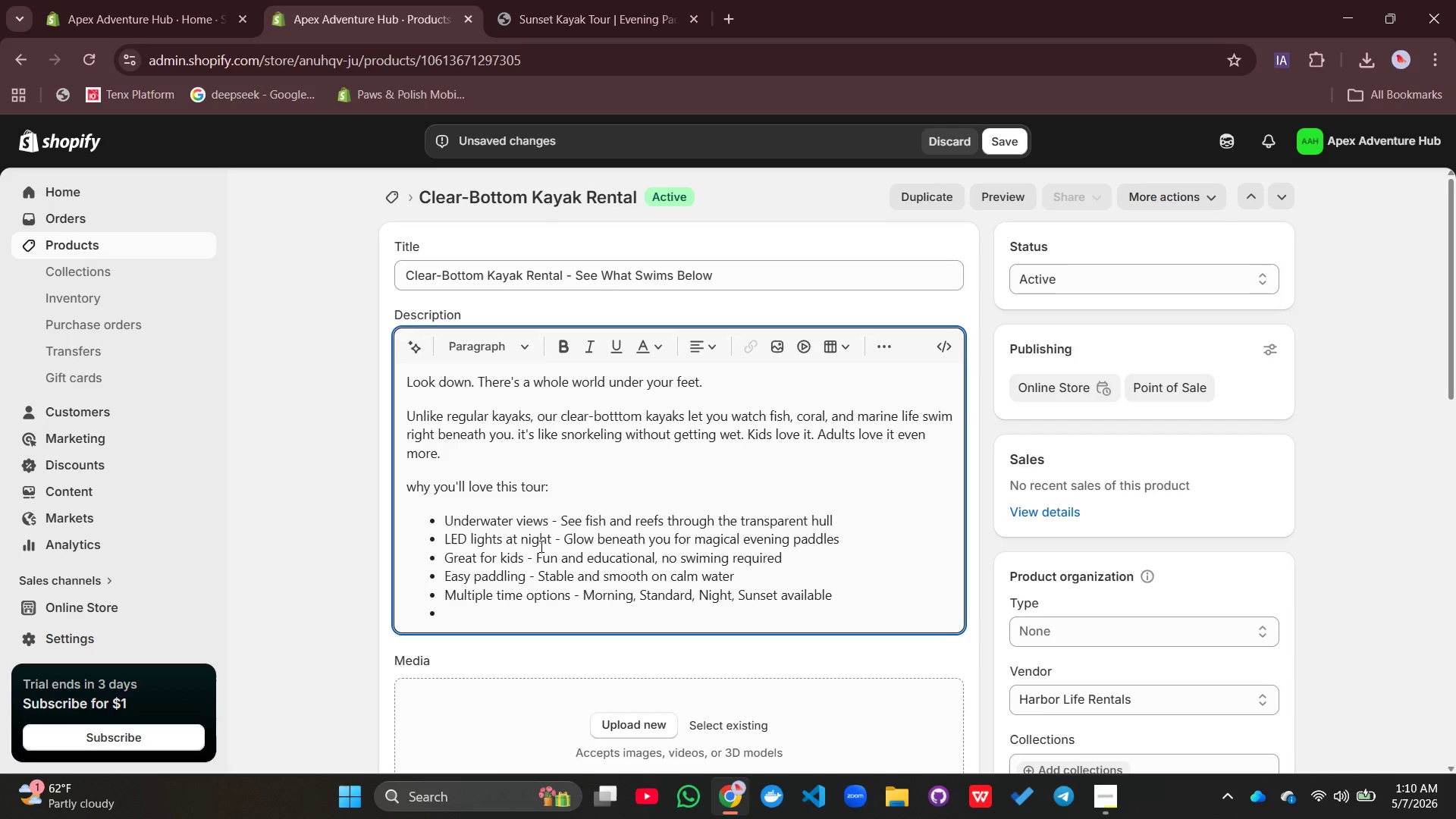 
type(What's included: Clear kayak )
 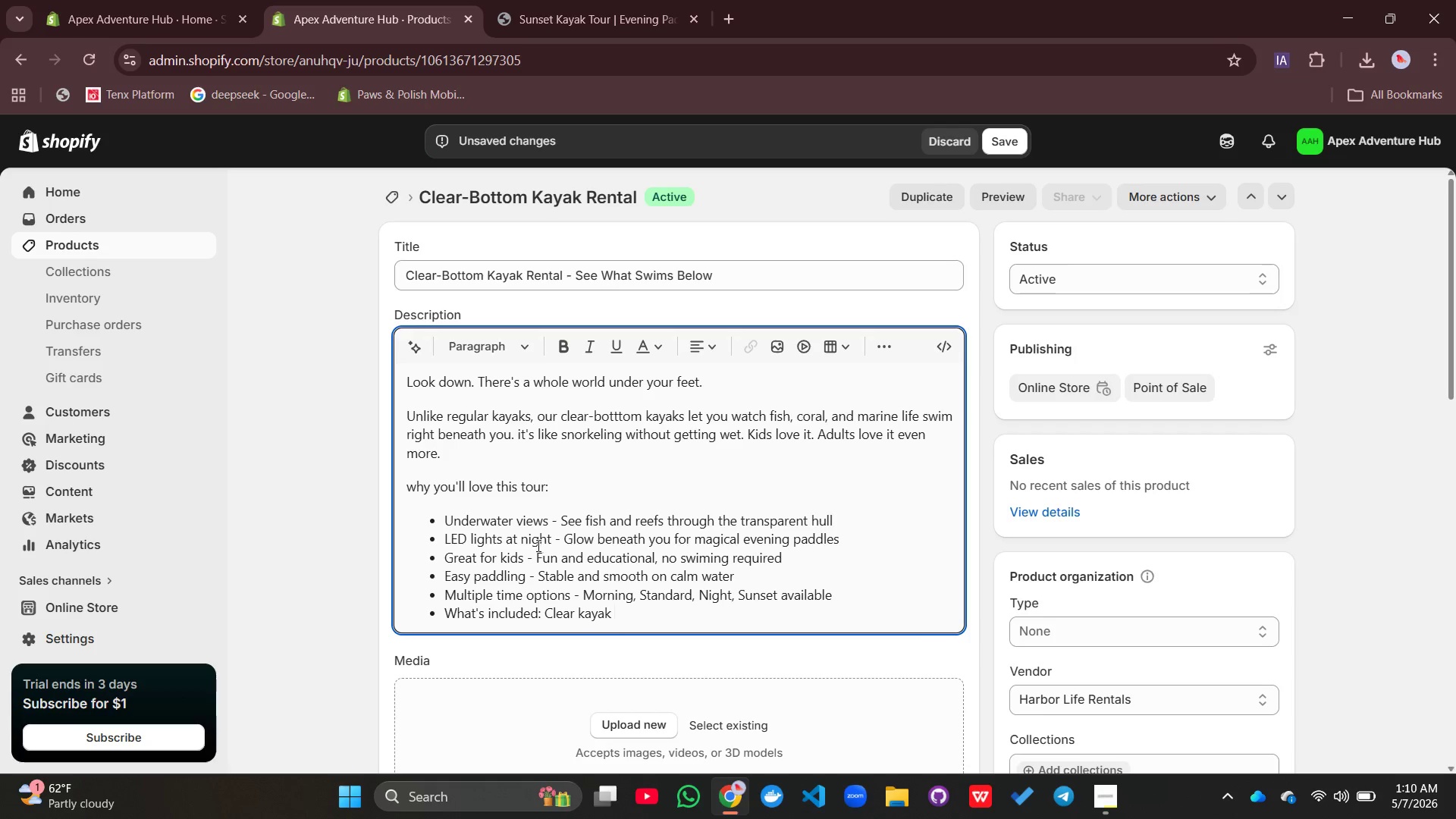 
type(with LED lights ( select tie=)
key(Backspace)
key(Backspace)
type(mes0)
key(Backspace)
type(), paddle, life vest, guide with jokes)
 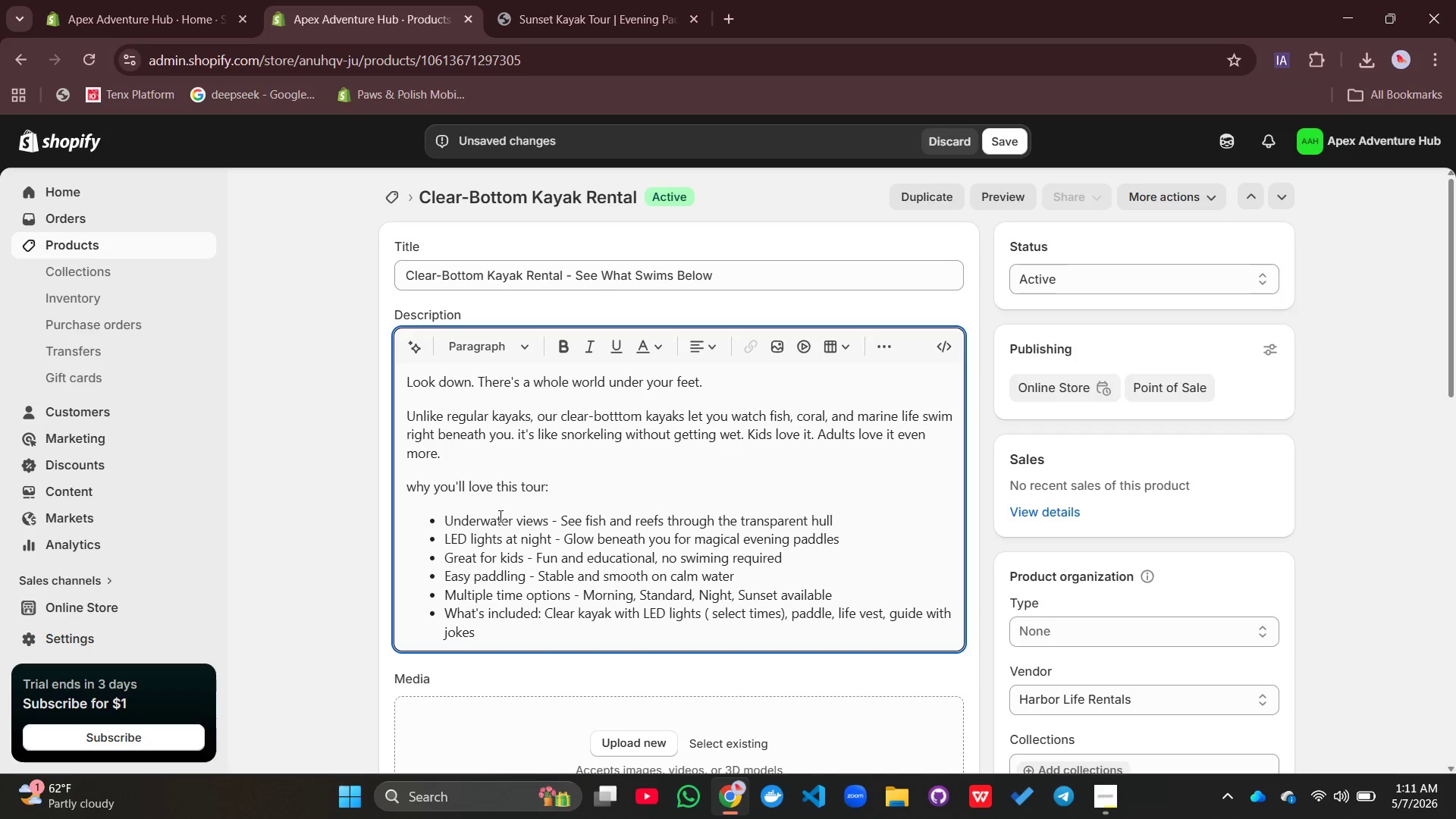 
left_click([887, 340])
 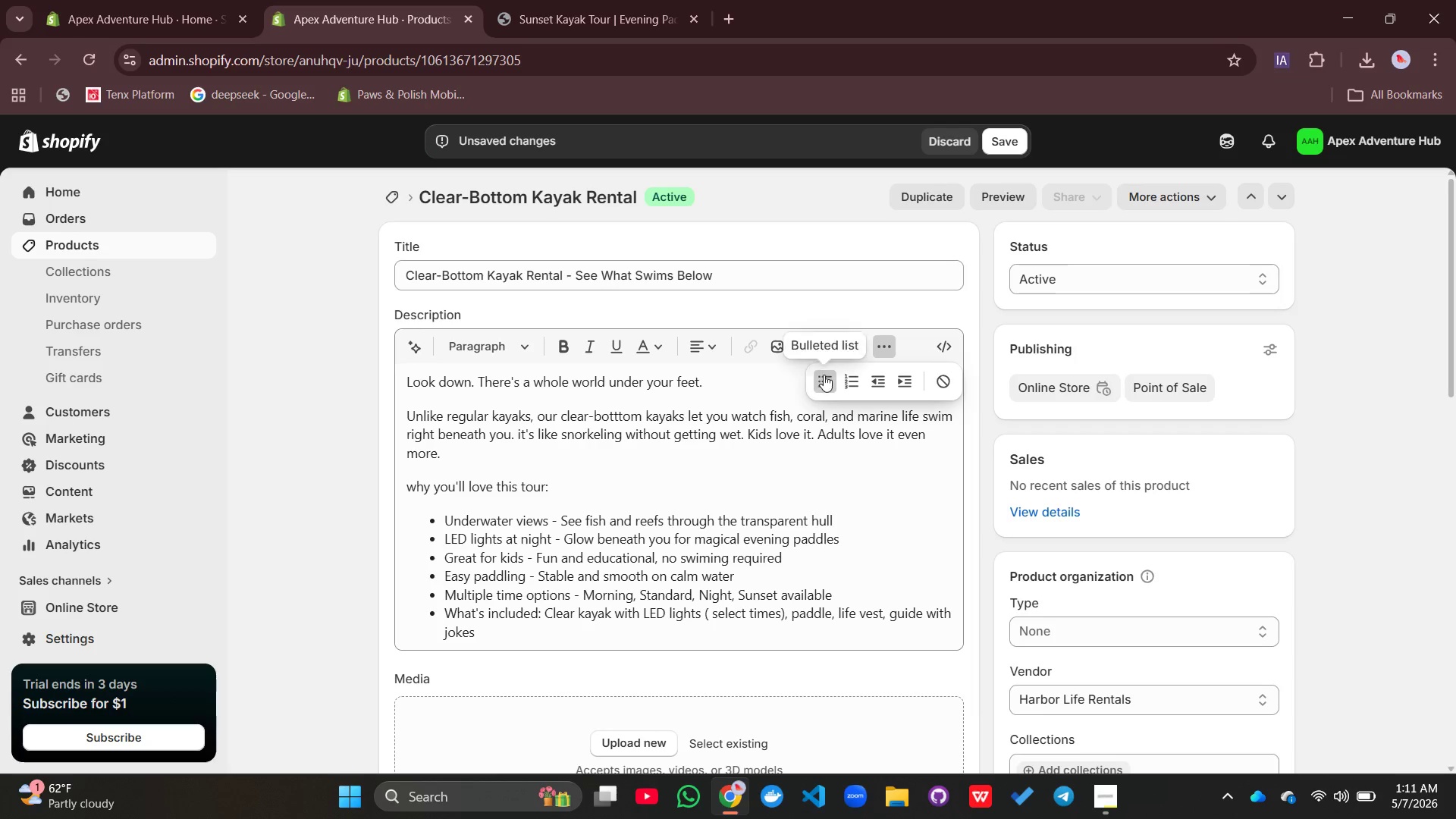 
left_click([824, 375])
 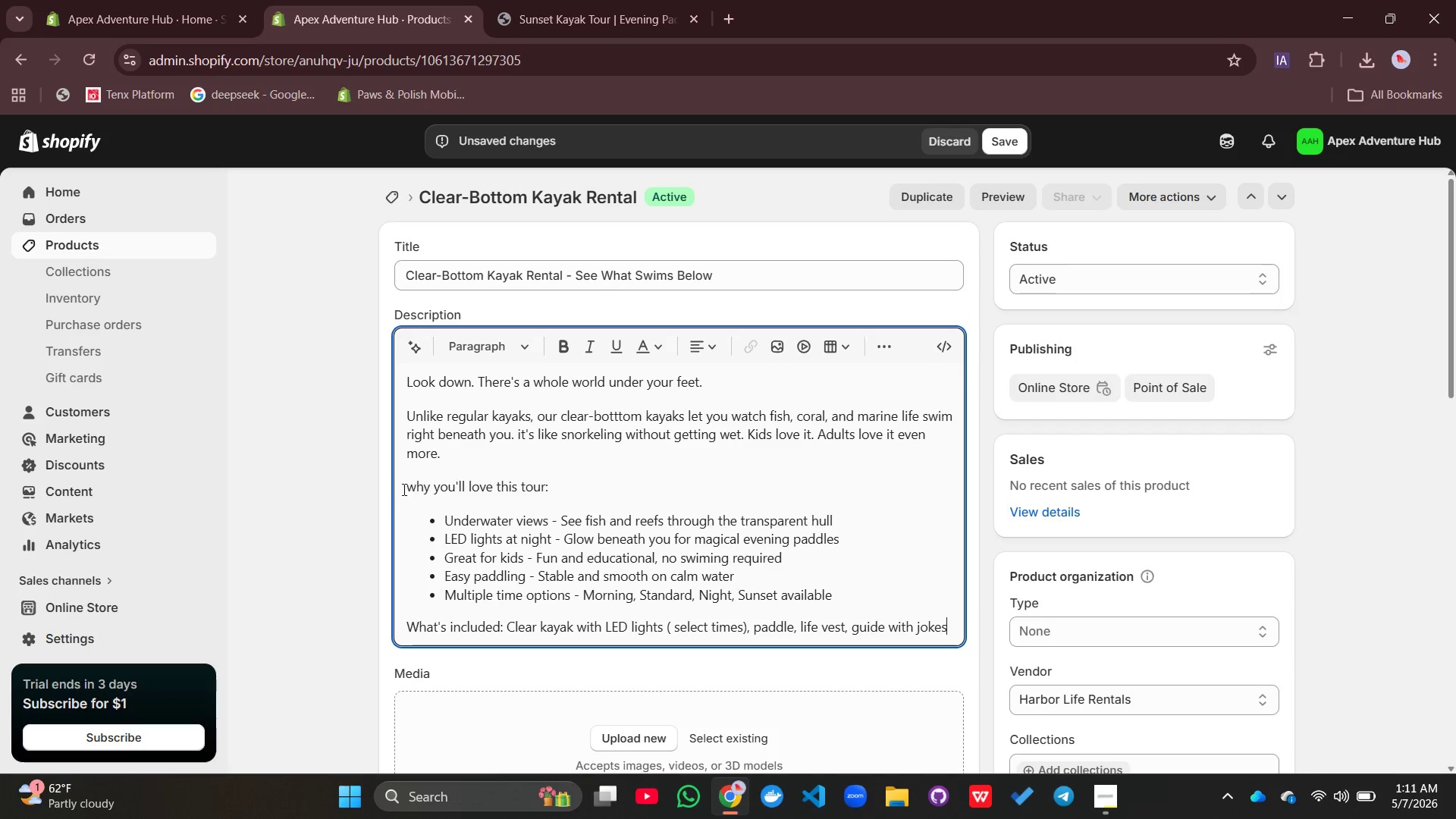 
double_click([415, 482])
 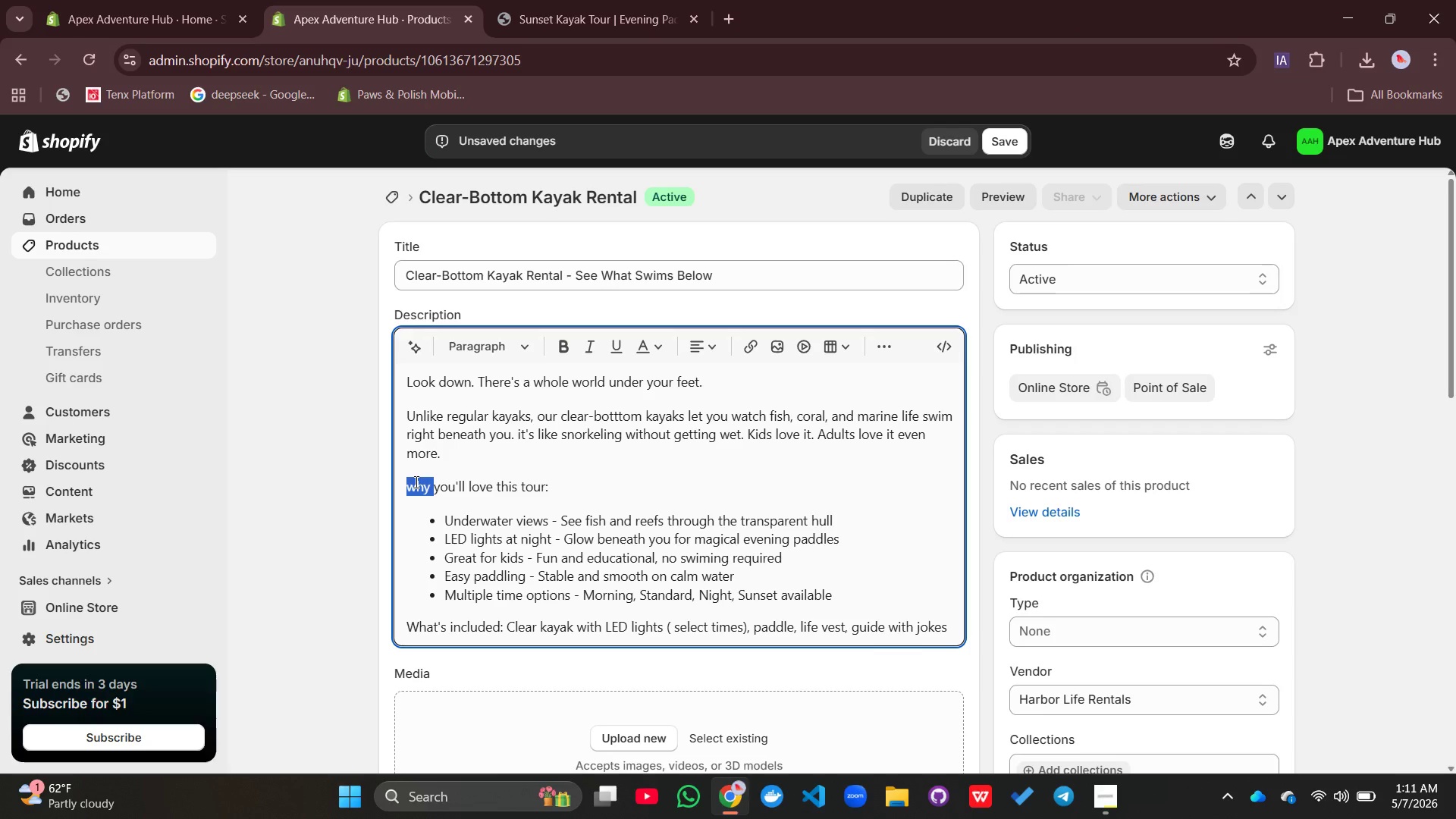 
left_click([415, 482])
 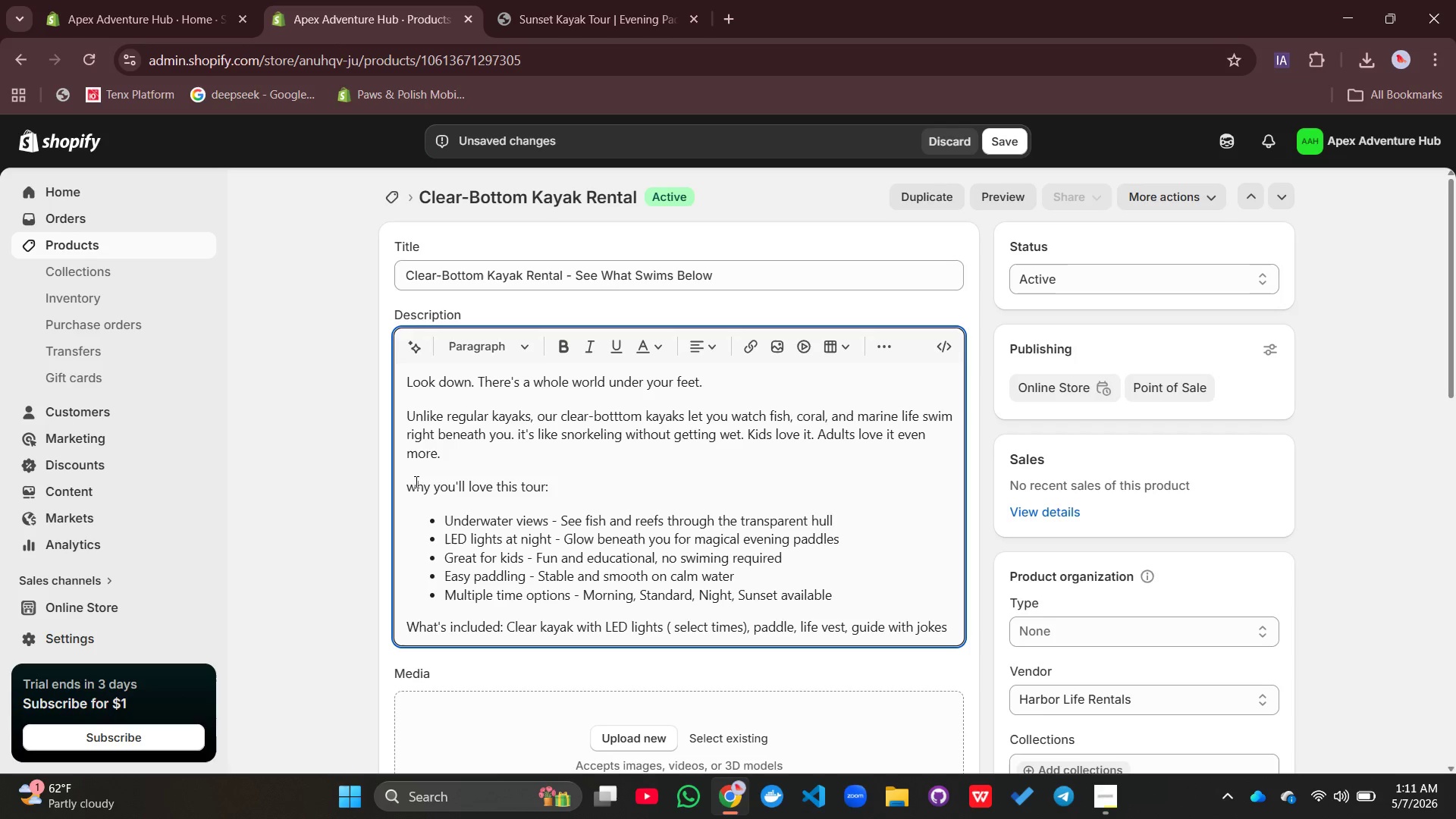 
key(Backspace)
 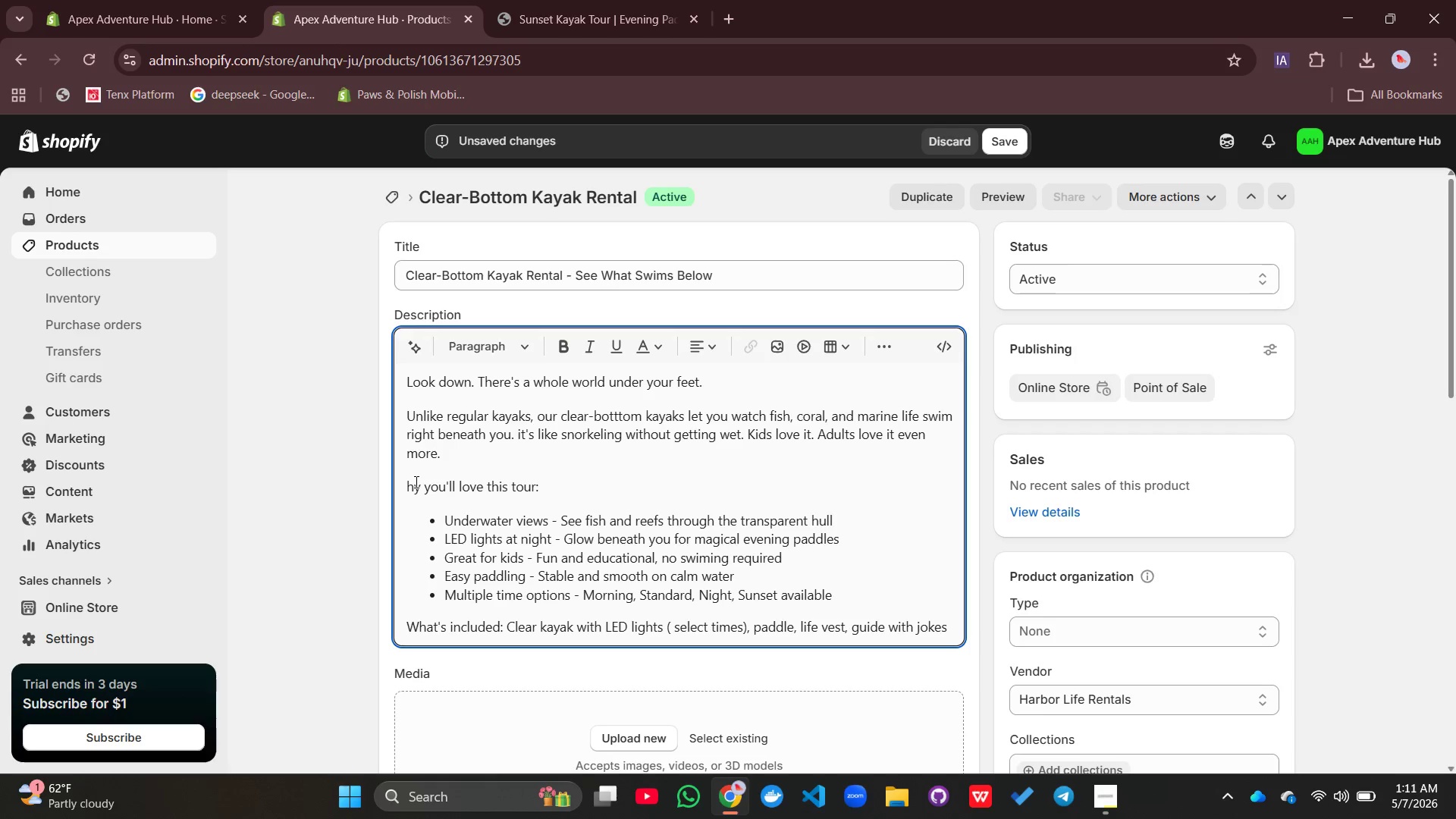 
key(Shift+W)
 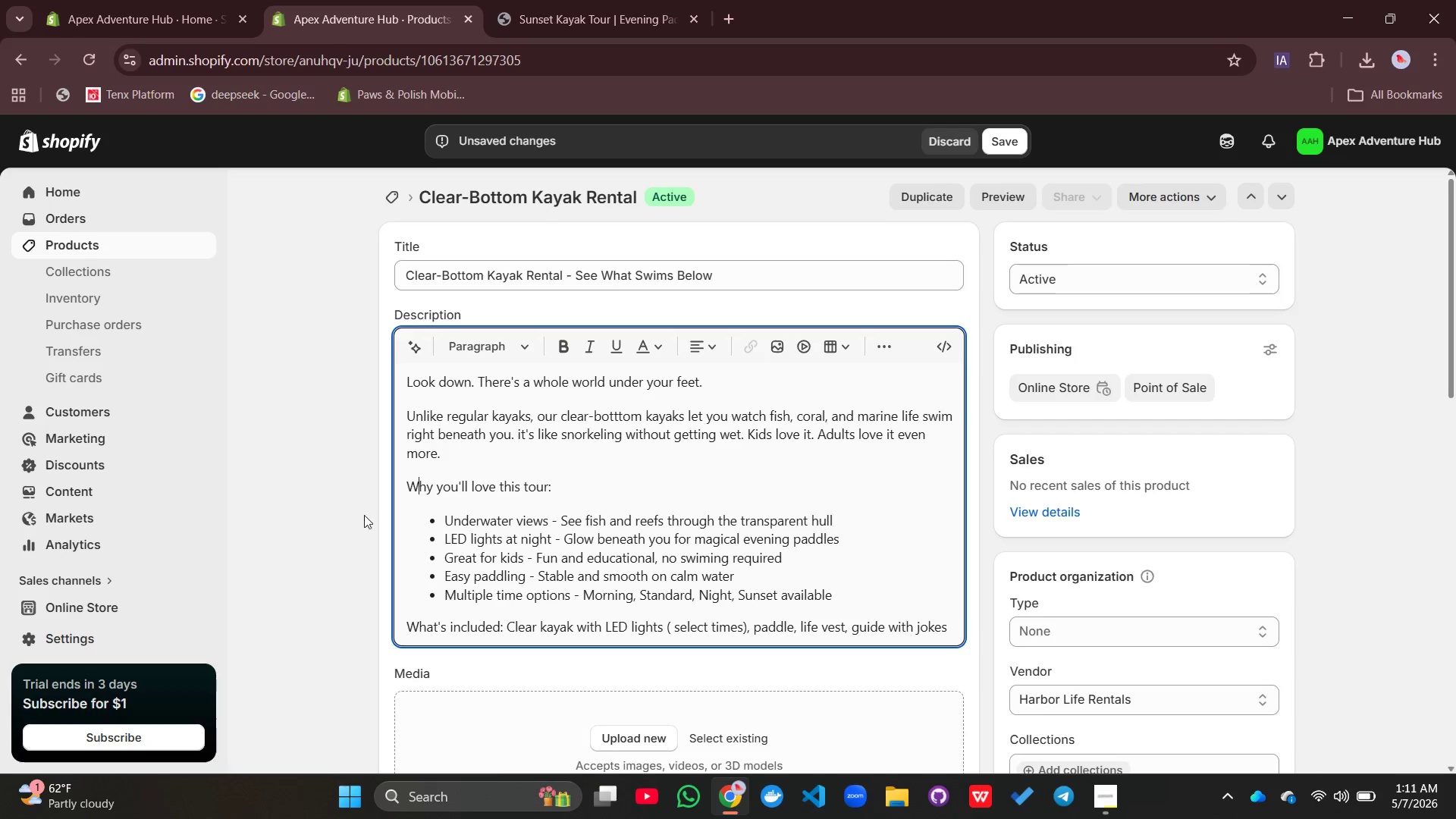 
double_click([488, 491])
 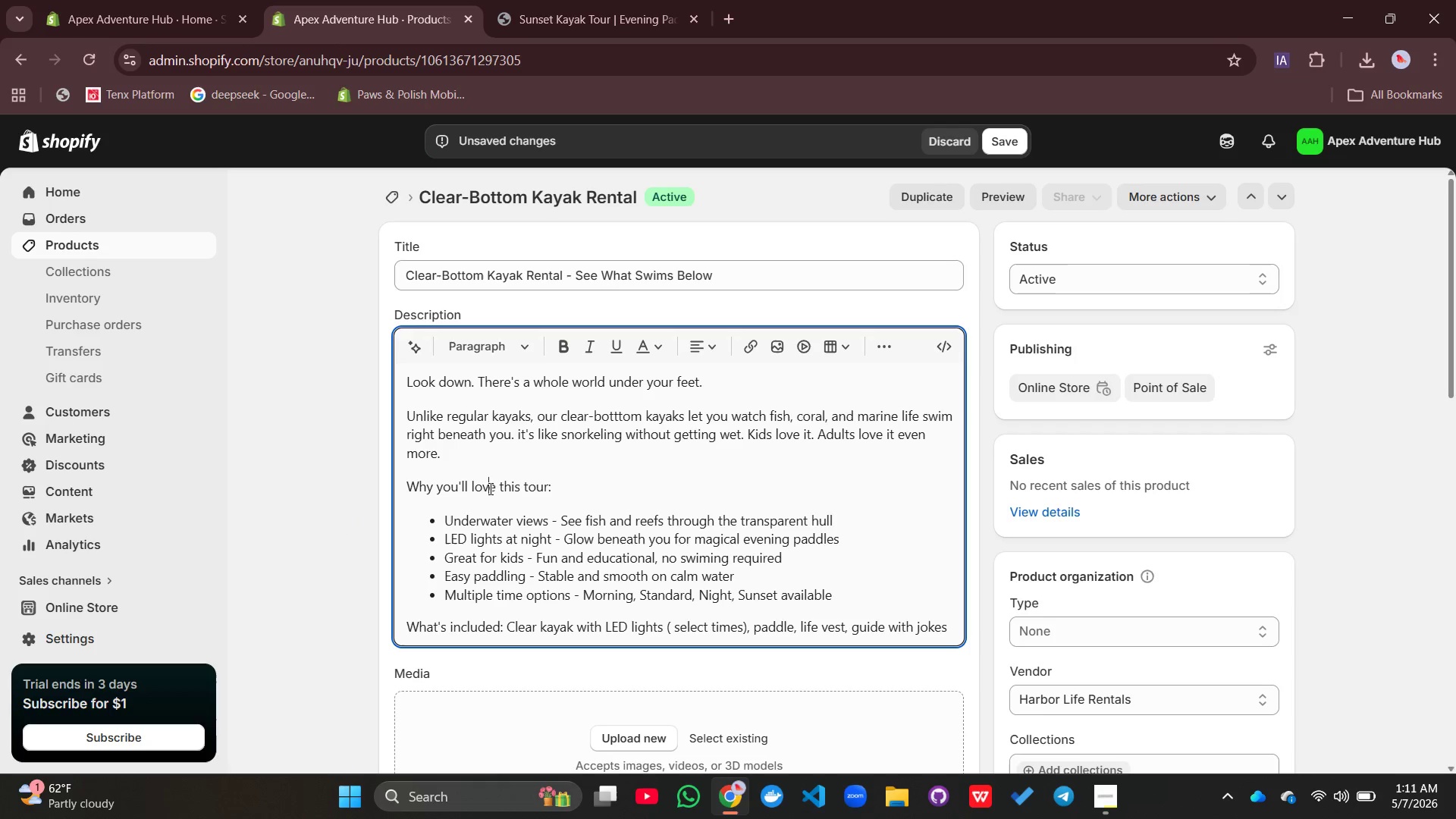 
double_click([489, 488])
 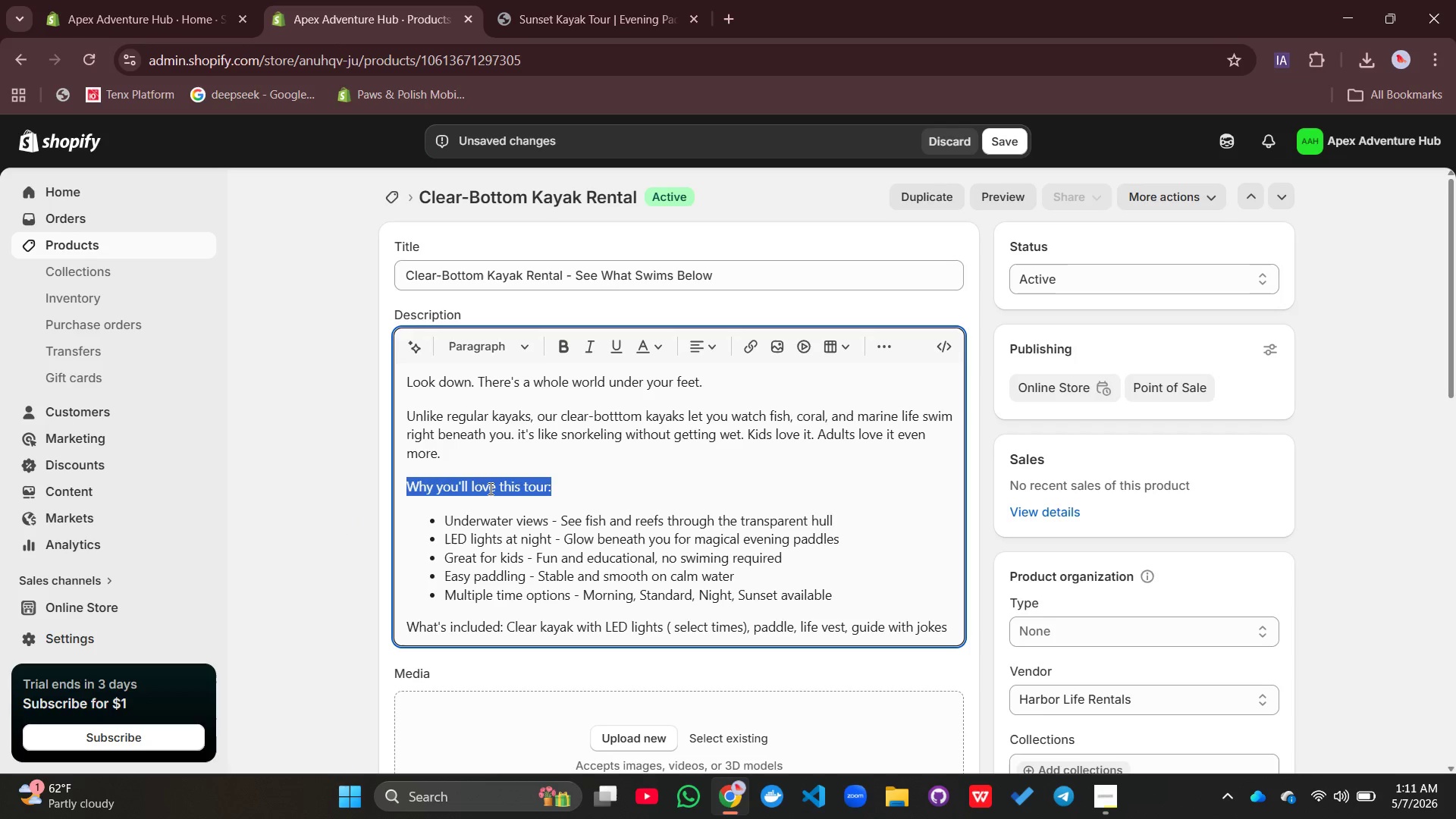 
triple_click([489, 488])
 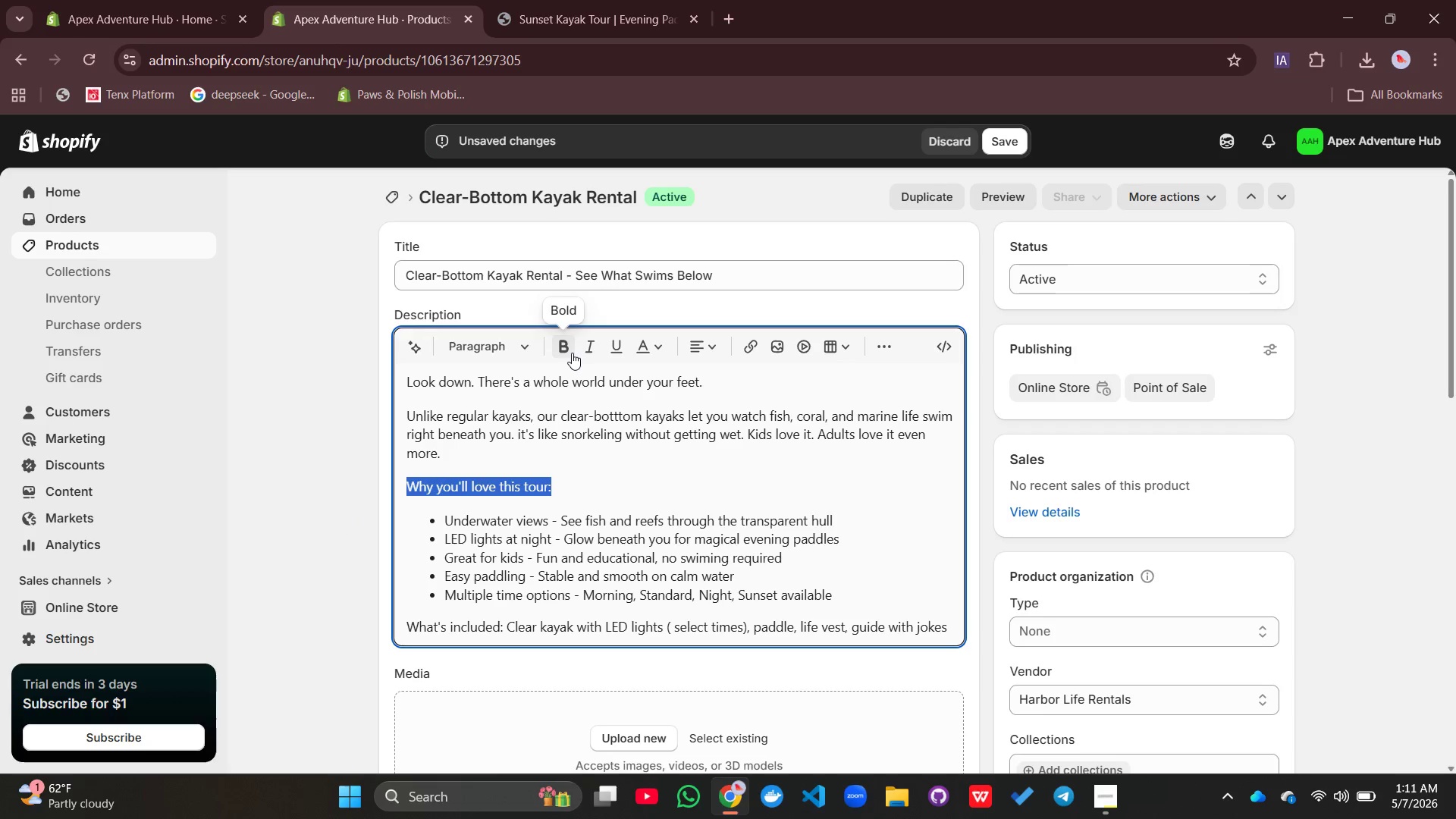 
left_click([572, 351])
 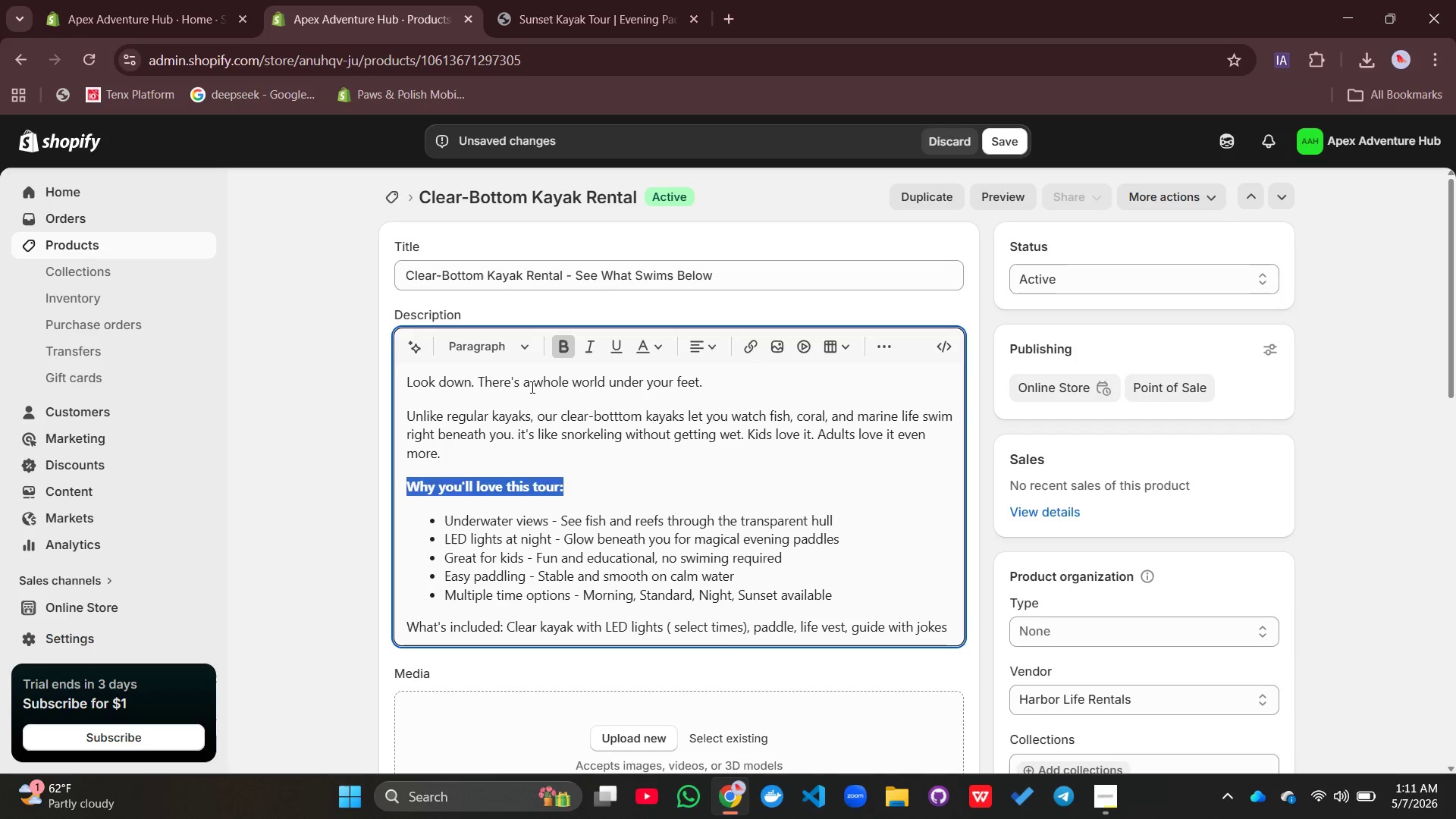 
double_click([531, 387])
 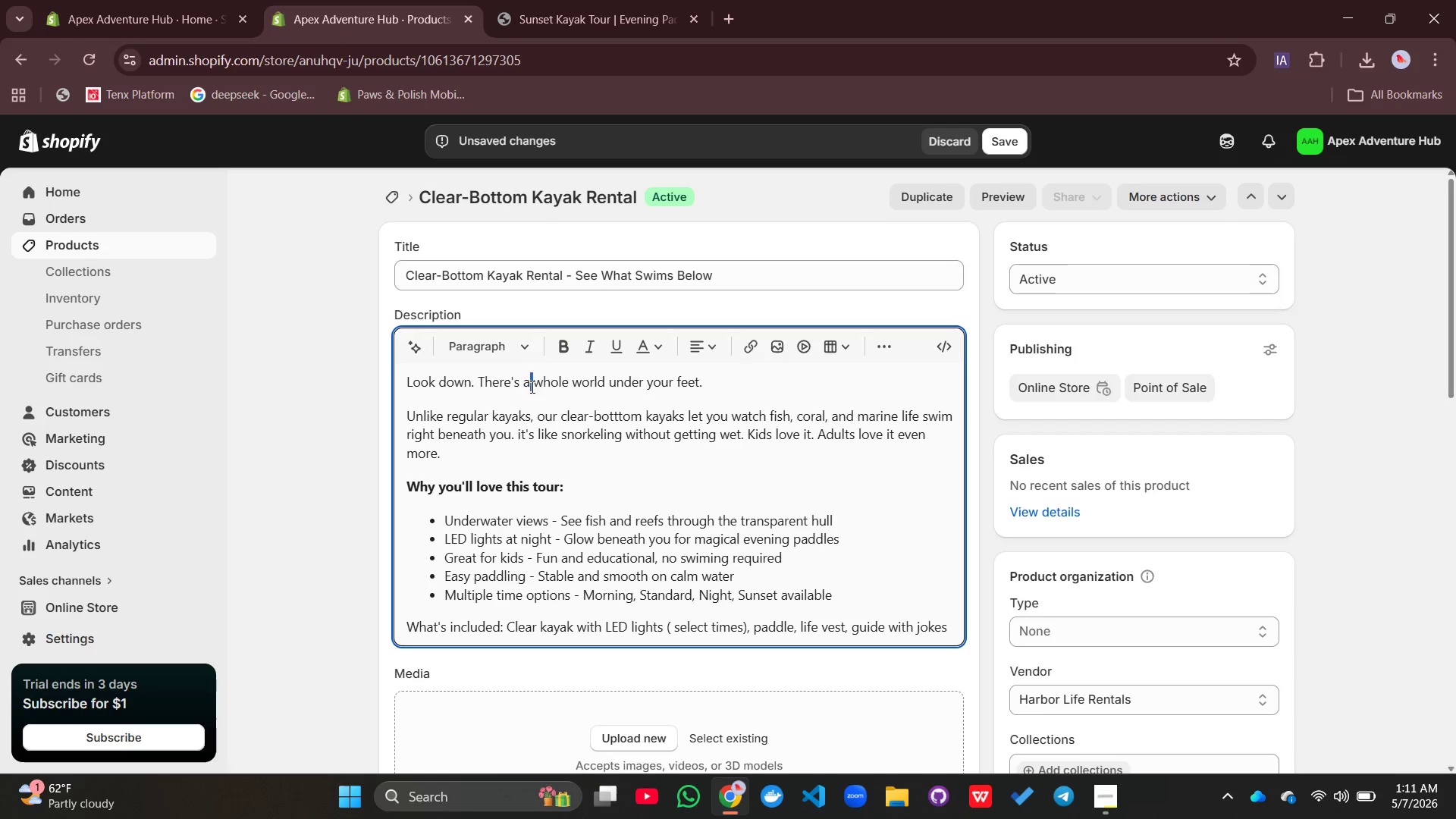 
triple_click([531, 387])
 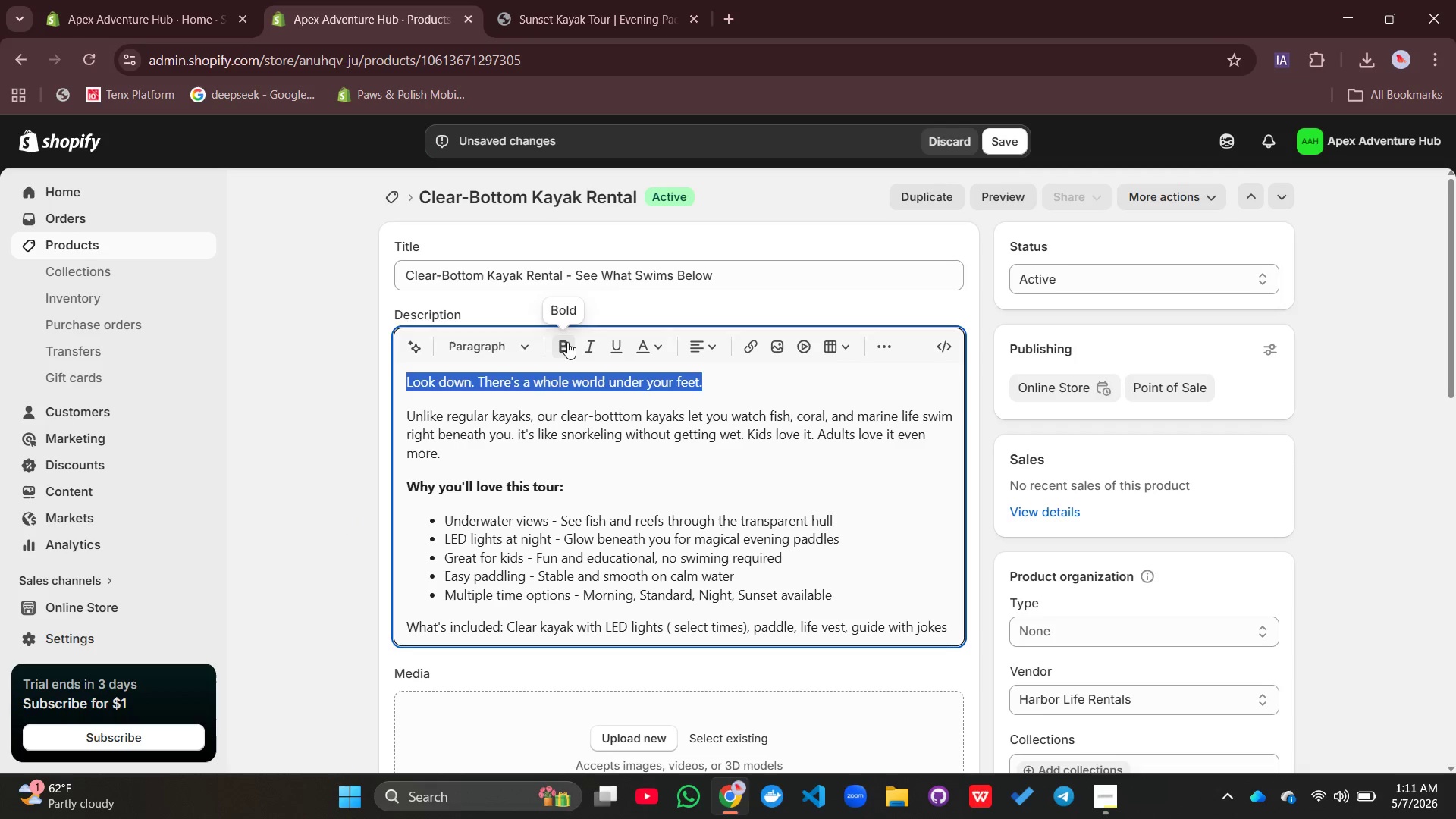 
left_click([567, 342])
 